 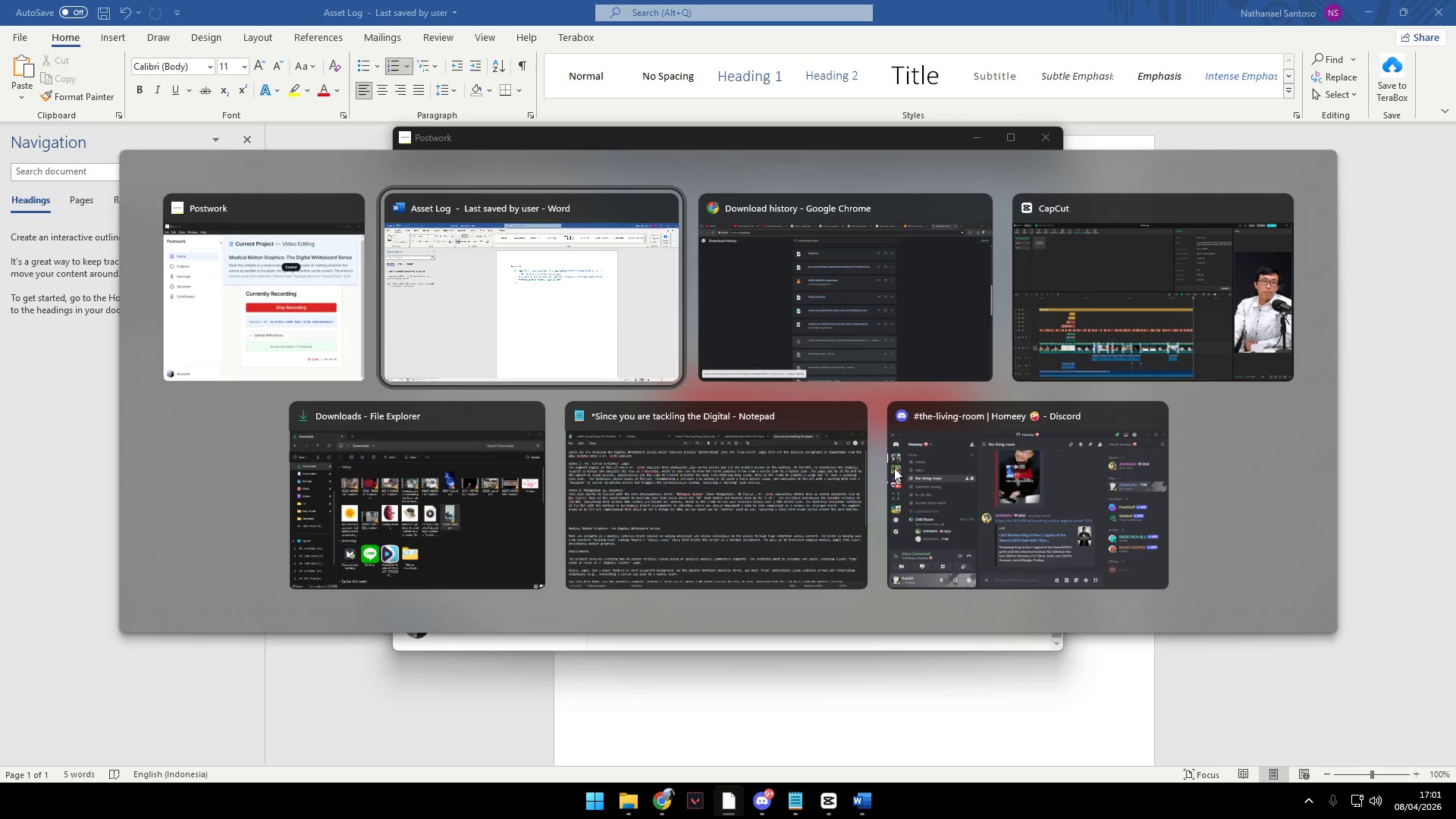 
key(Alt+Tab)
 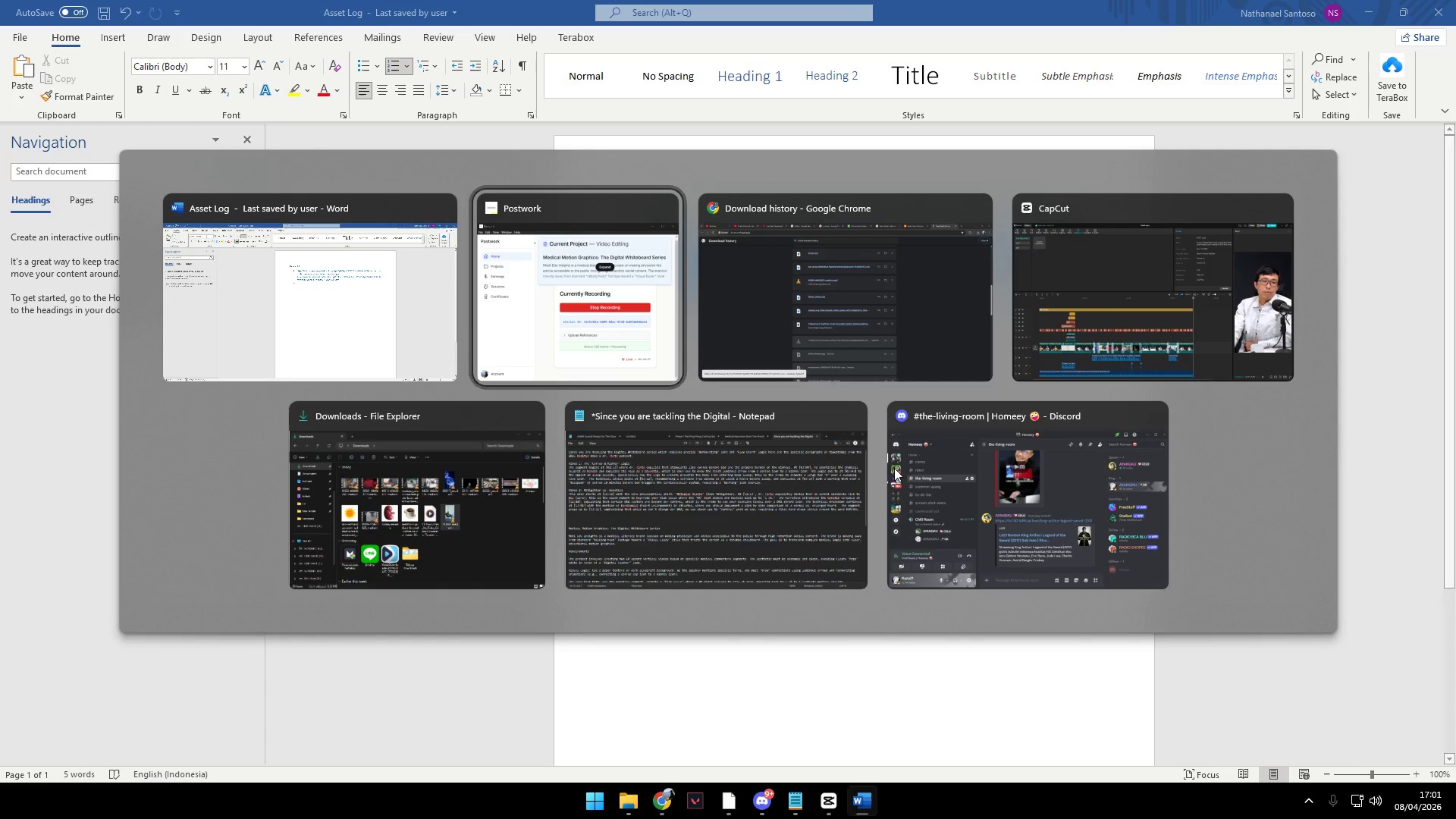 
key(Alt+Tab)
 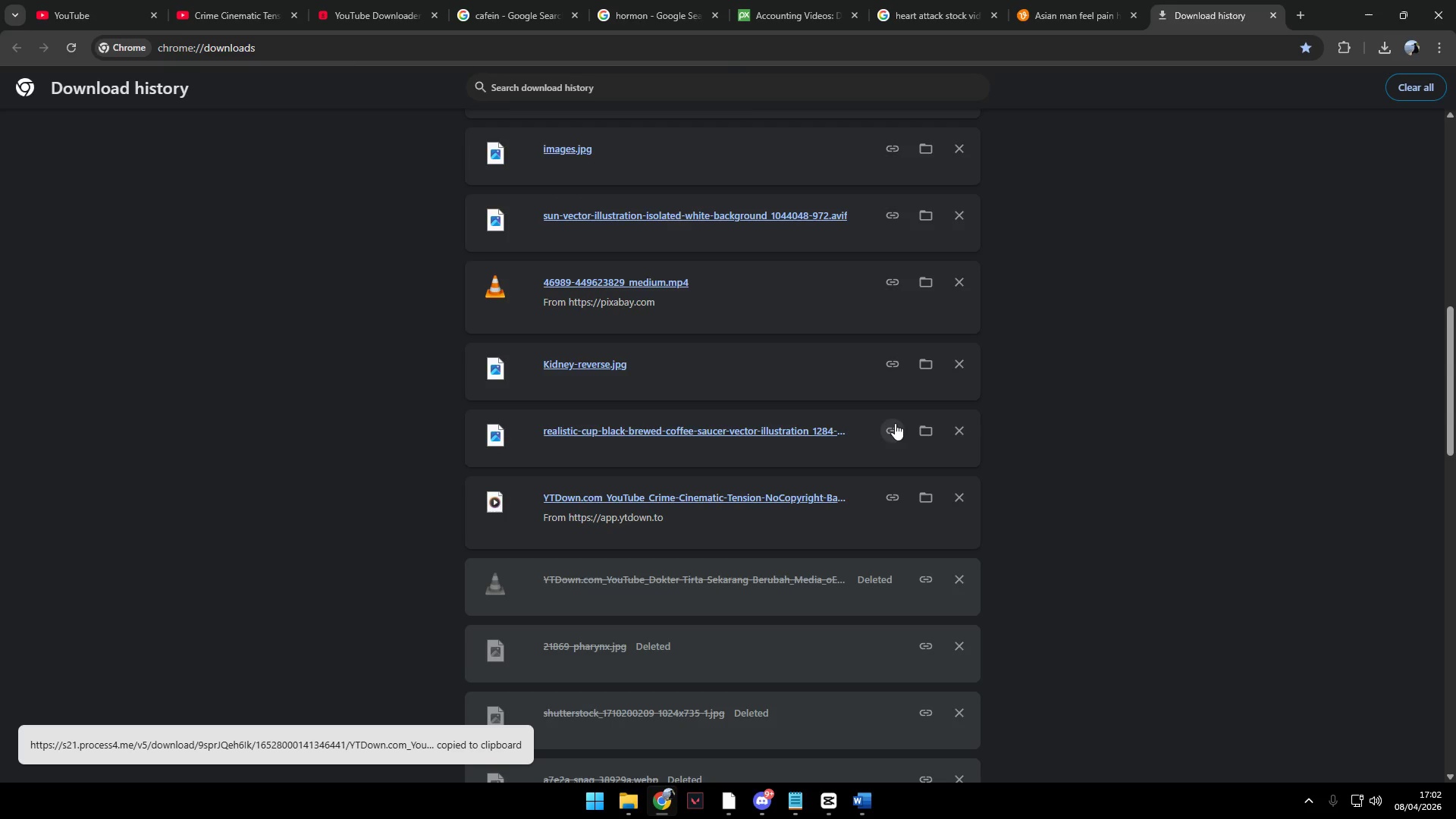 
left_click([895, 428])
 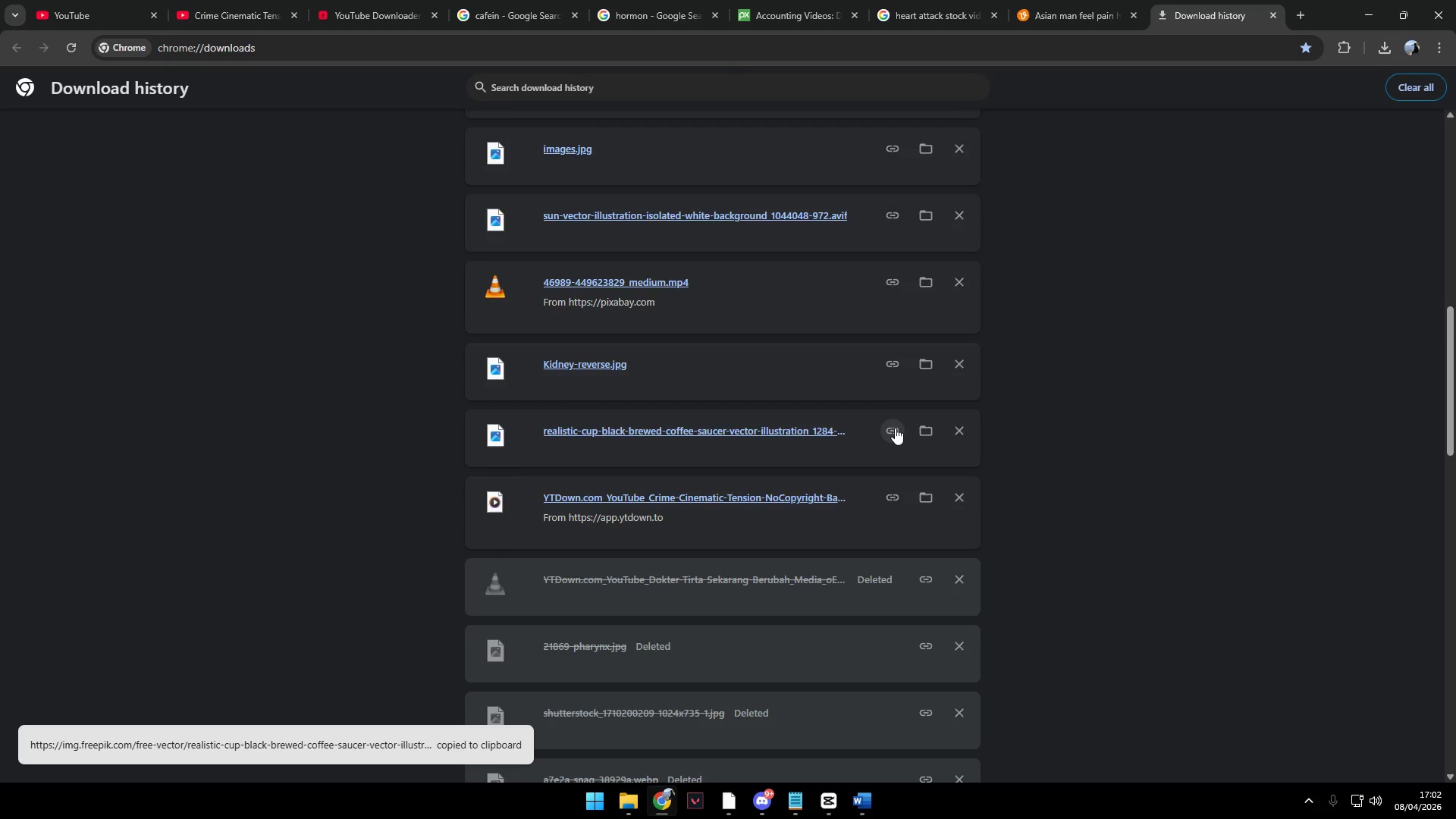 
key(Alt+AltLeft)
 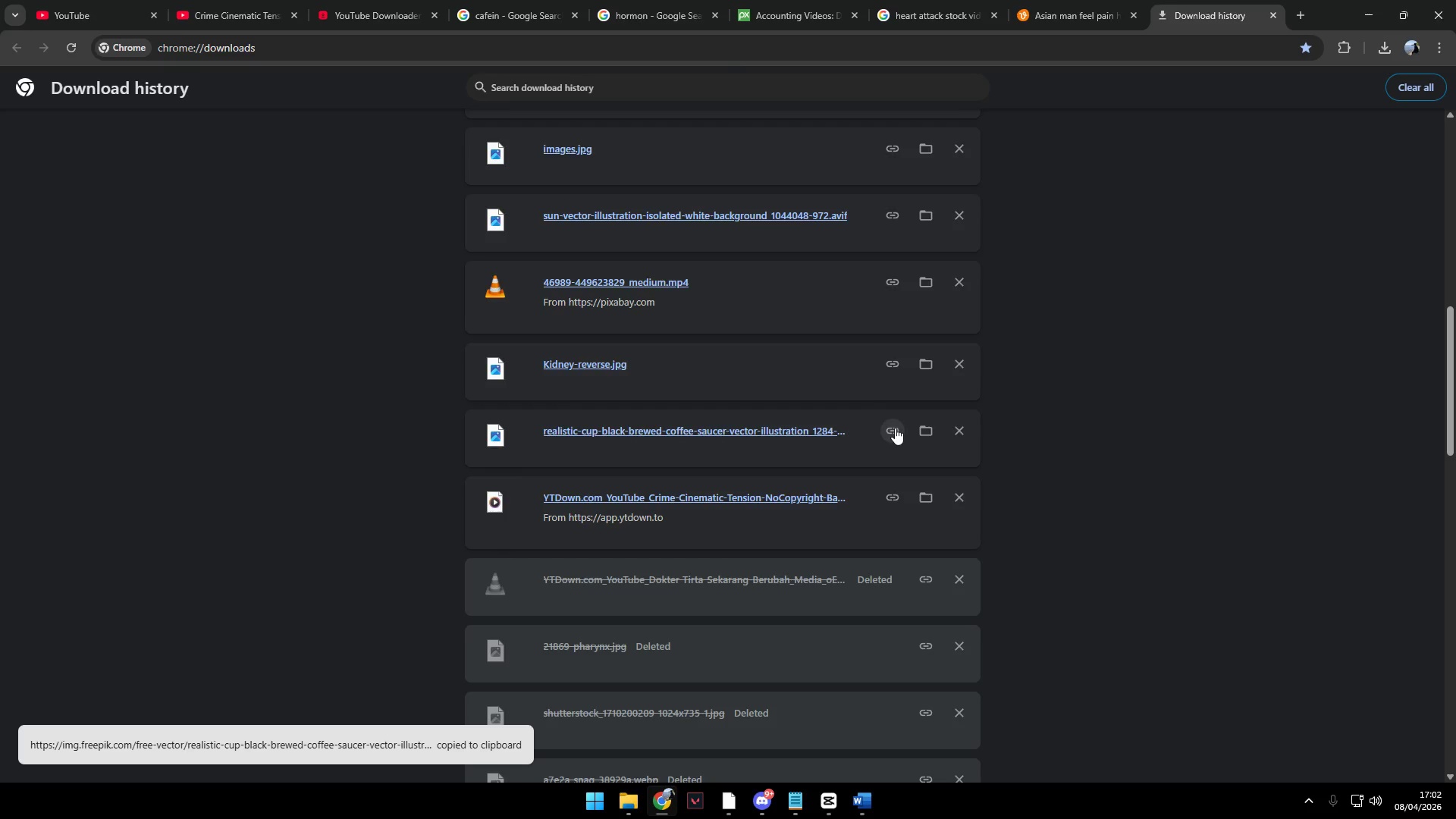 
key(Alt+Tab)
 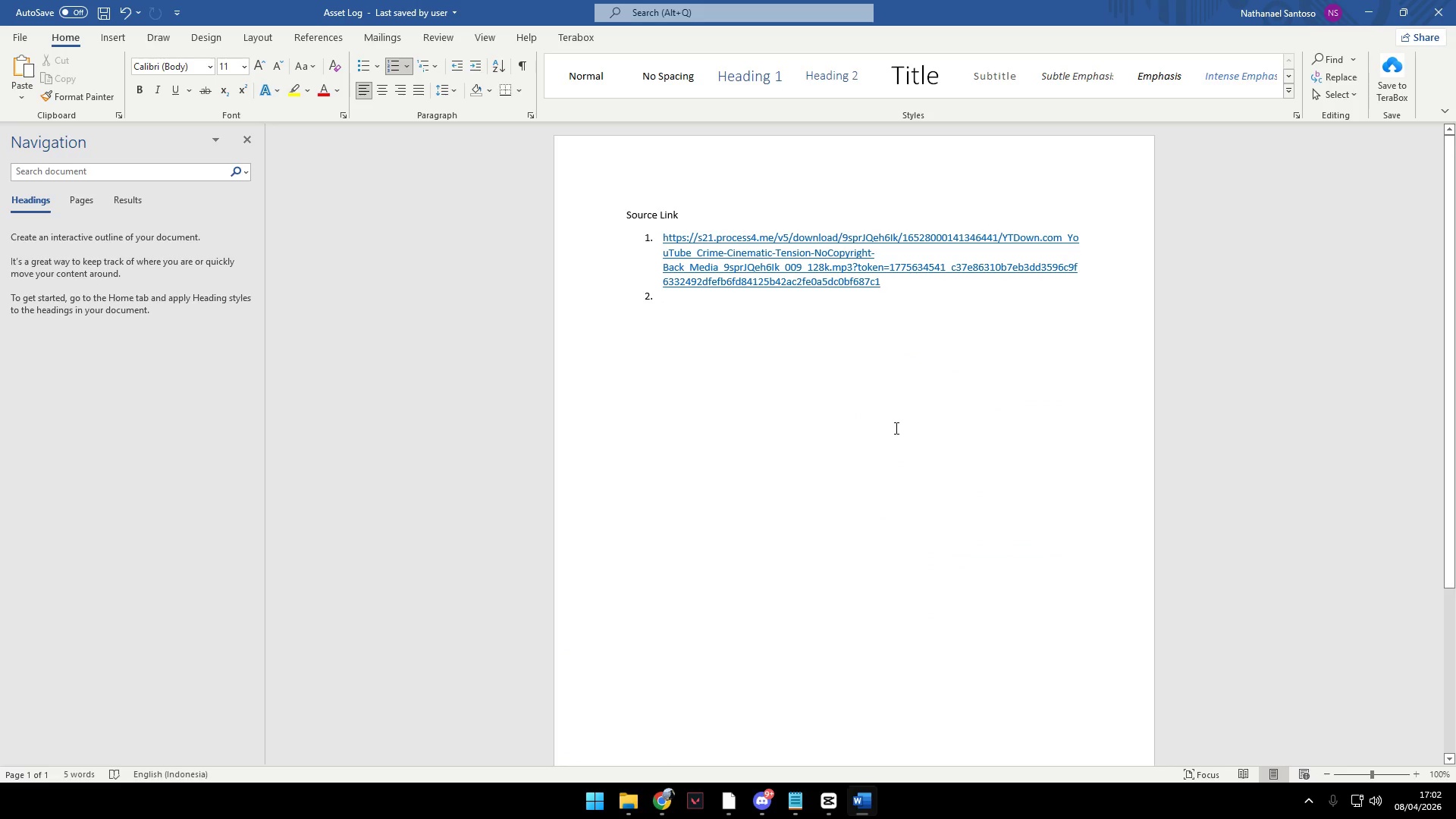 
key(Control+V)
 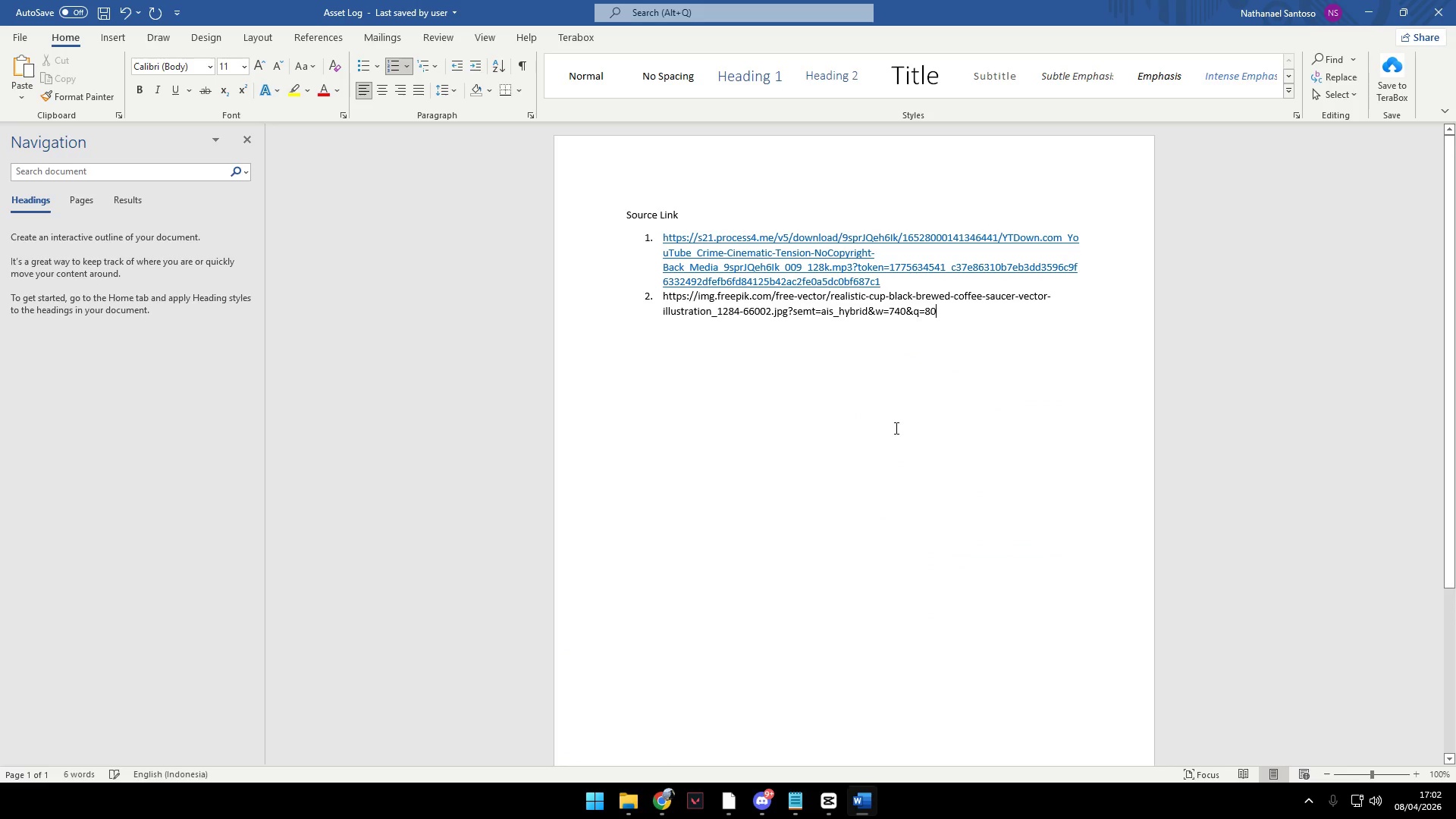 
key(Enter)
 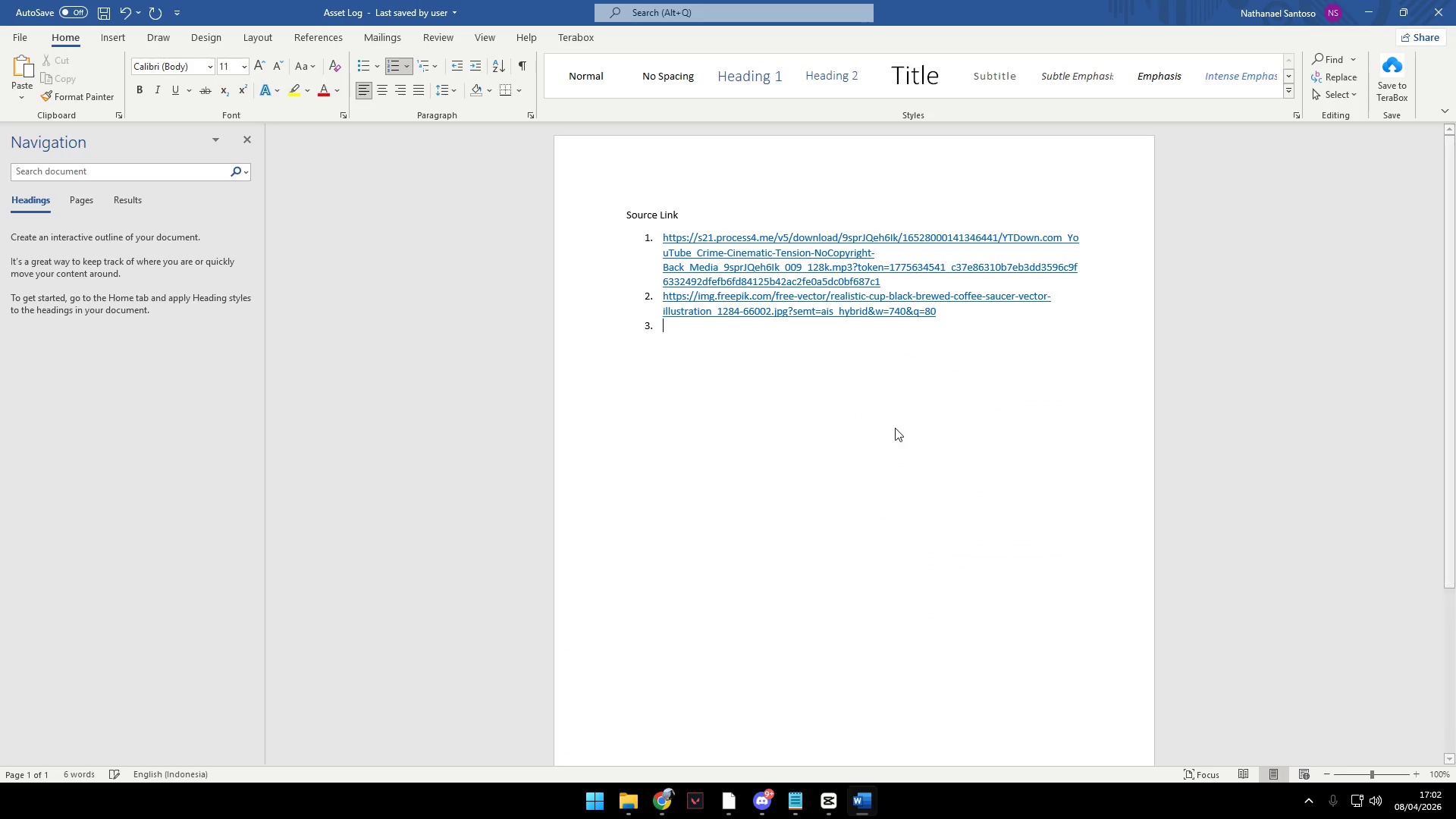 
key(Alt+AltLeft)
 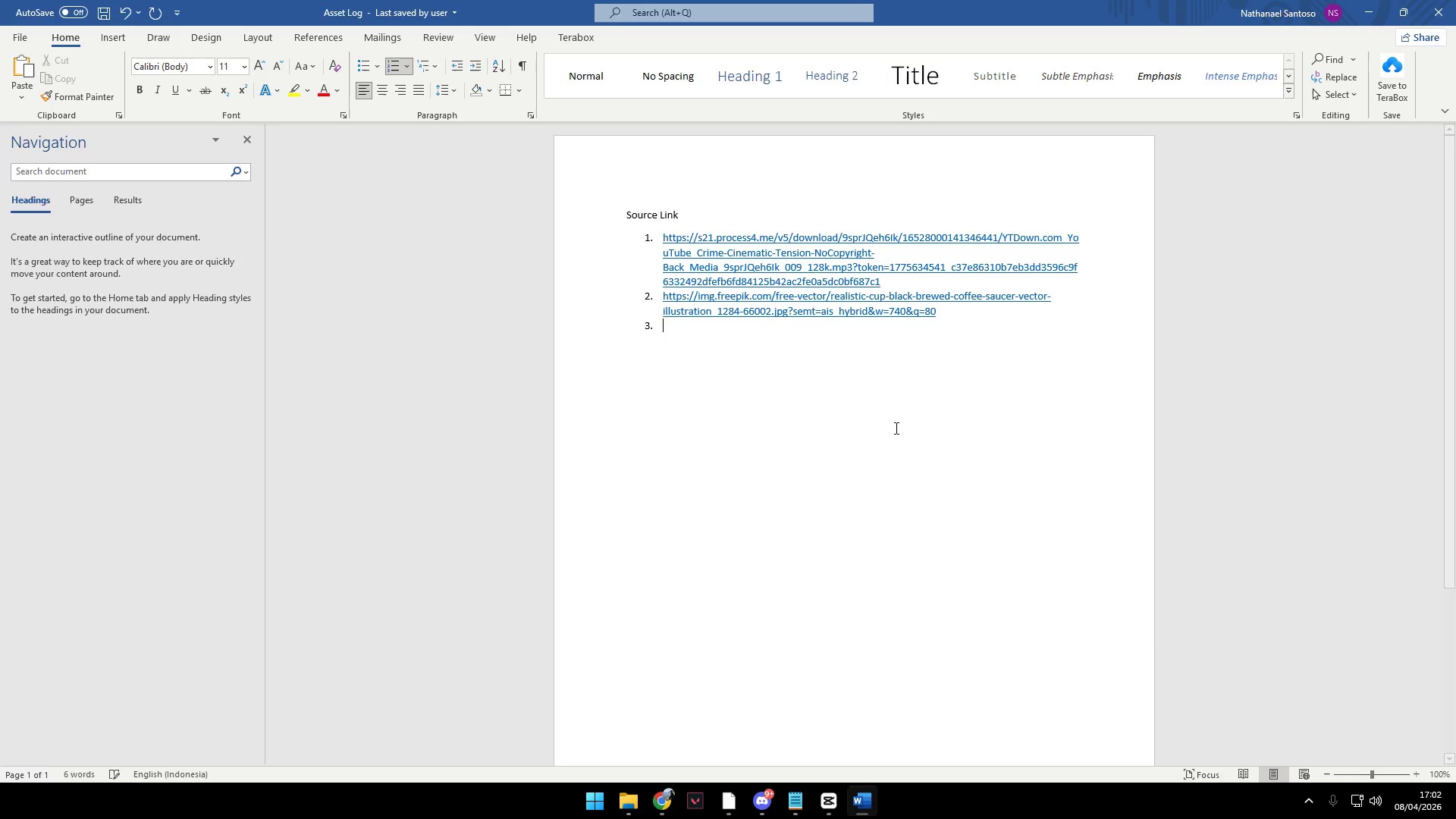 
key(Alt+Tab)
 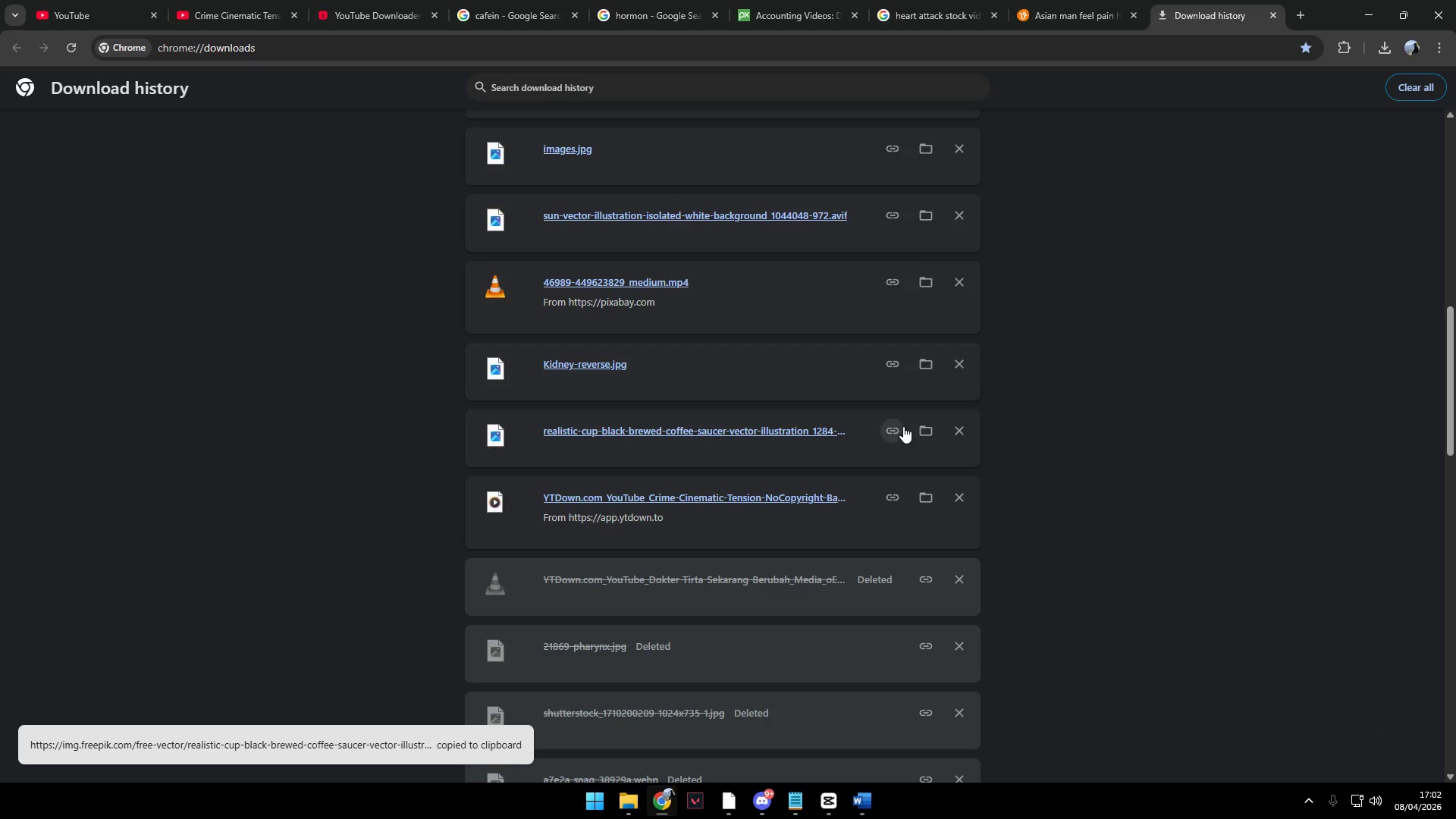 
left_click([889, 512])
 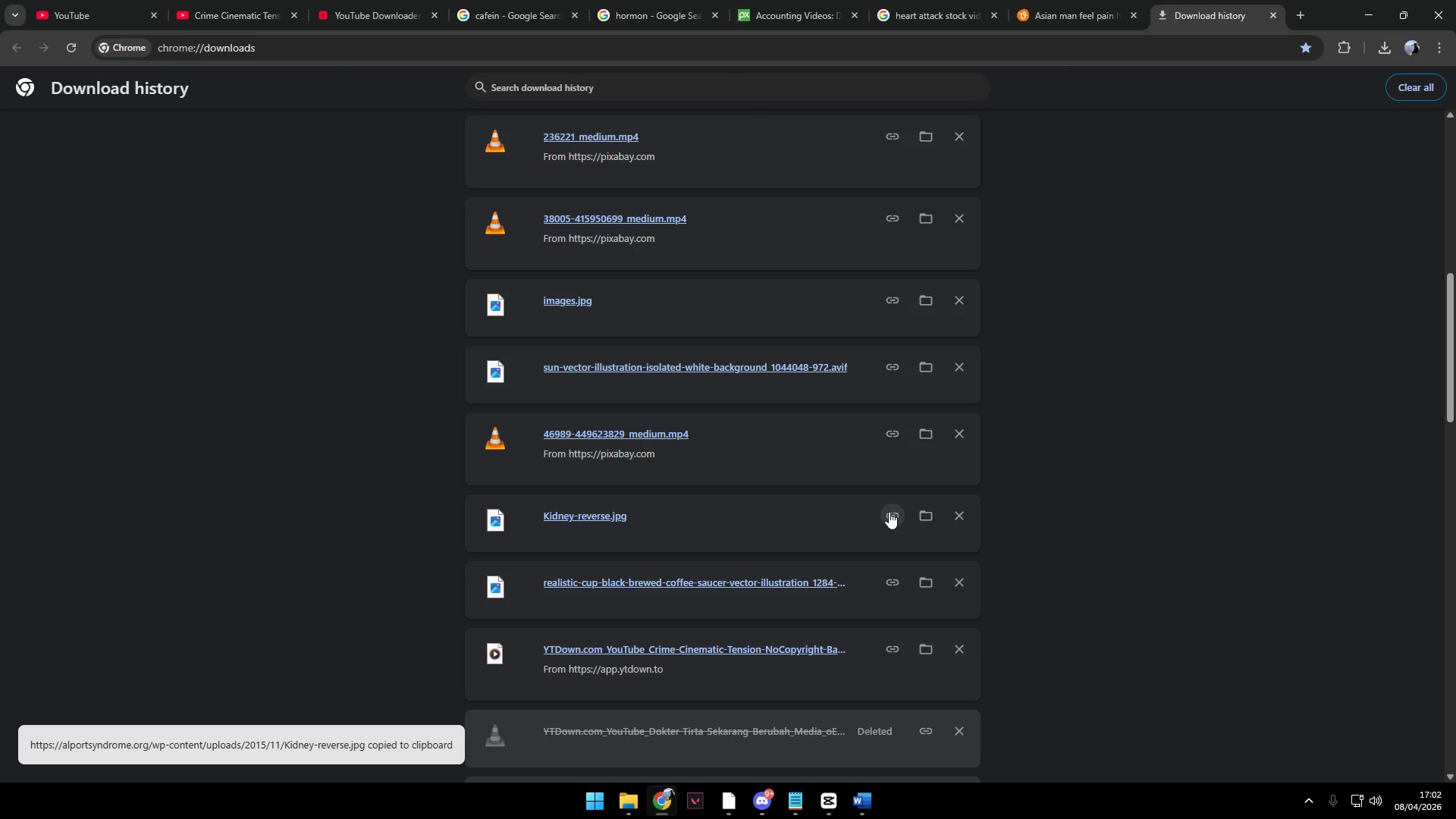 
scroll: coordinate [913, 435], scroll_direction: up, amount: 2.0
 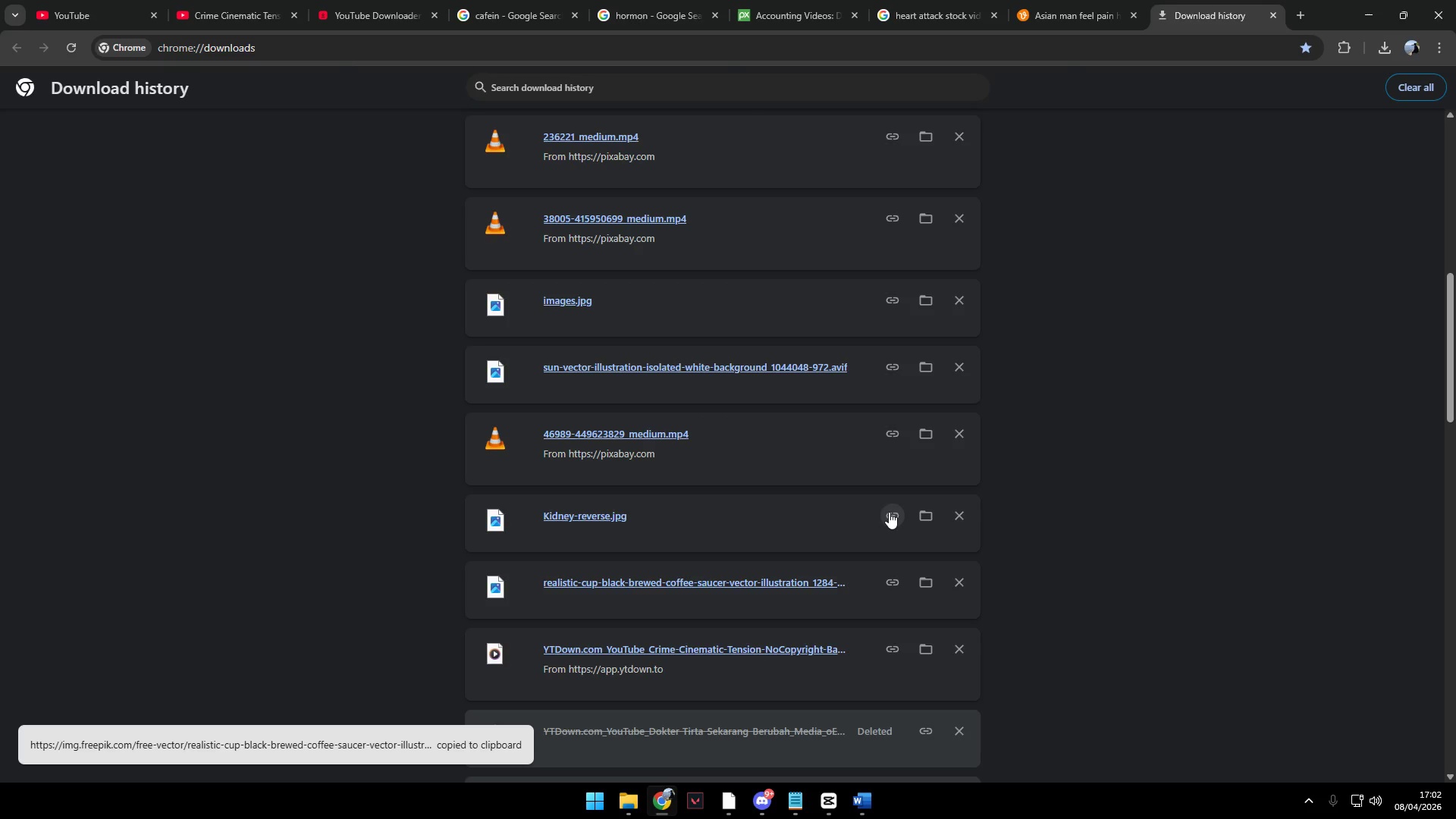 
key(Alt+AltLeft)
 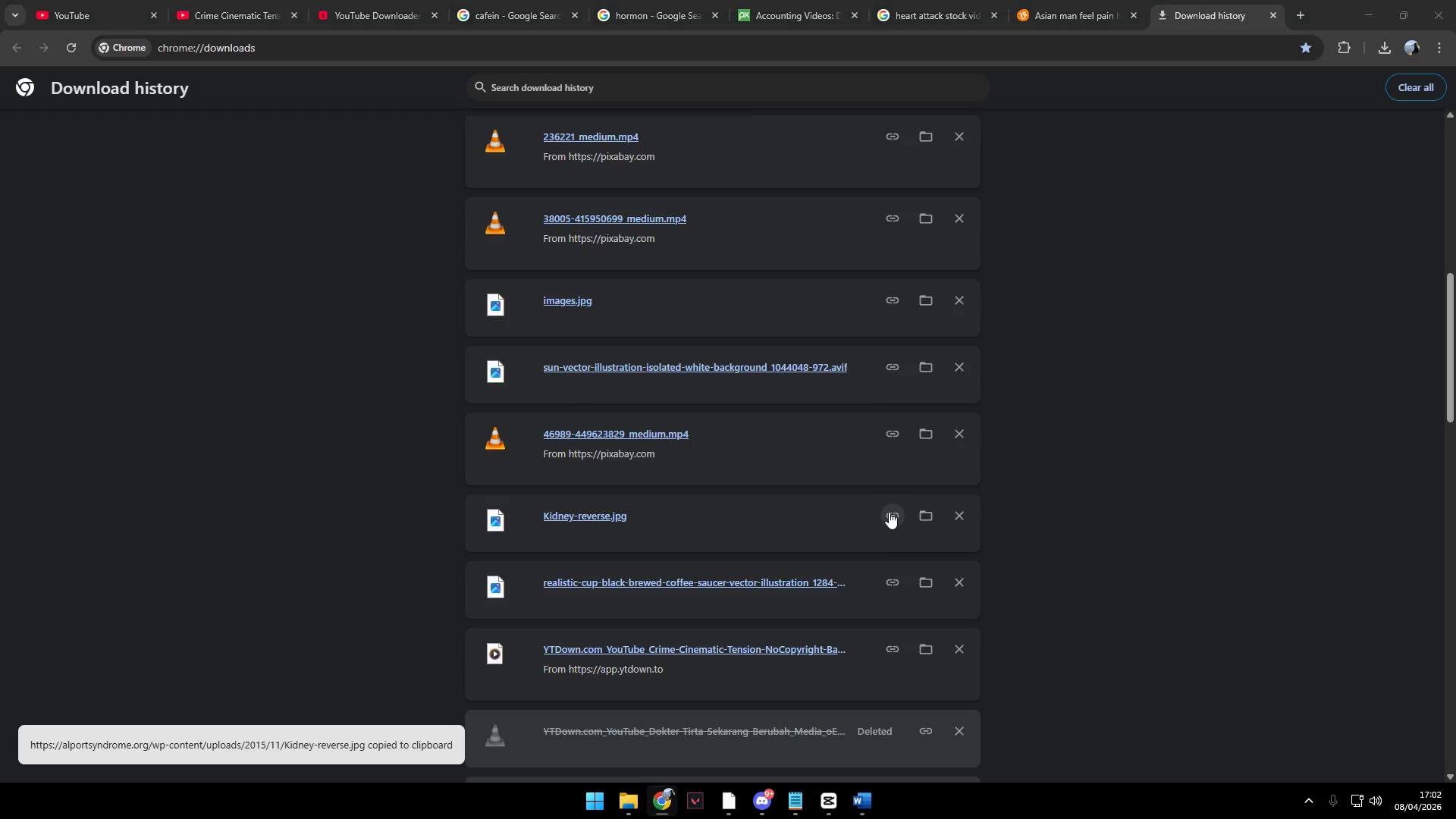 
key(Alt+Tab)
 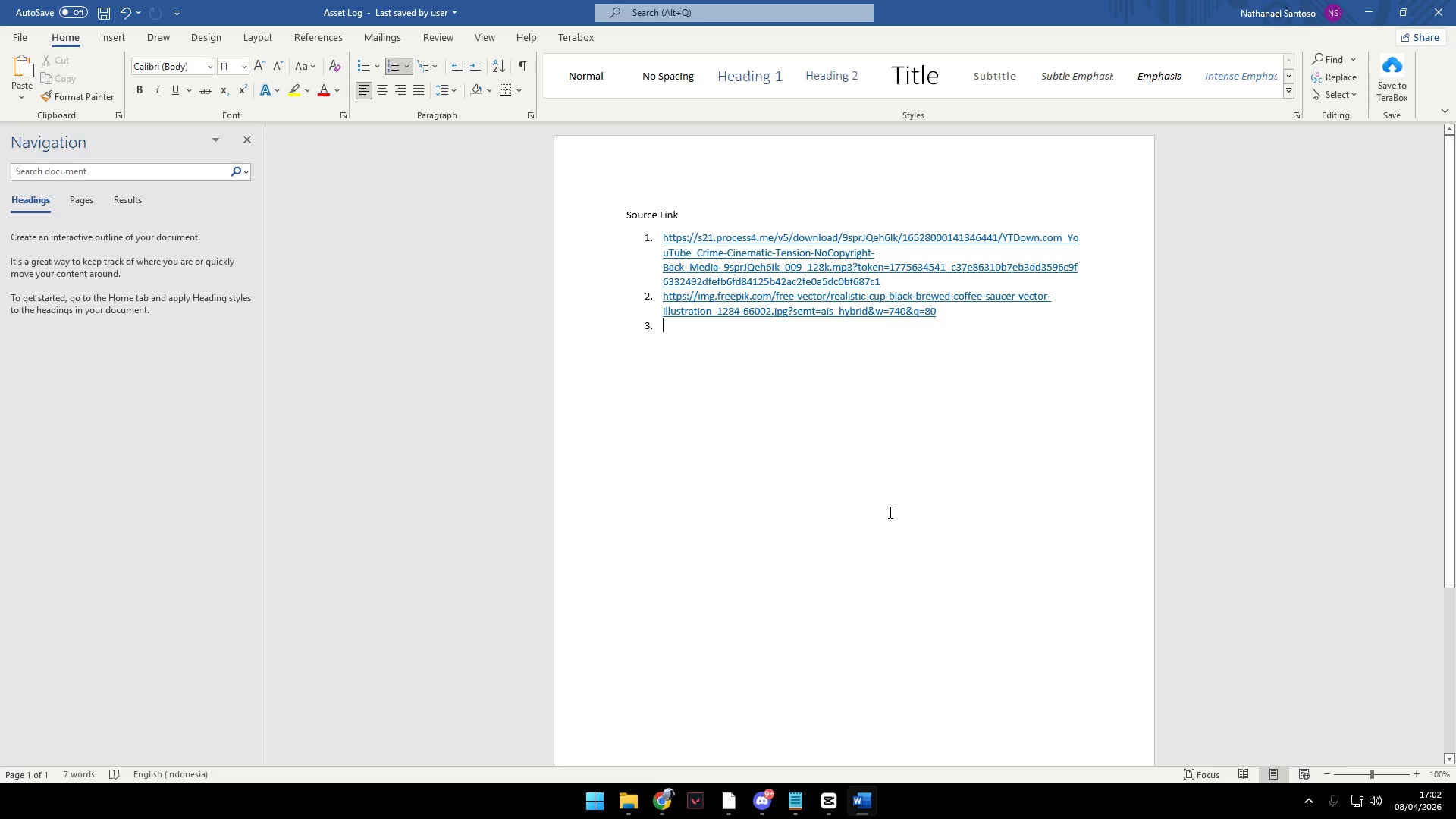 
key(Control+V)
 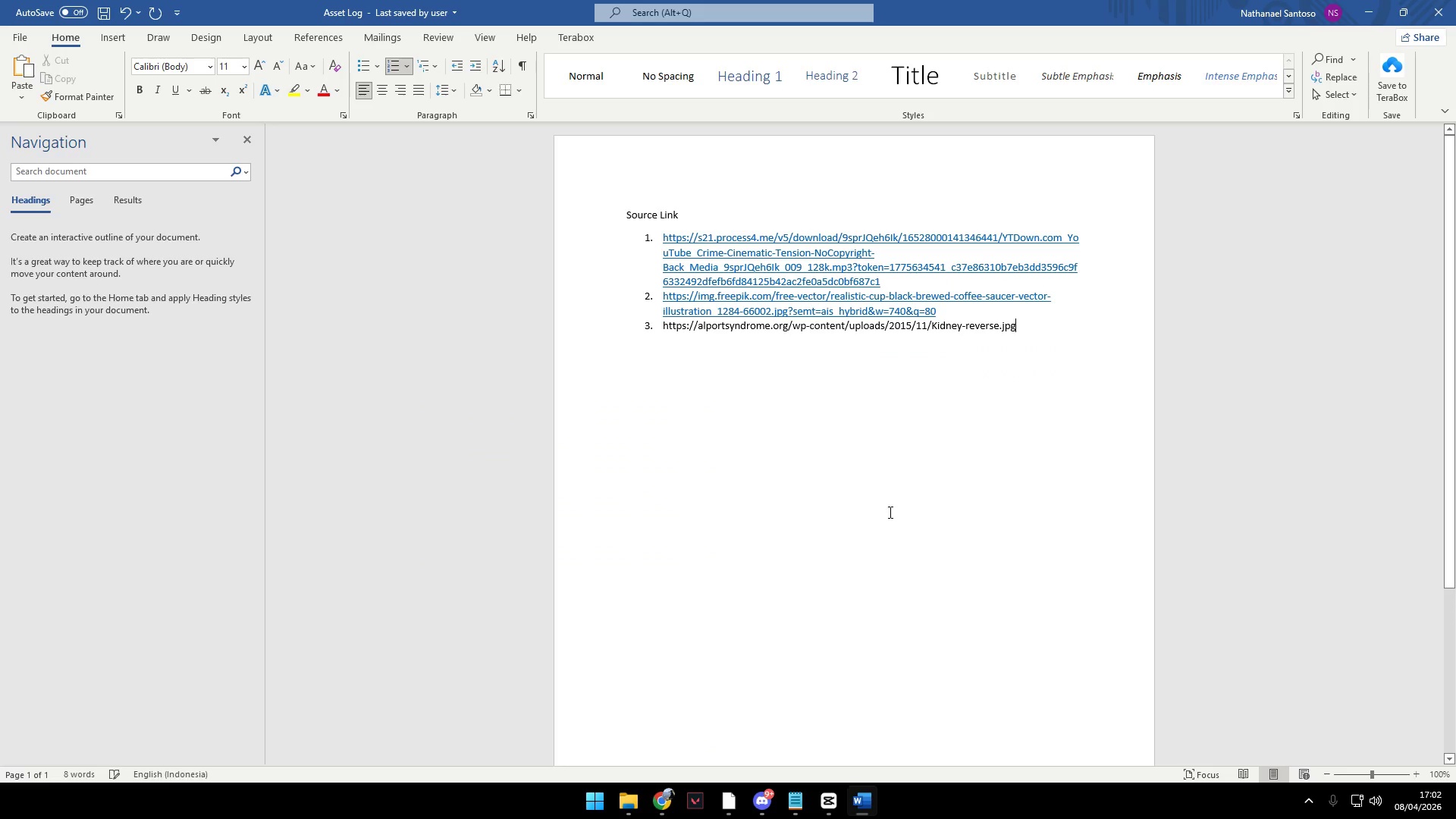 
key(Enter)
 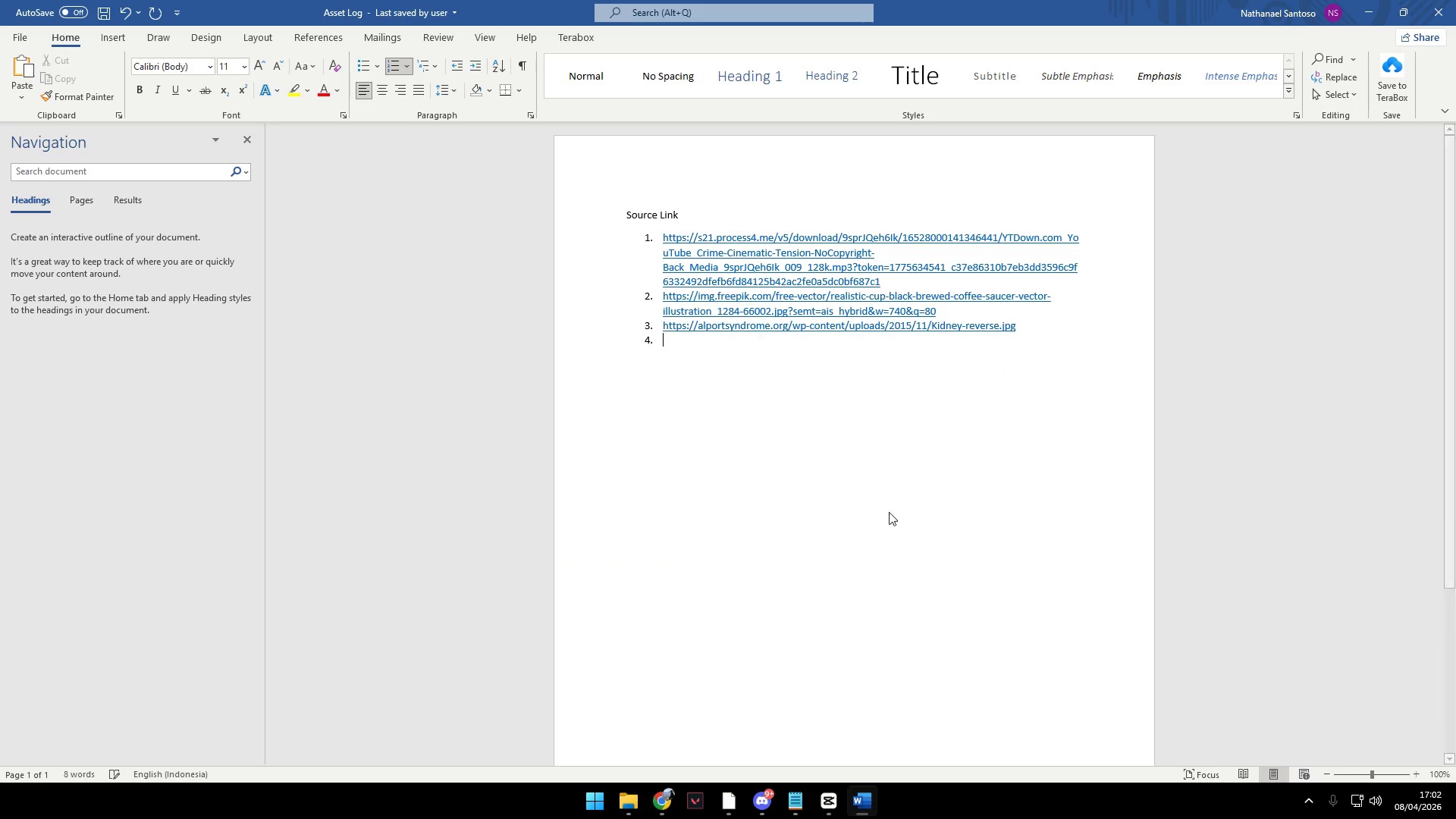 
key(Alt+AltLeft)
 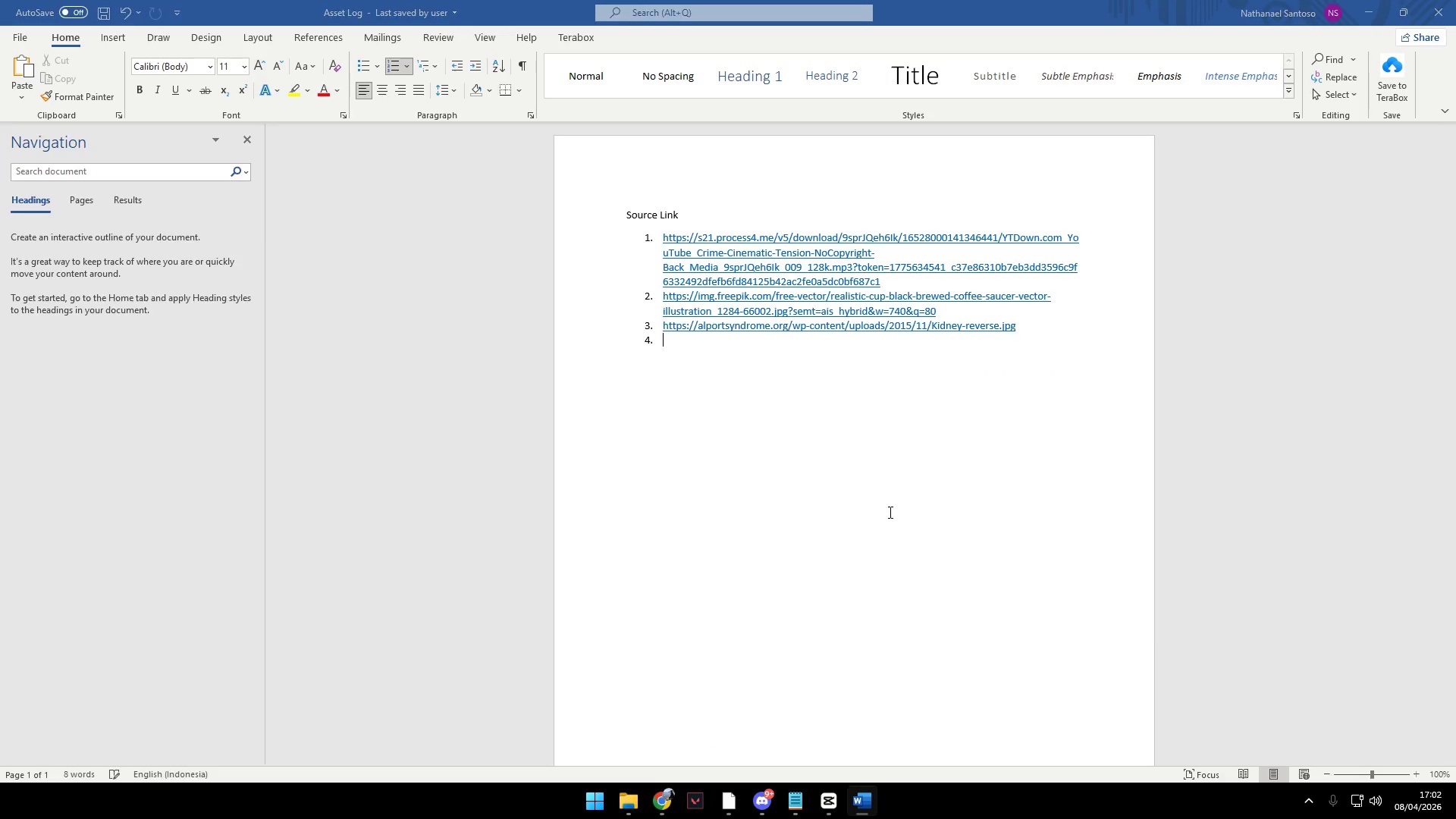 
key(Alt+Tab)
 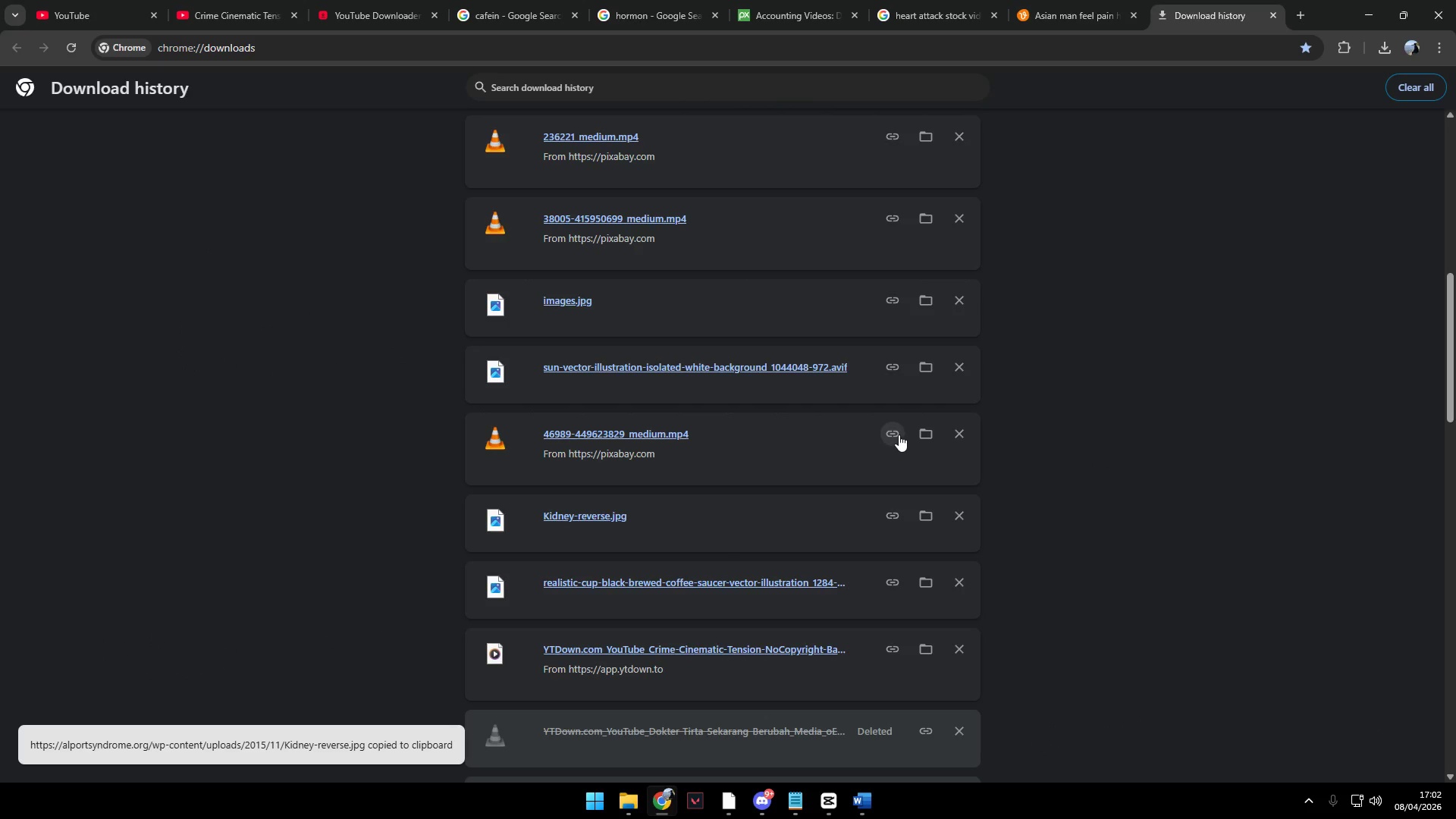 
key(Alt+AltLeft)
 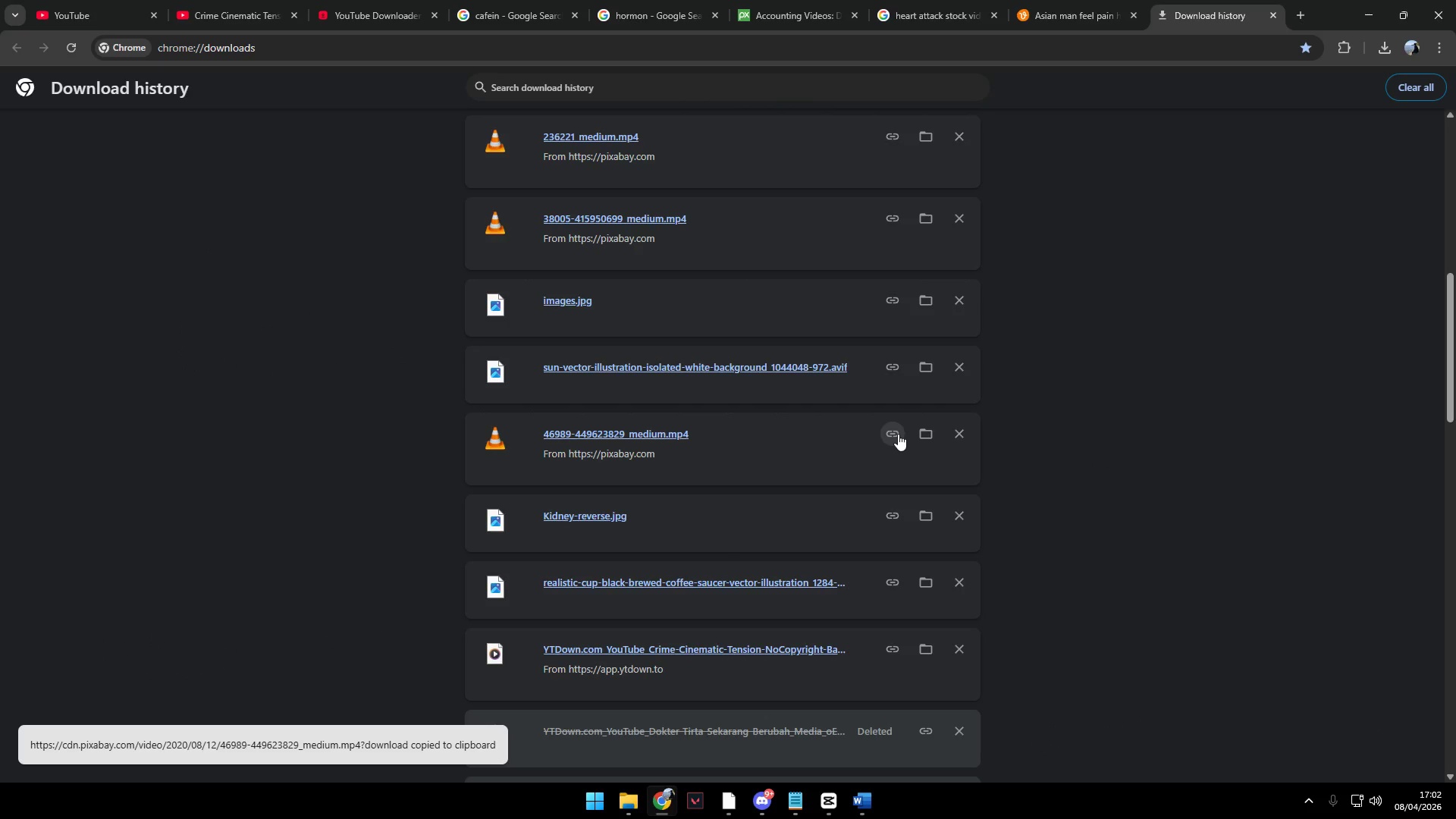 
key(Alt+Tab)
 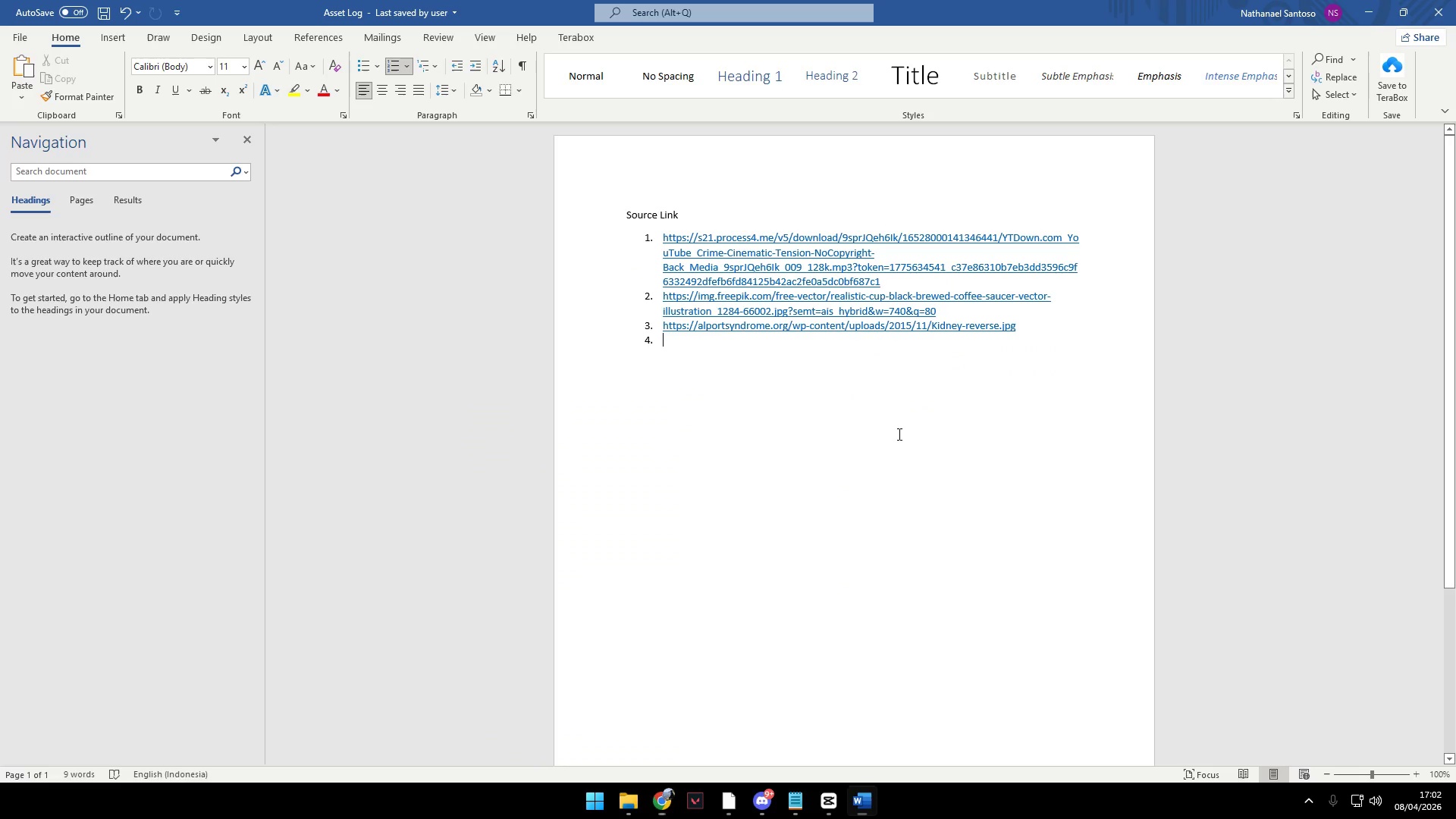 
key(Control+ControlLeft)
 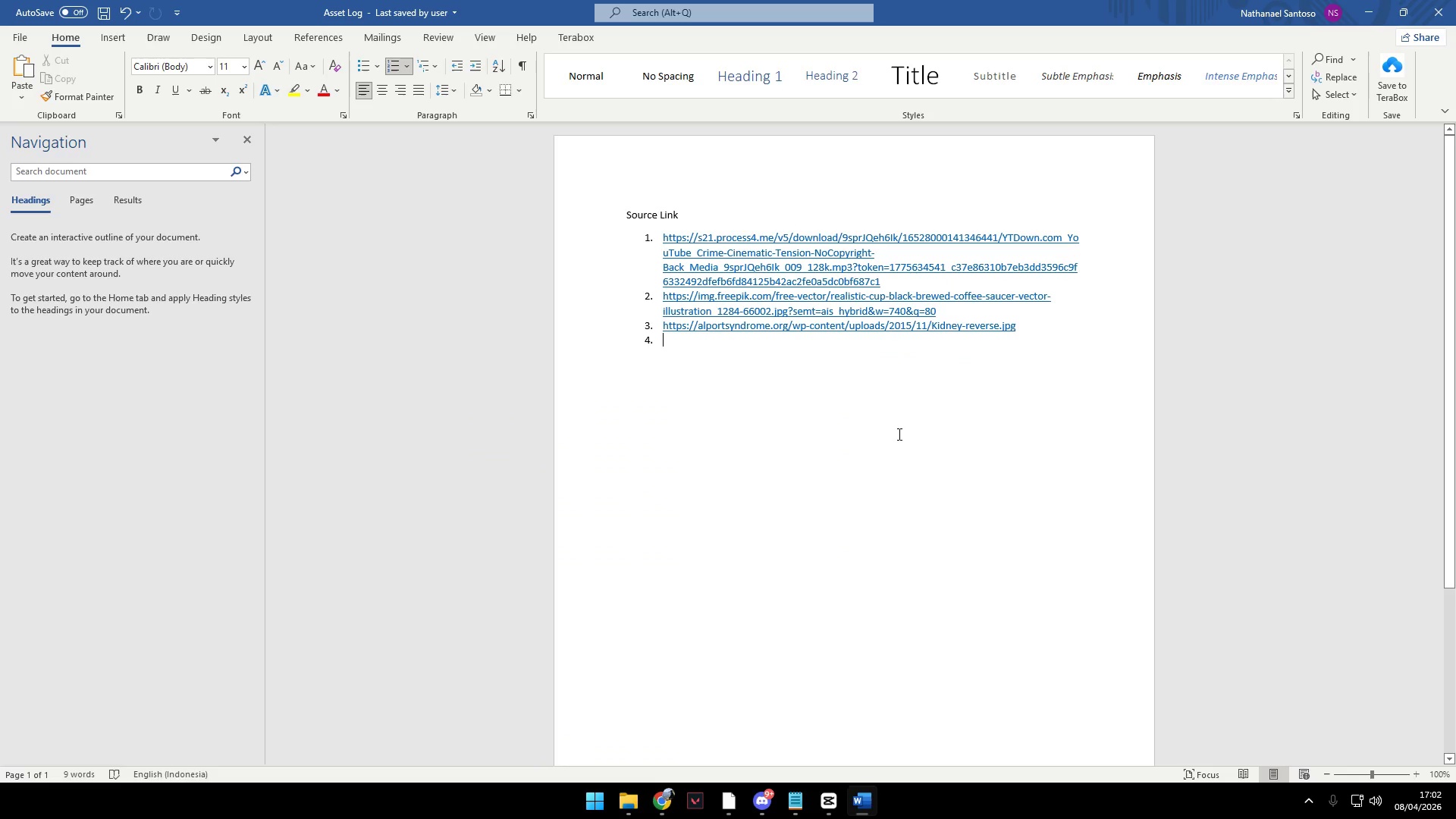 
key(Control+V)
 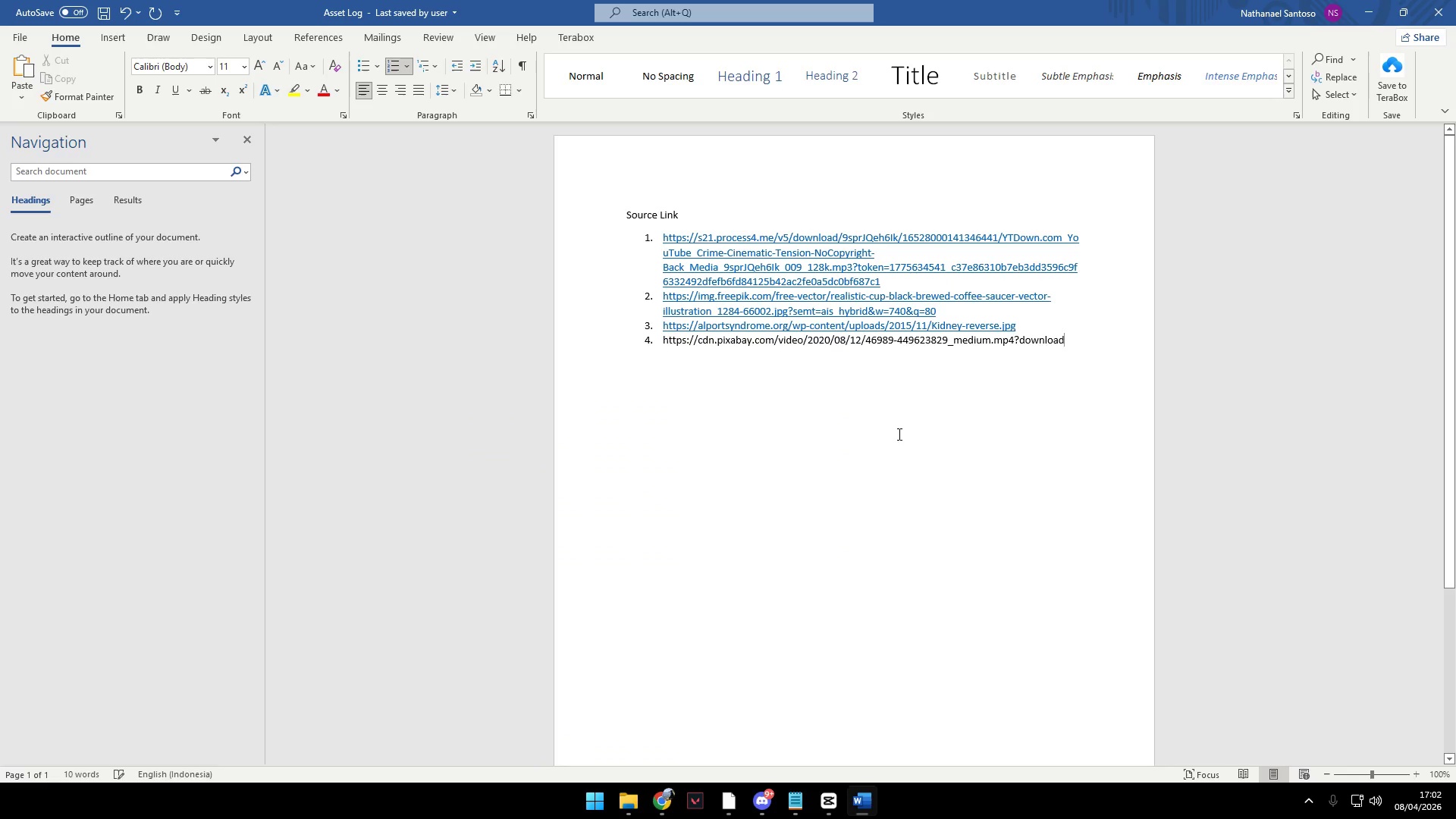 
key(Enter)
 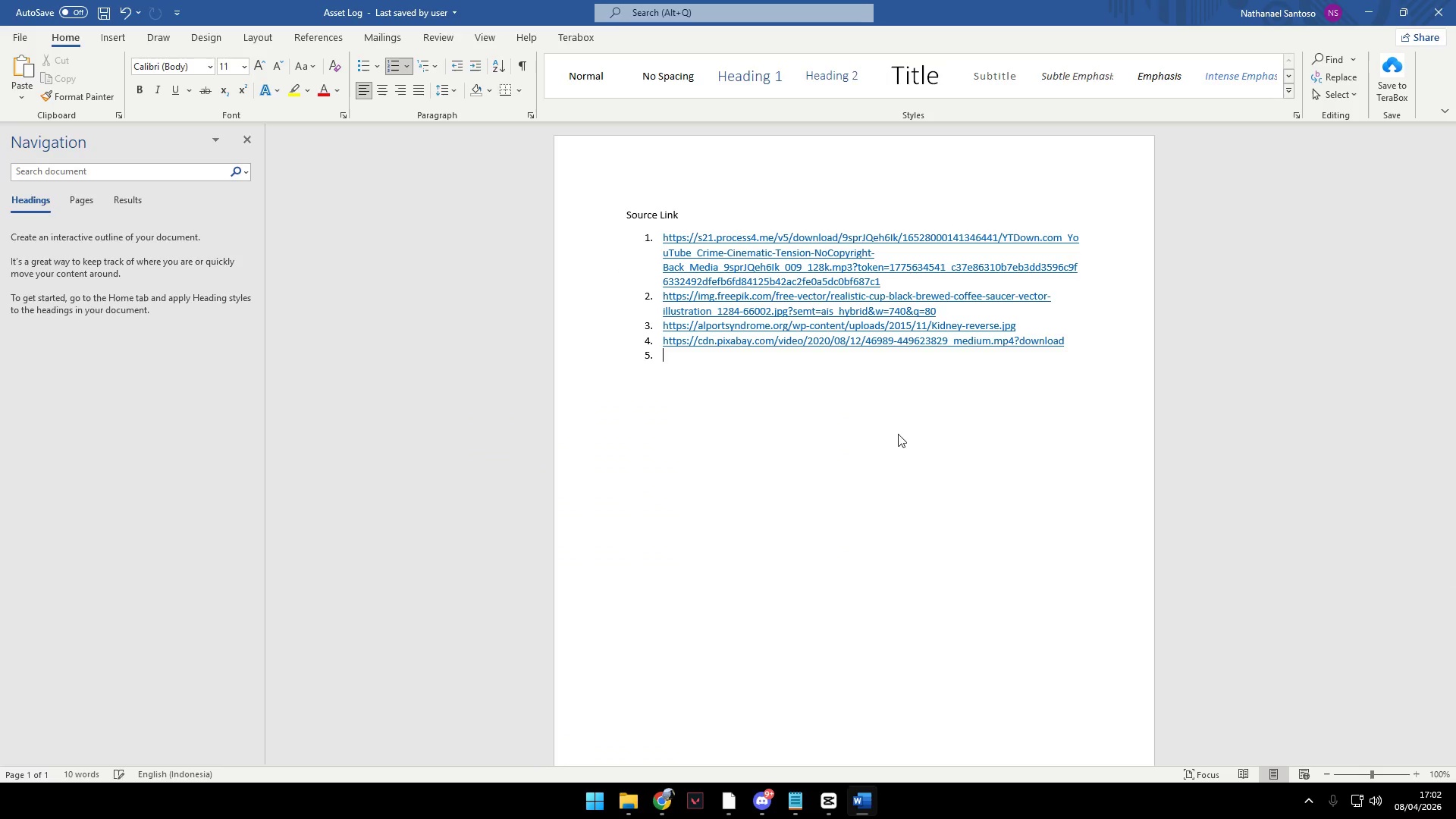 
key(Alt+AltLeft)
 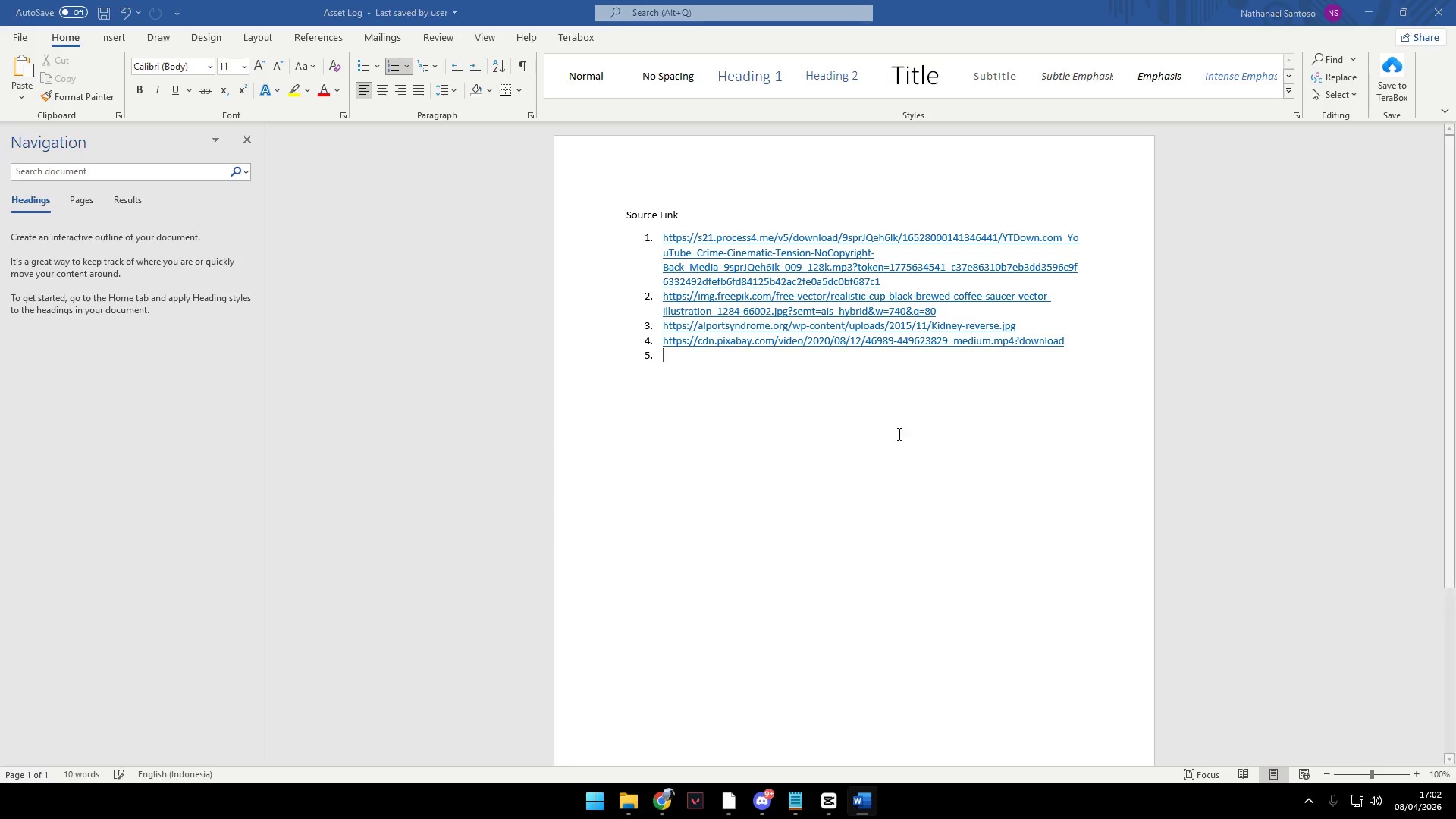 
key(Alt+Tab)
 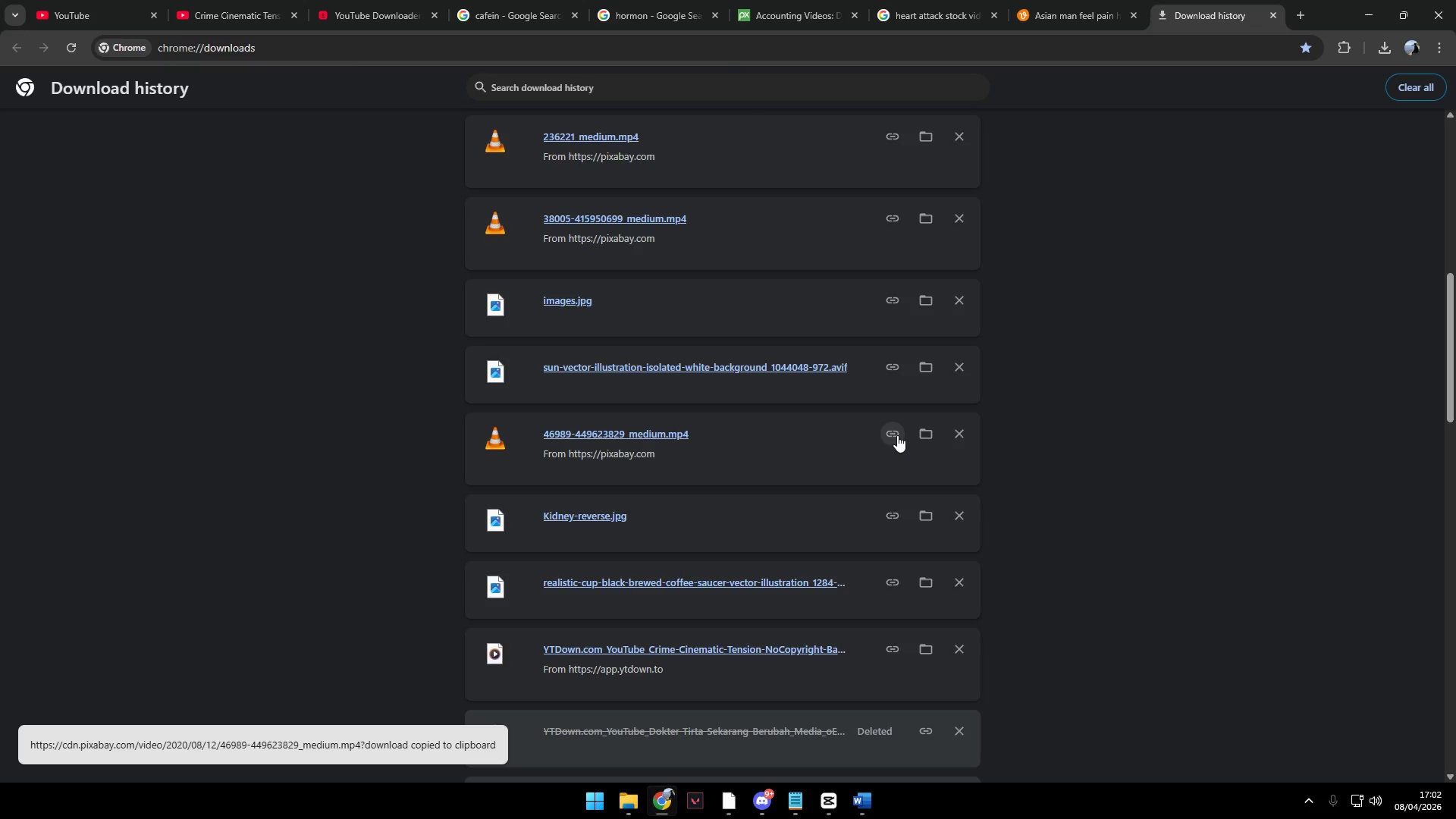 
left_click([896, 447])
 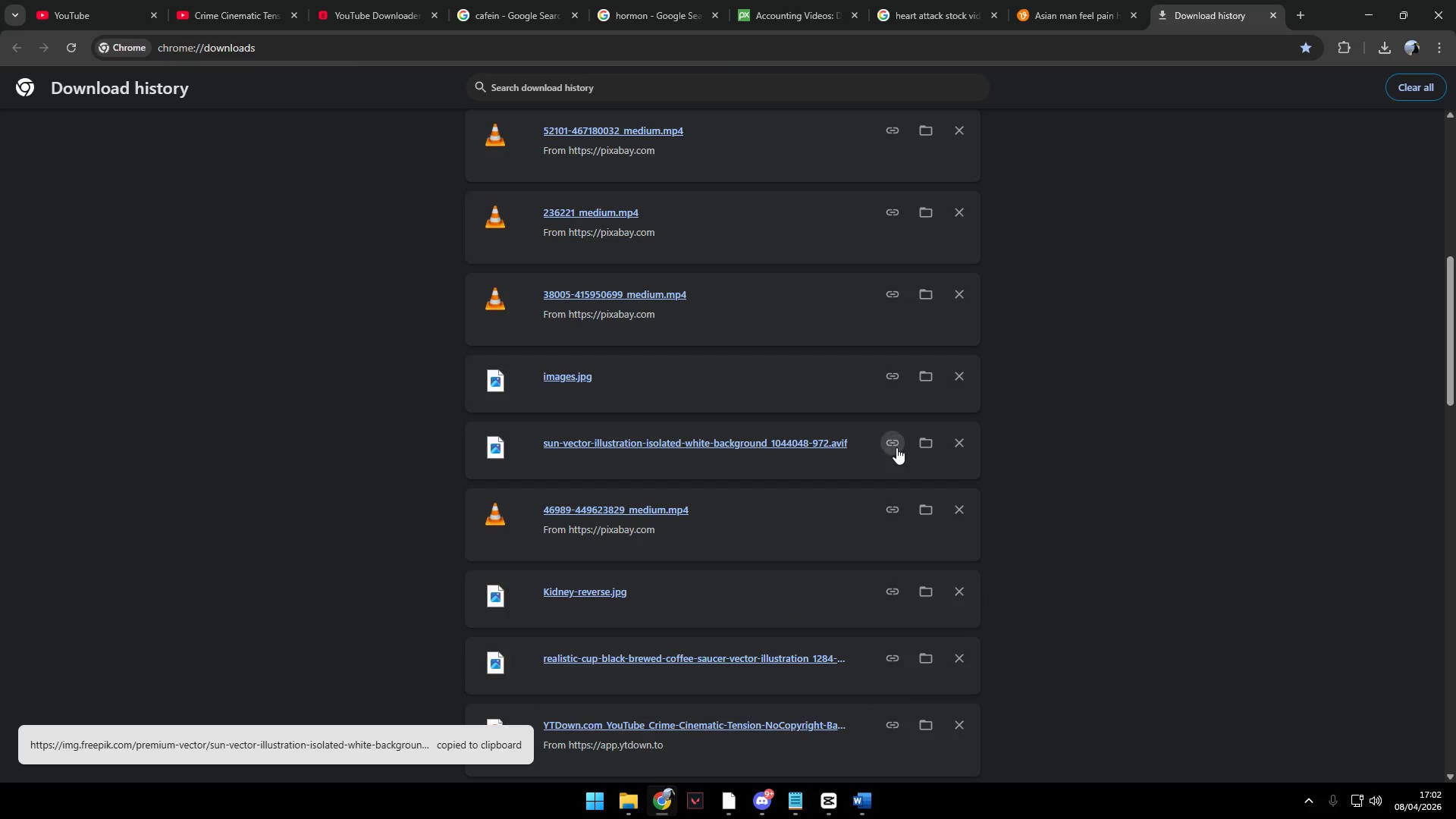 
scroll: coordinate [898, 441], scroll_direction: up, amount: 1.0
 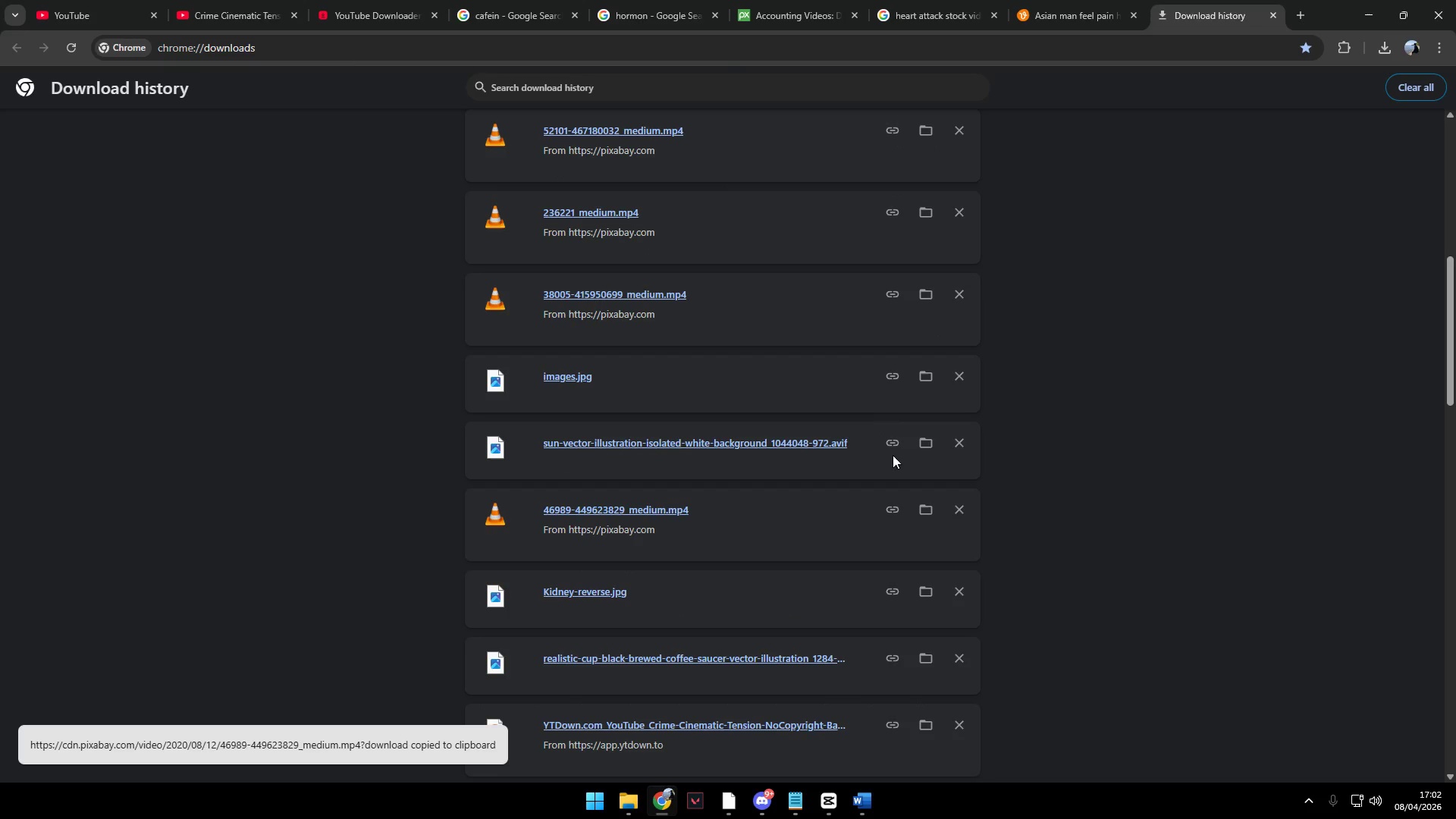 
key(Alt+AltLeft)
 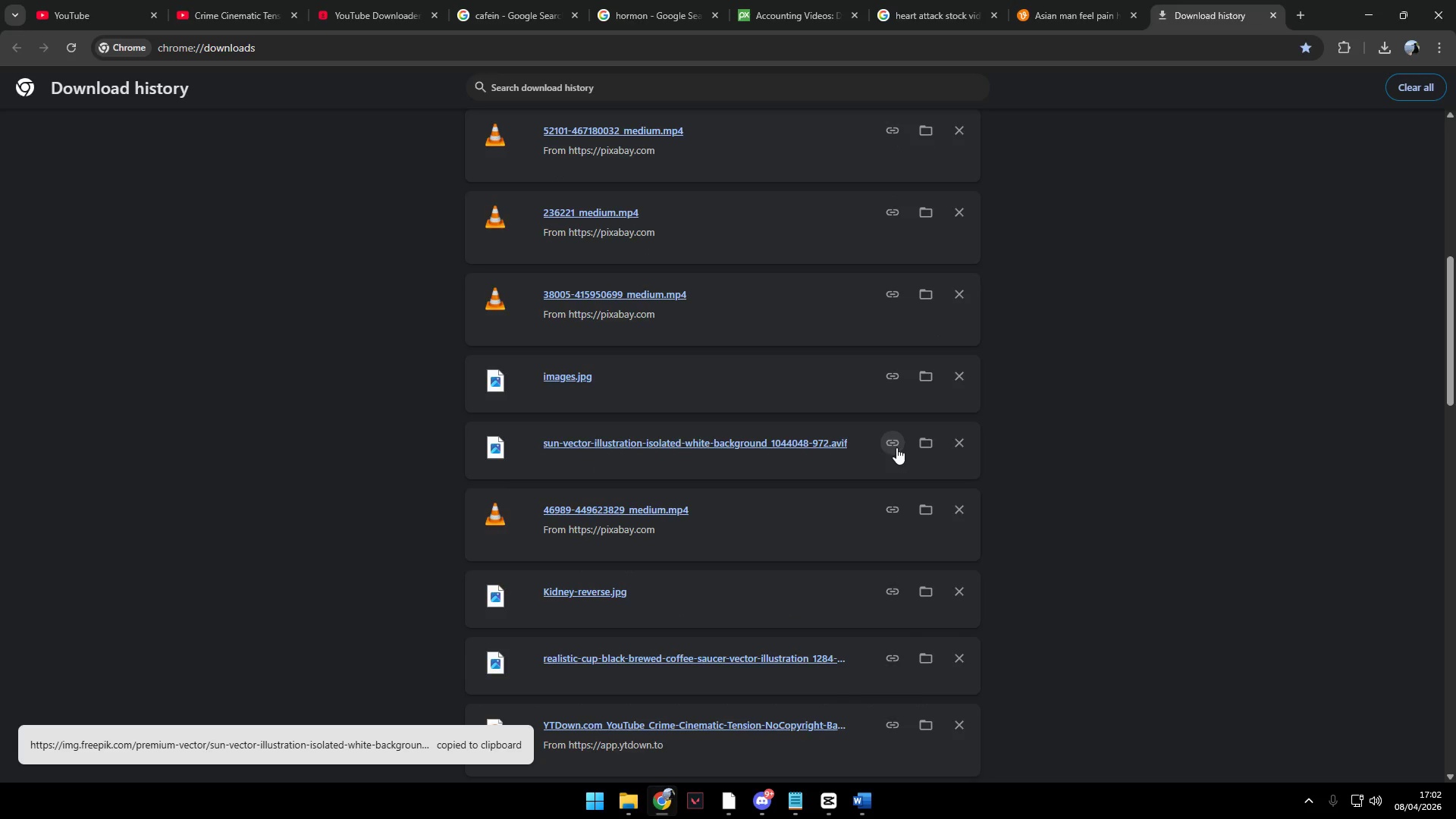 
key(Alt+Tab)
 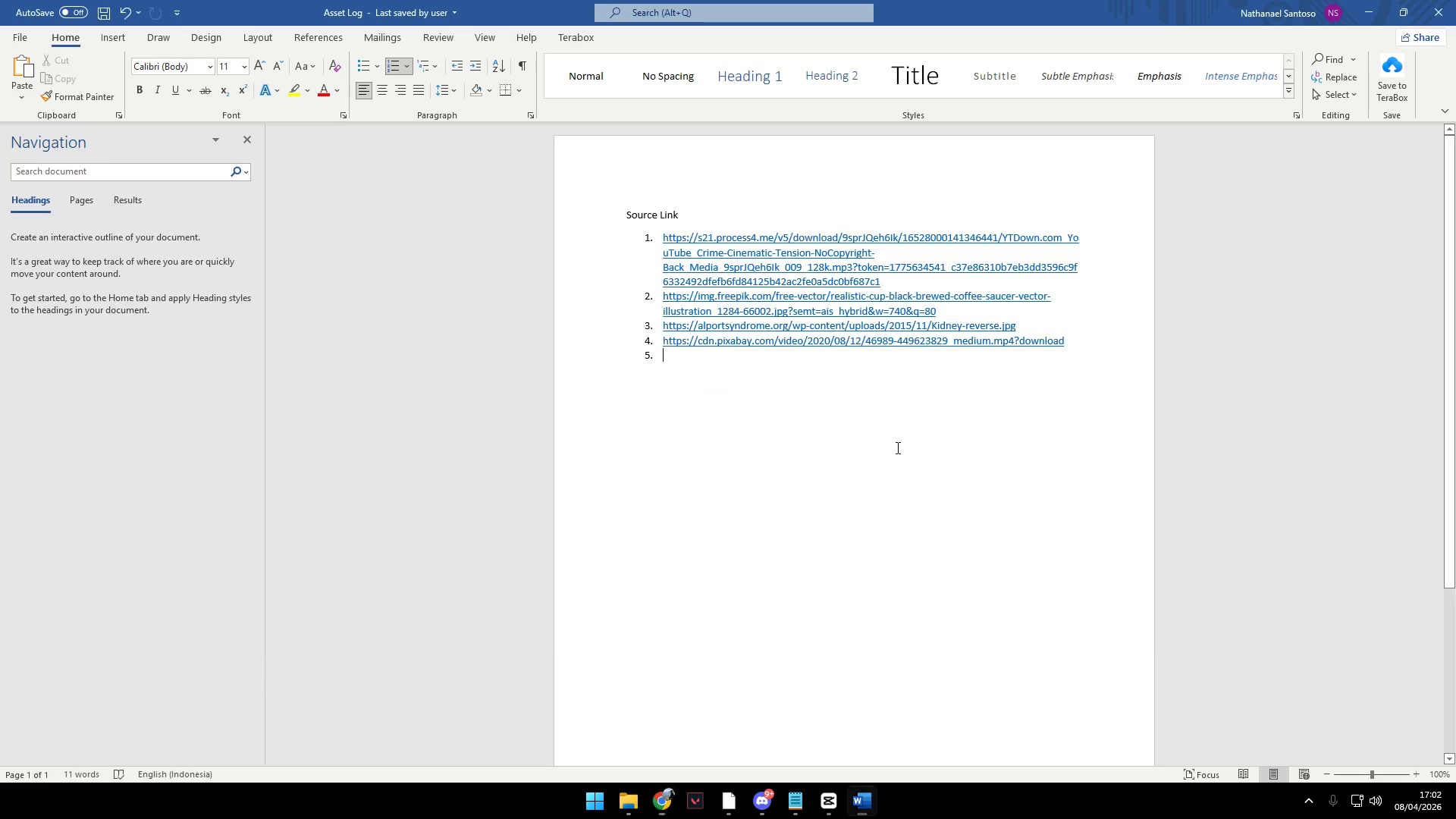 
key(Control+V)
 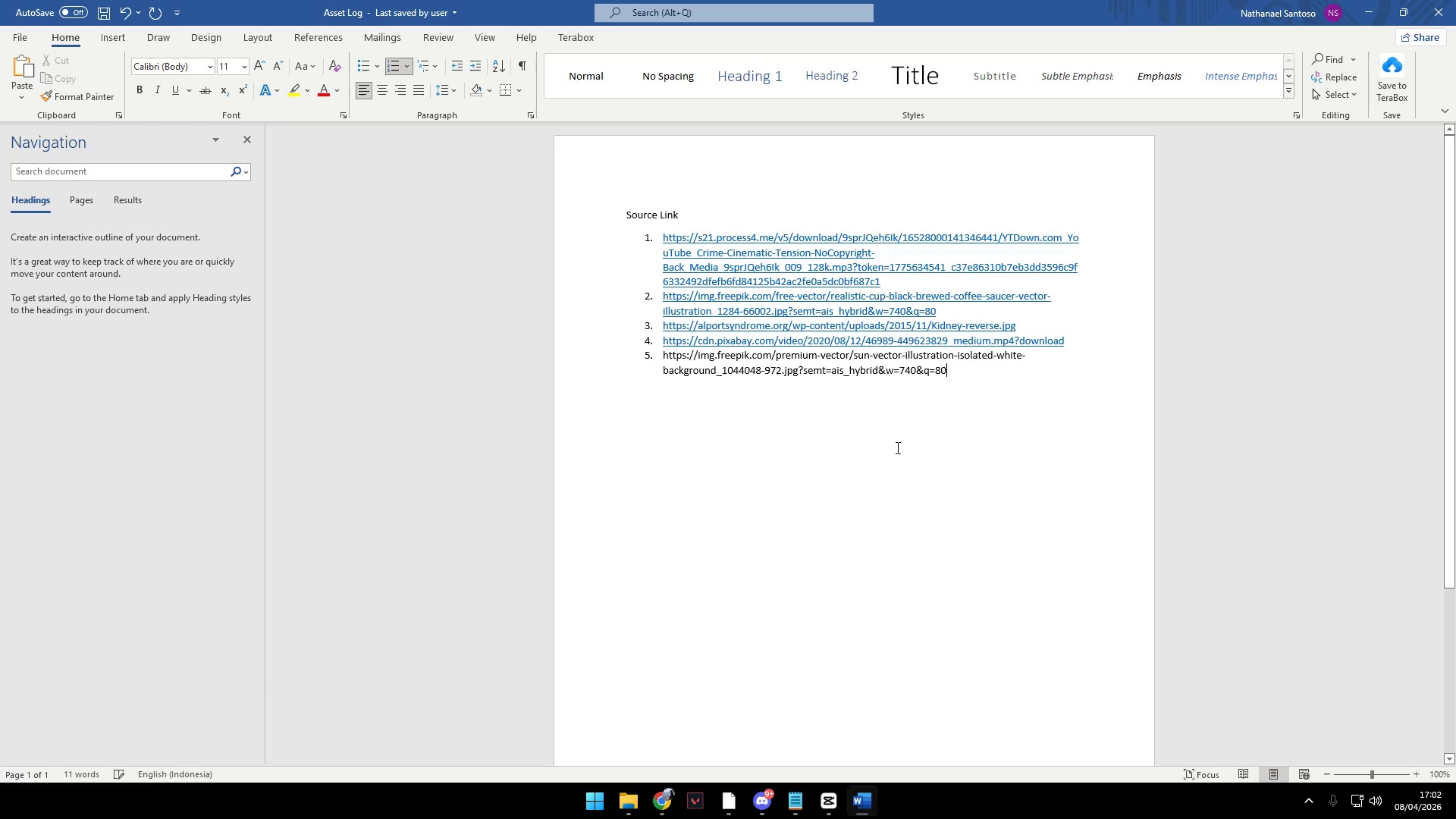 
key(Enter)
 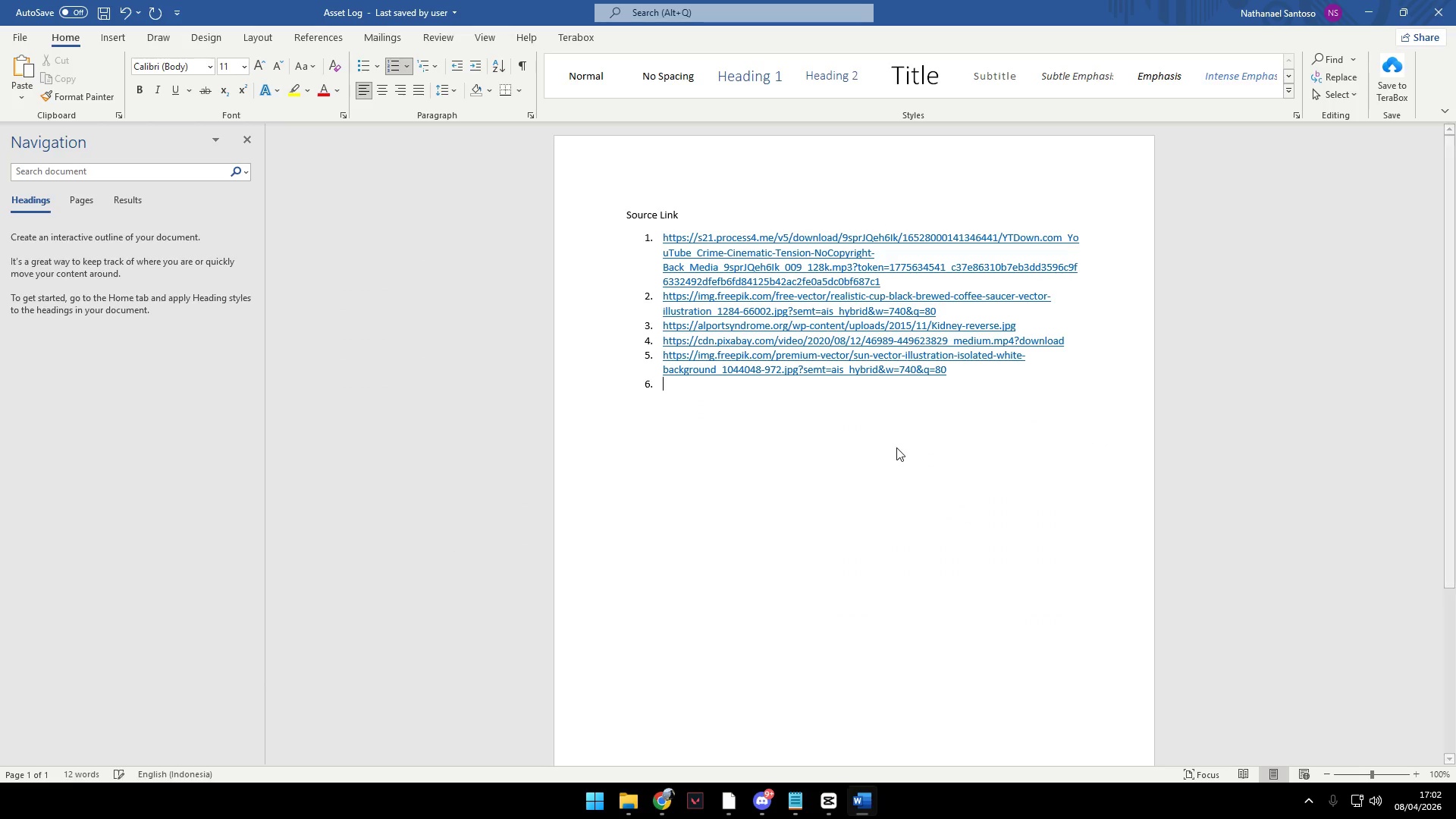 
key(Alt+AltLeft)
 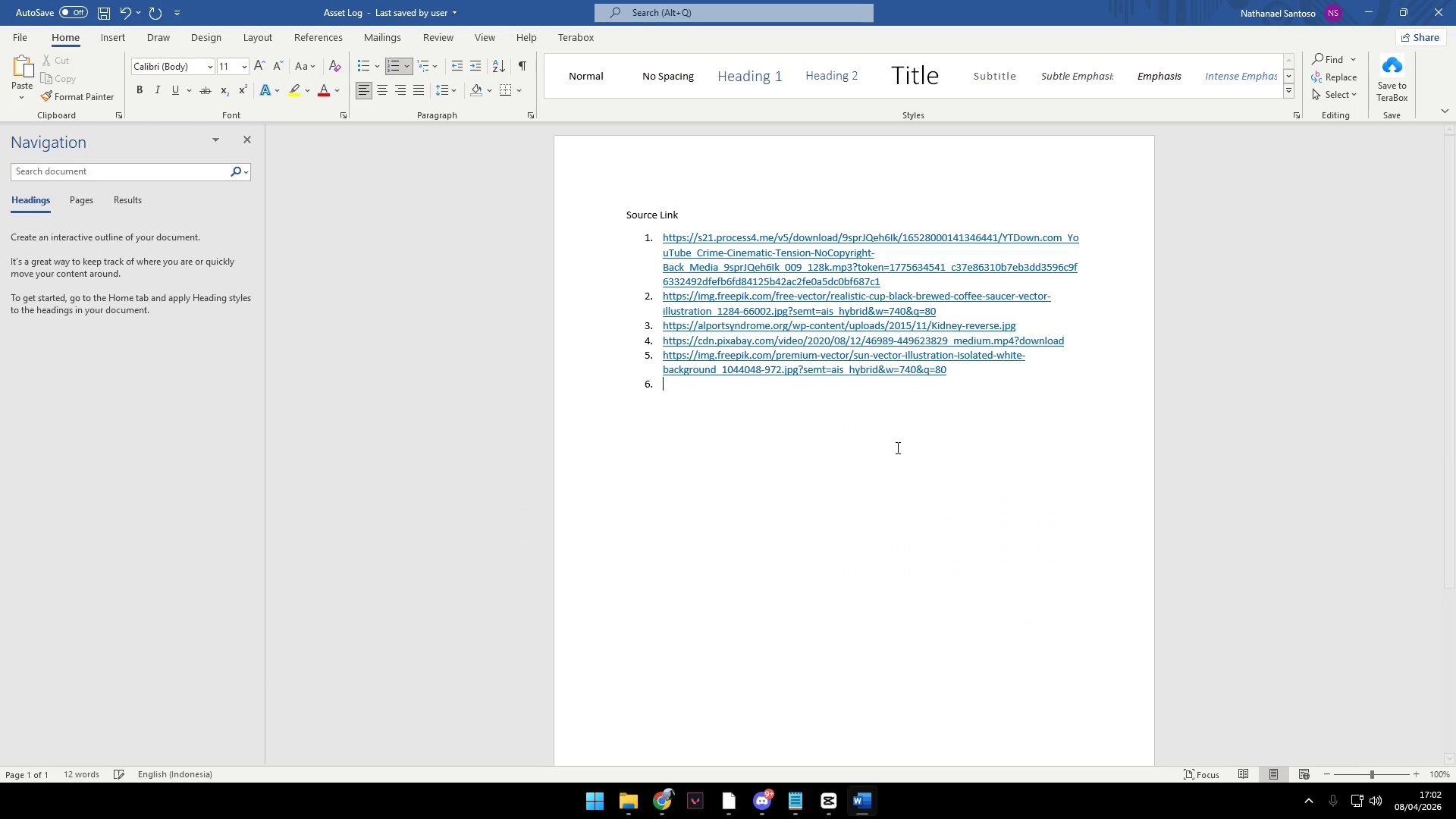 
key(Alt+Tab)
 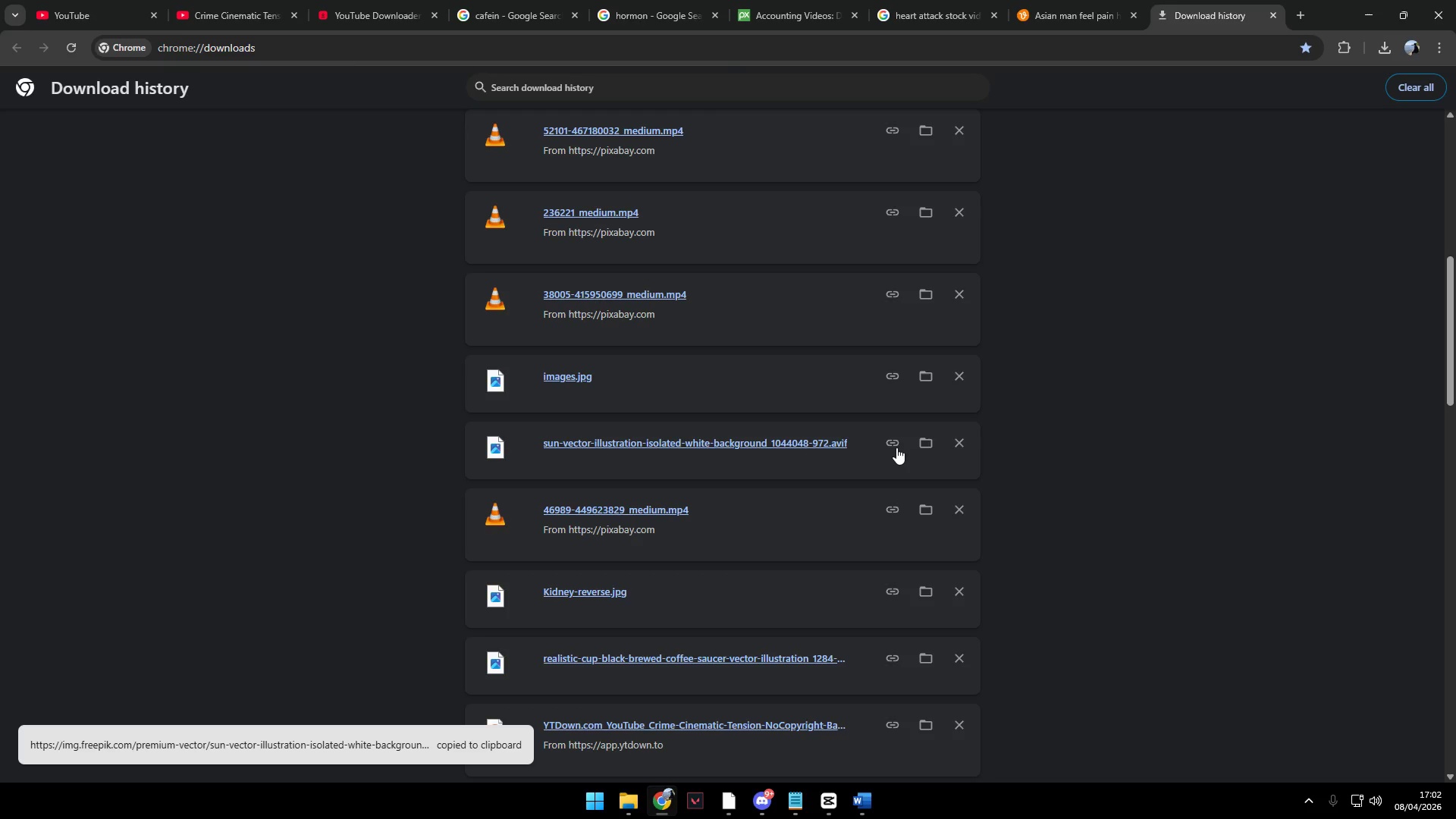 
scroll: coordinate [897, 447], scroll_direction: up, amount: 2.0
 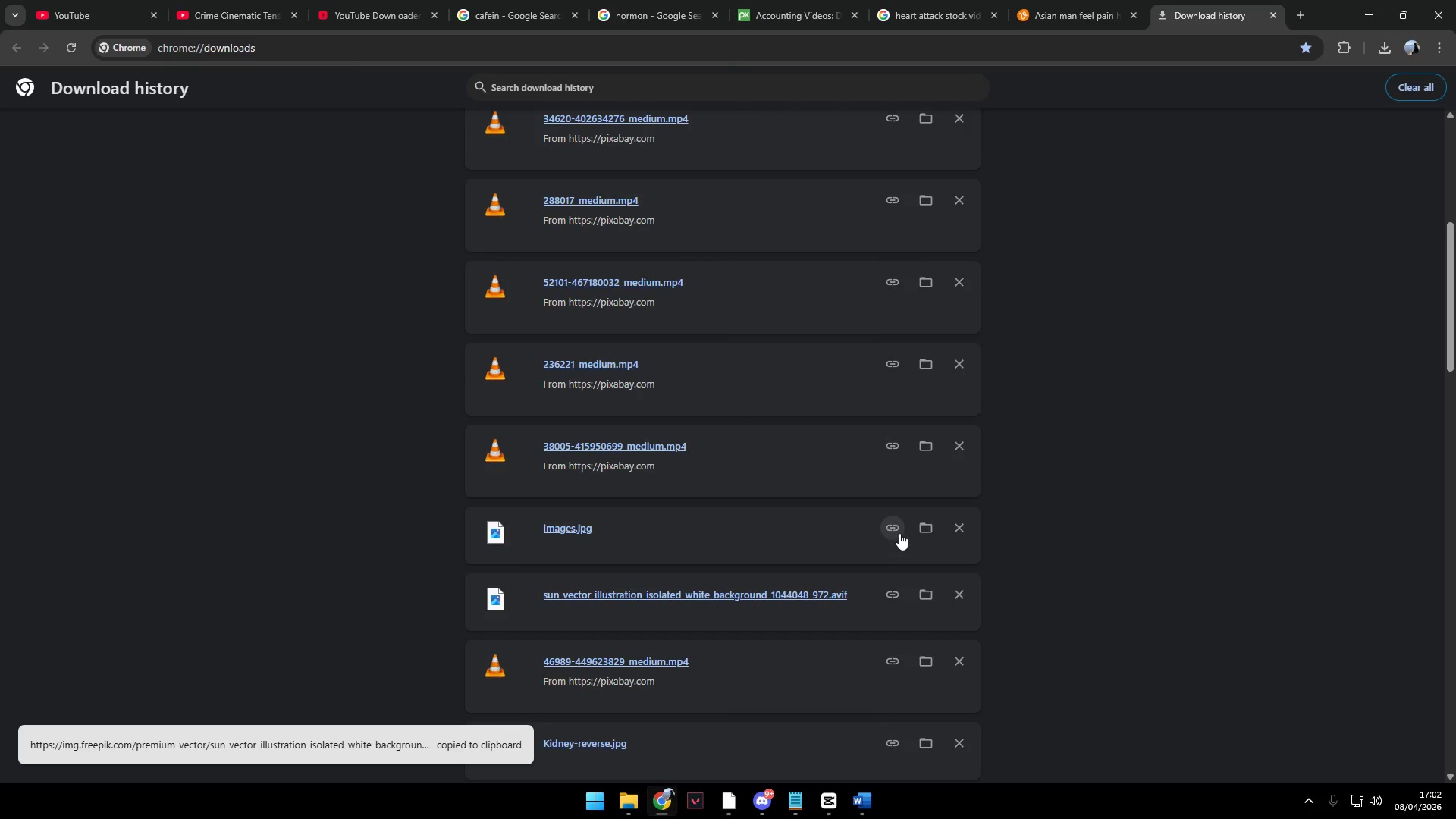 
left_click([896, 527])
 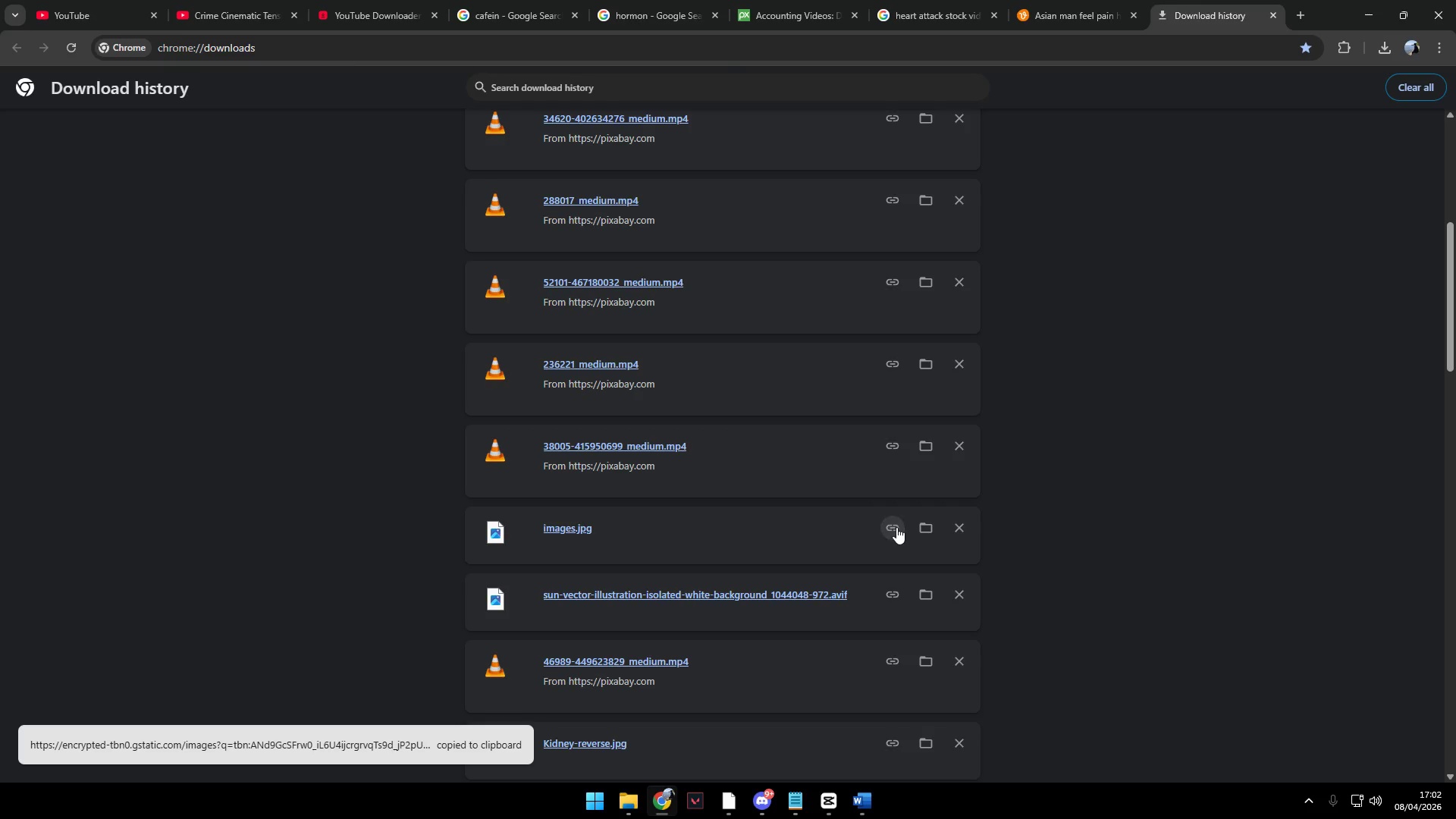 
key(Alt+AltLeft)
 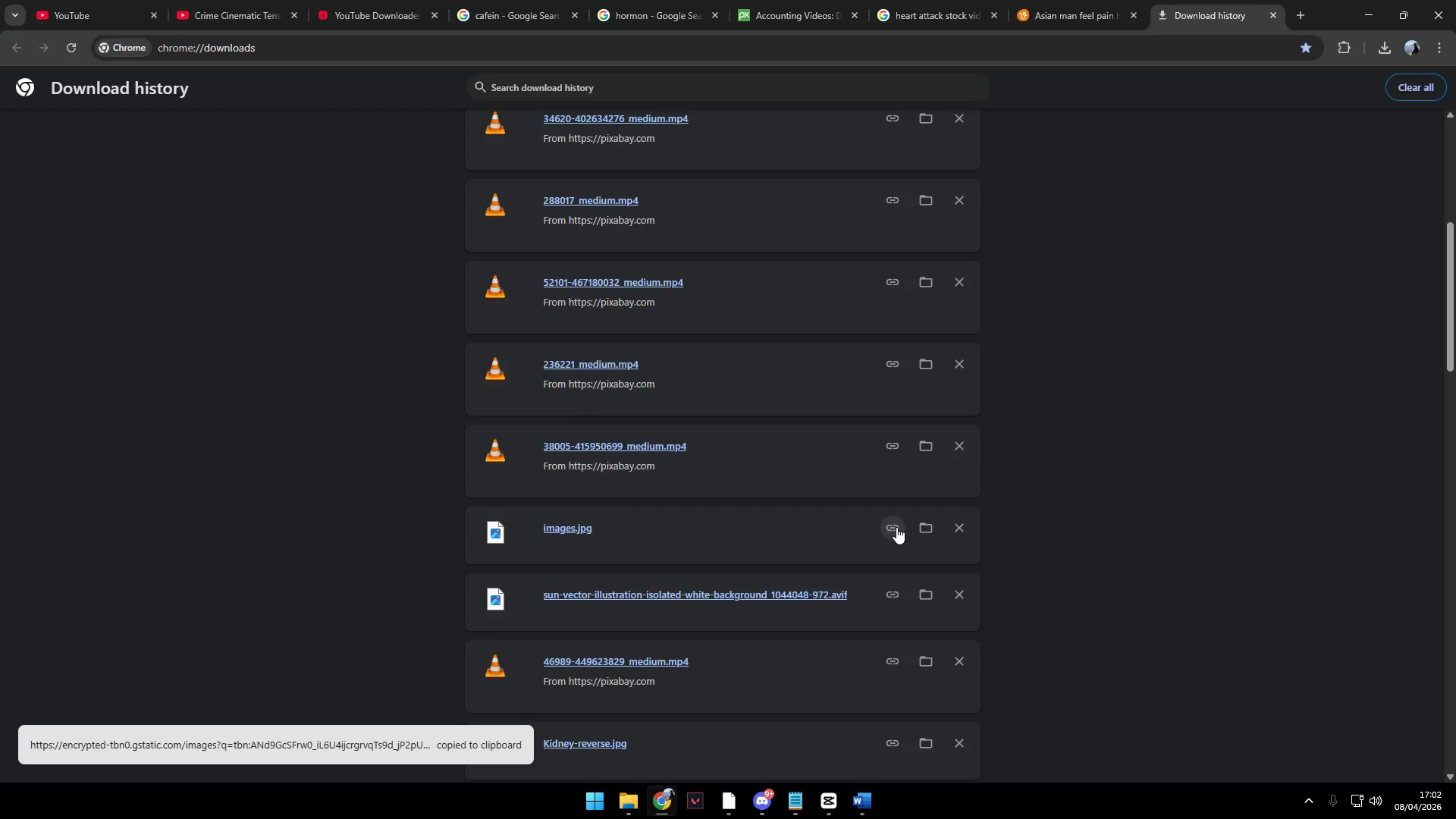 
key(Alt+Tab)
 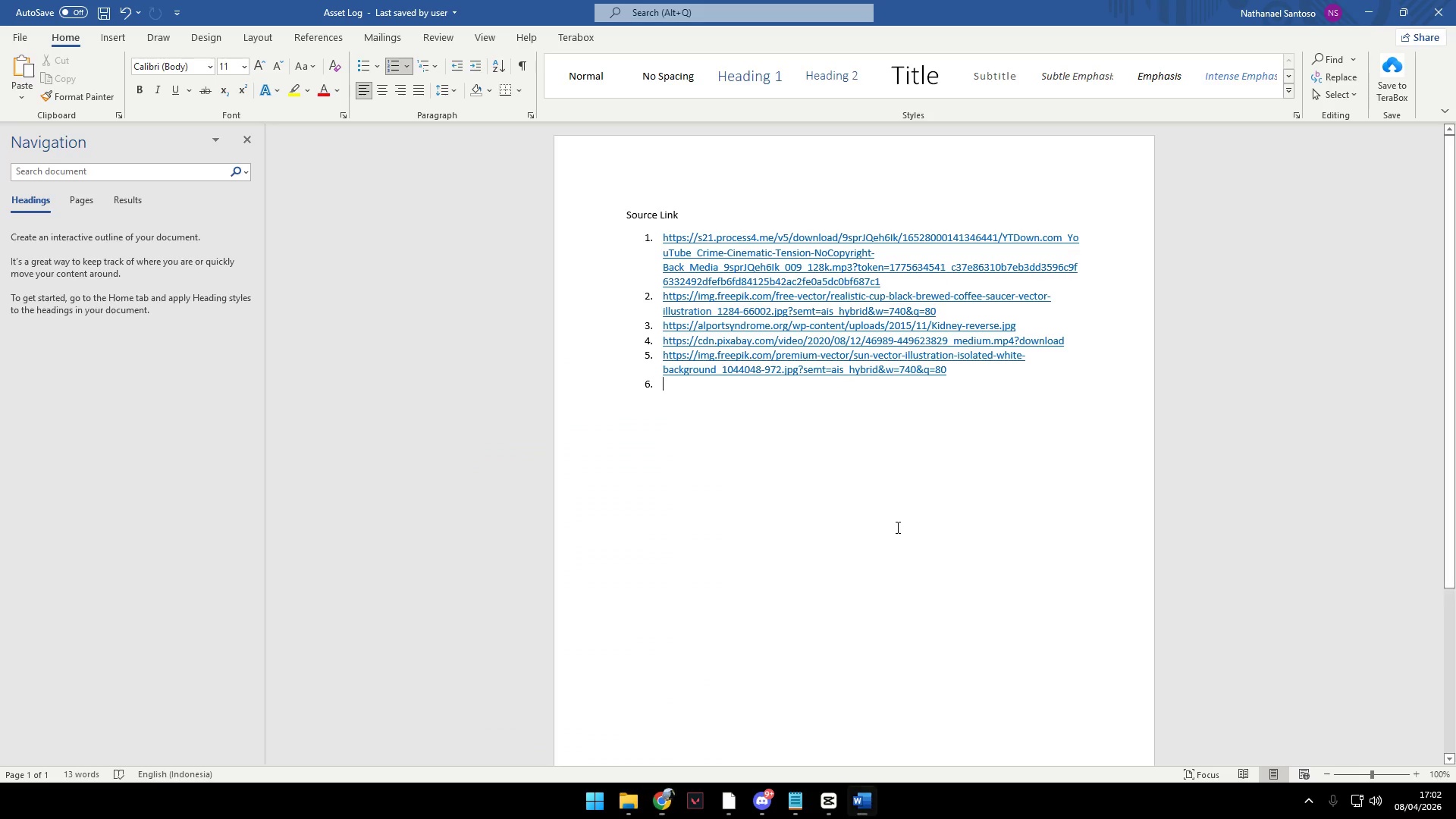 
key(Control+ControlLeft)
 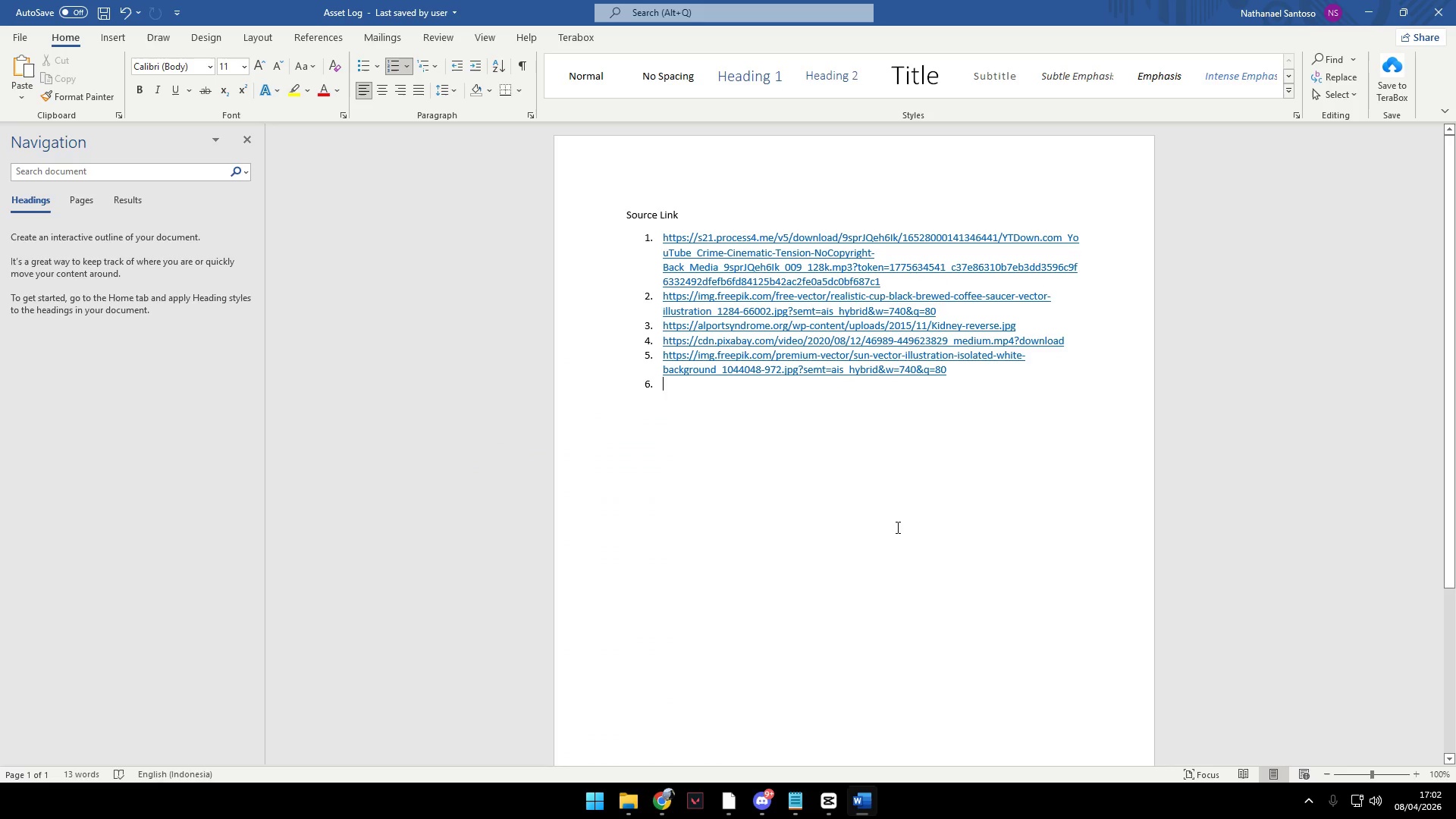 
key(Control+V)
 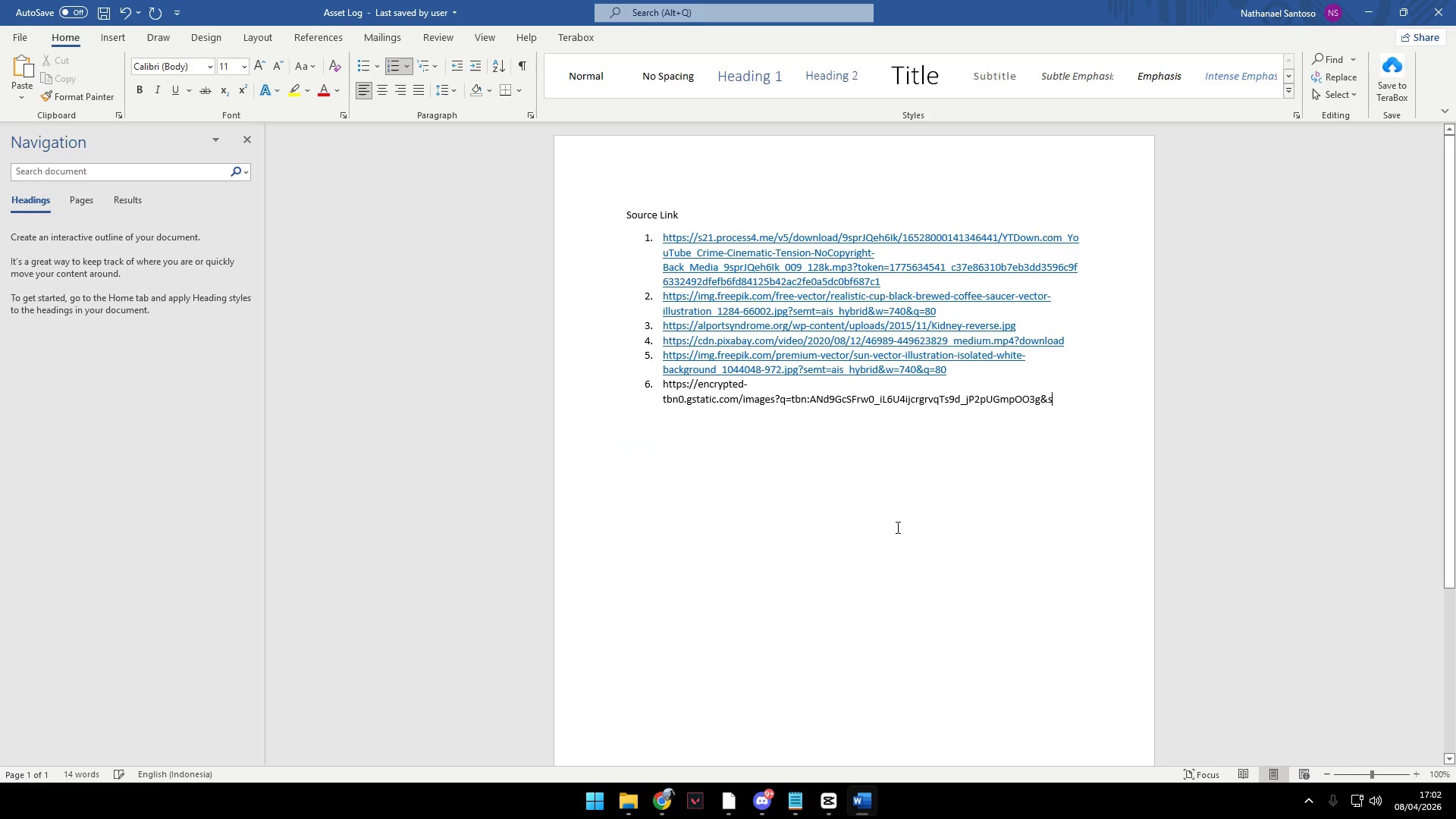 
key(Enter)
 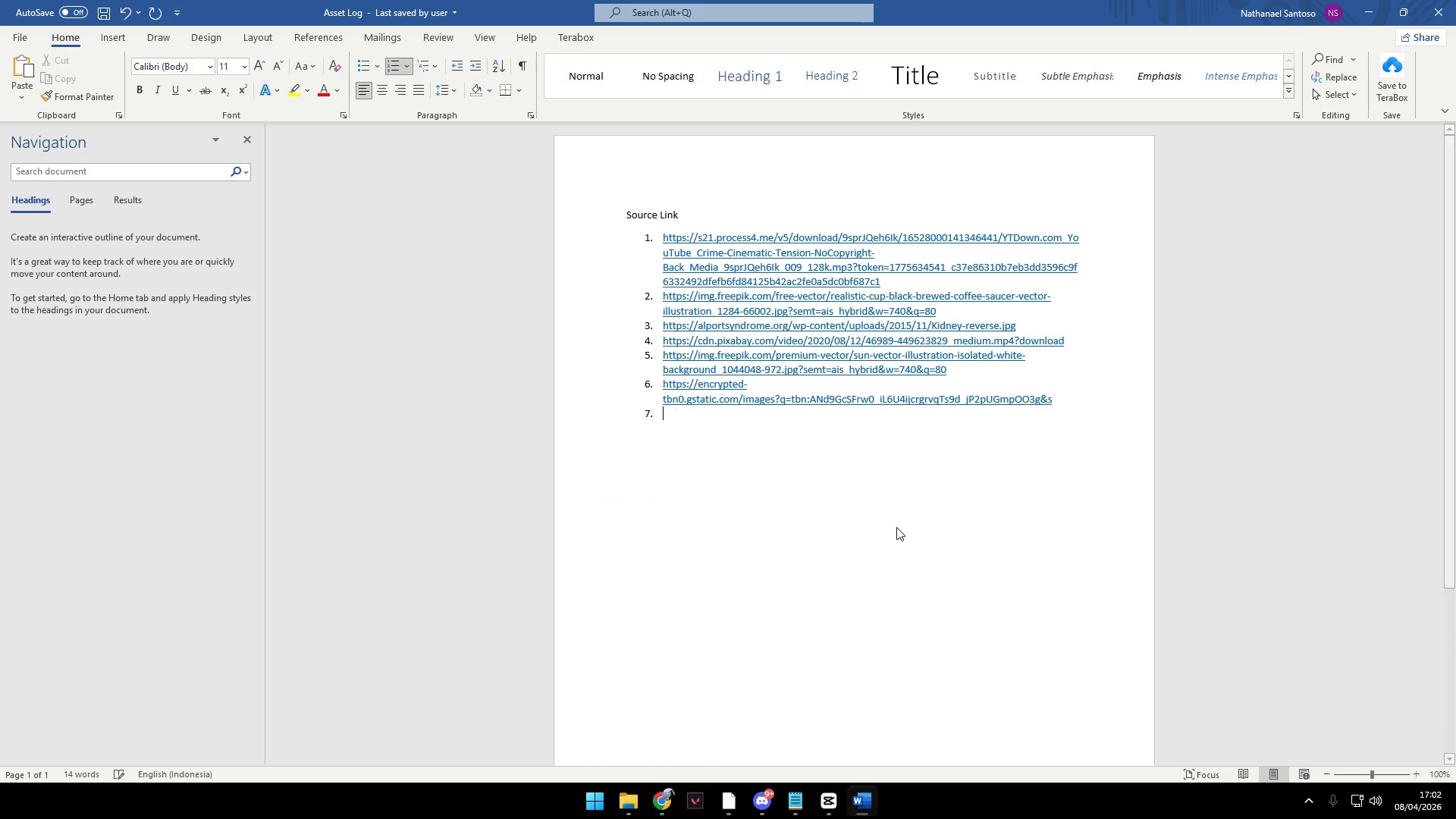 
key(Alt+AltLeft)
 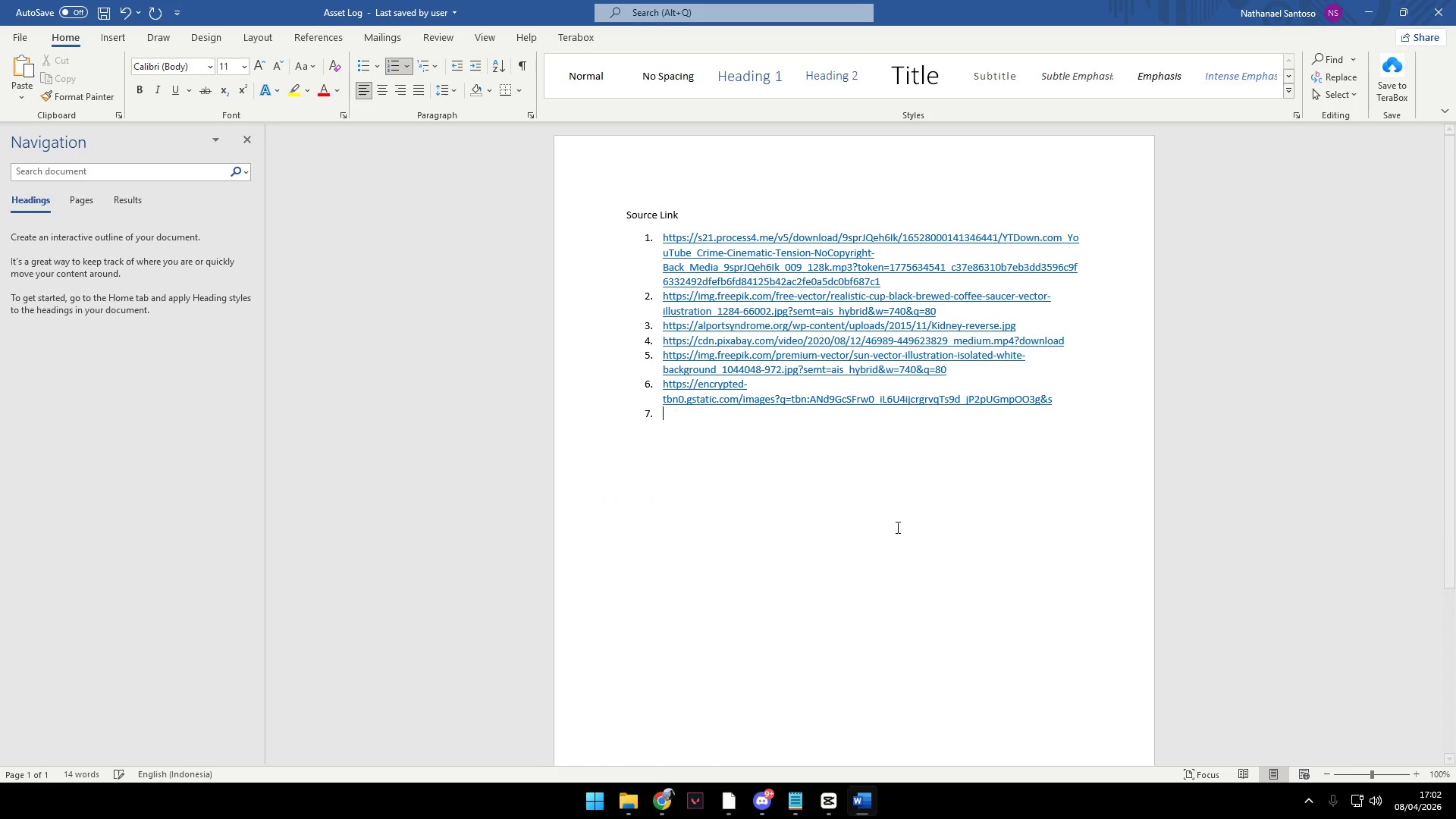 
key(Alt+Tab)
 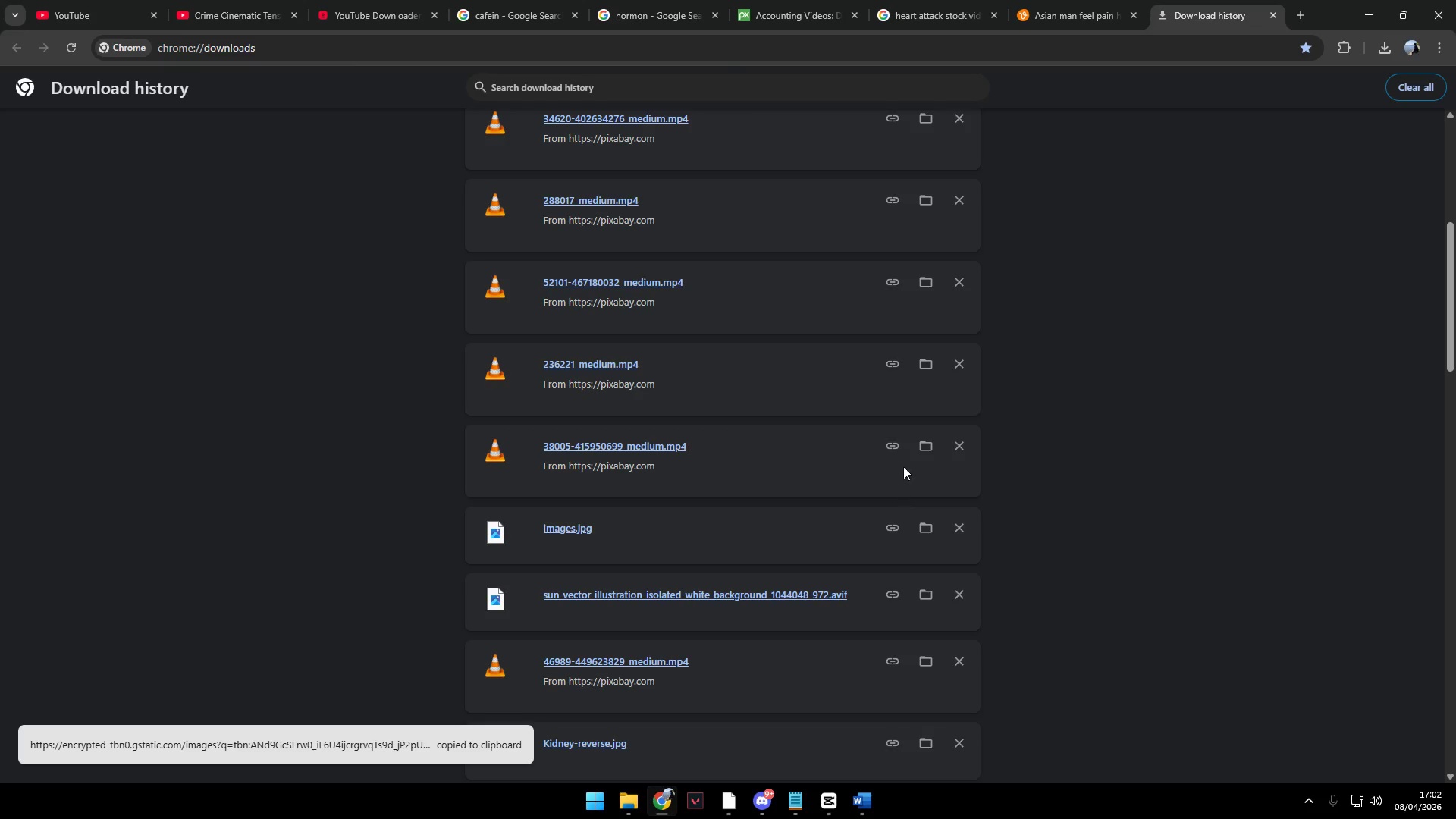 
left_click([895, 440])
 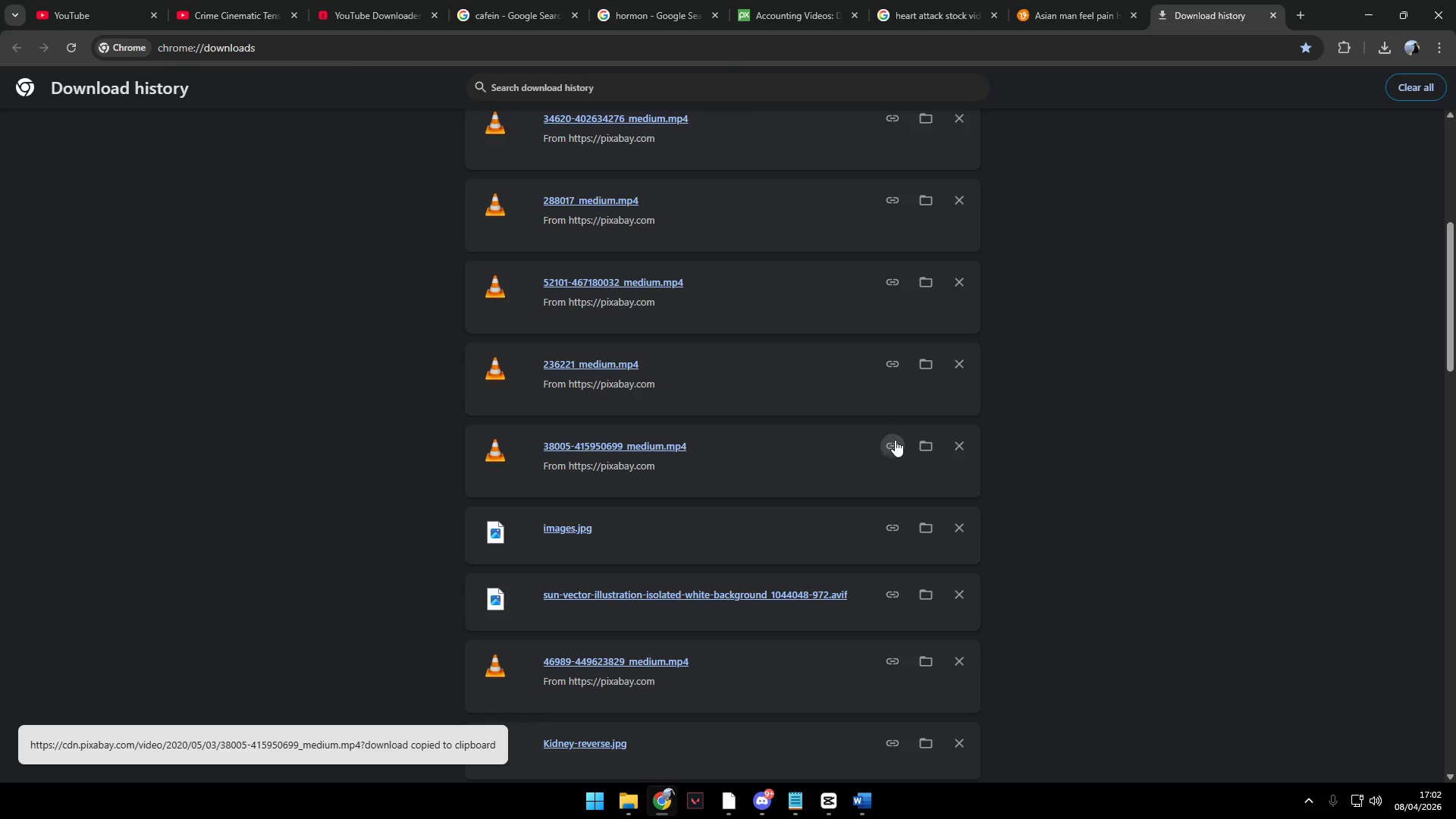 
key(Alt+AltLeft)
 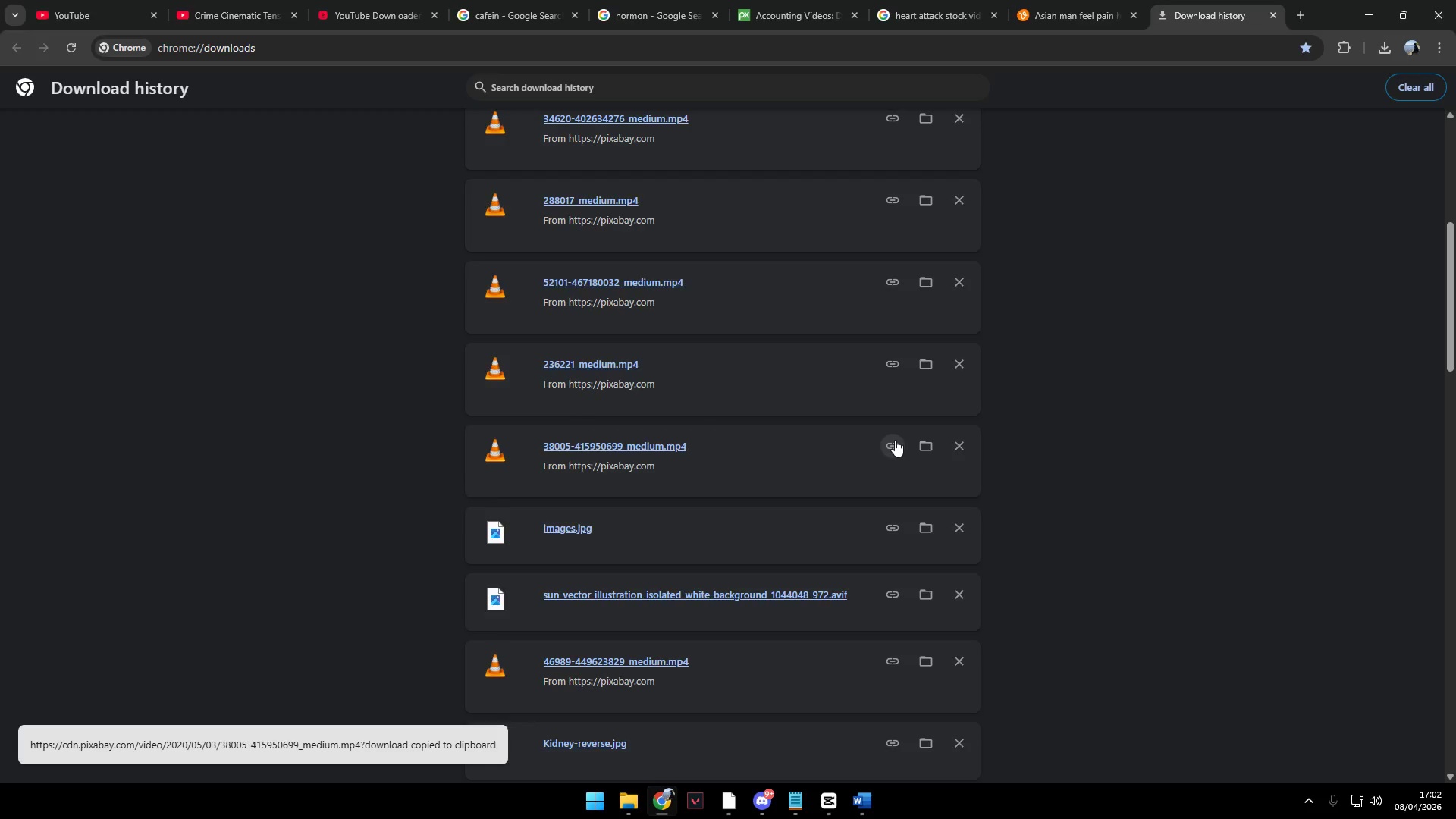 
key(Alt+Tab)
 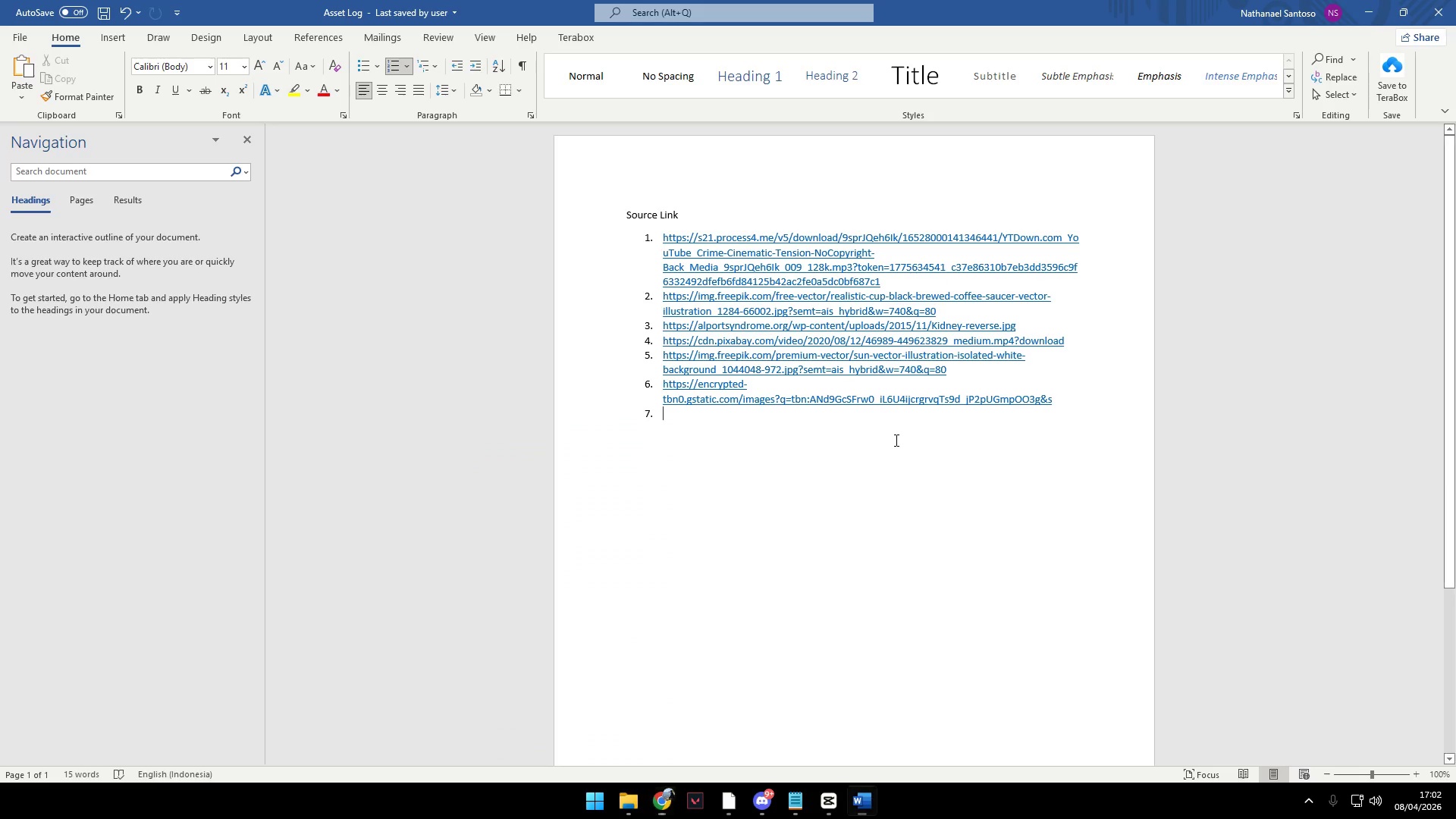 
key(Control+V)
 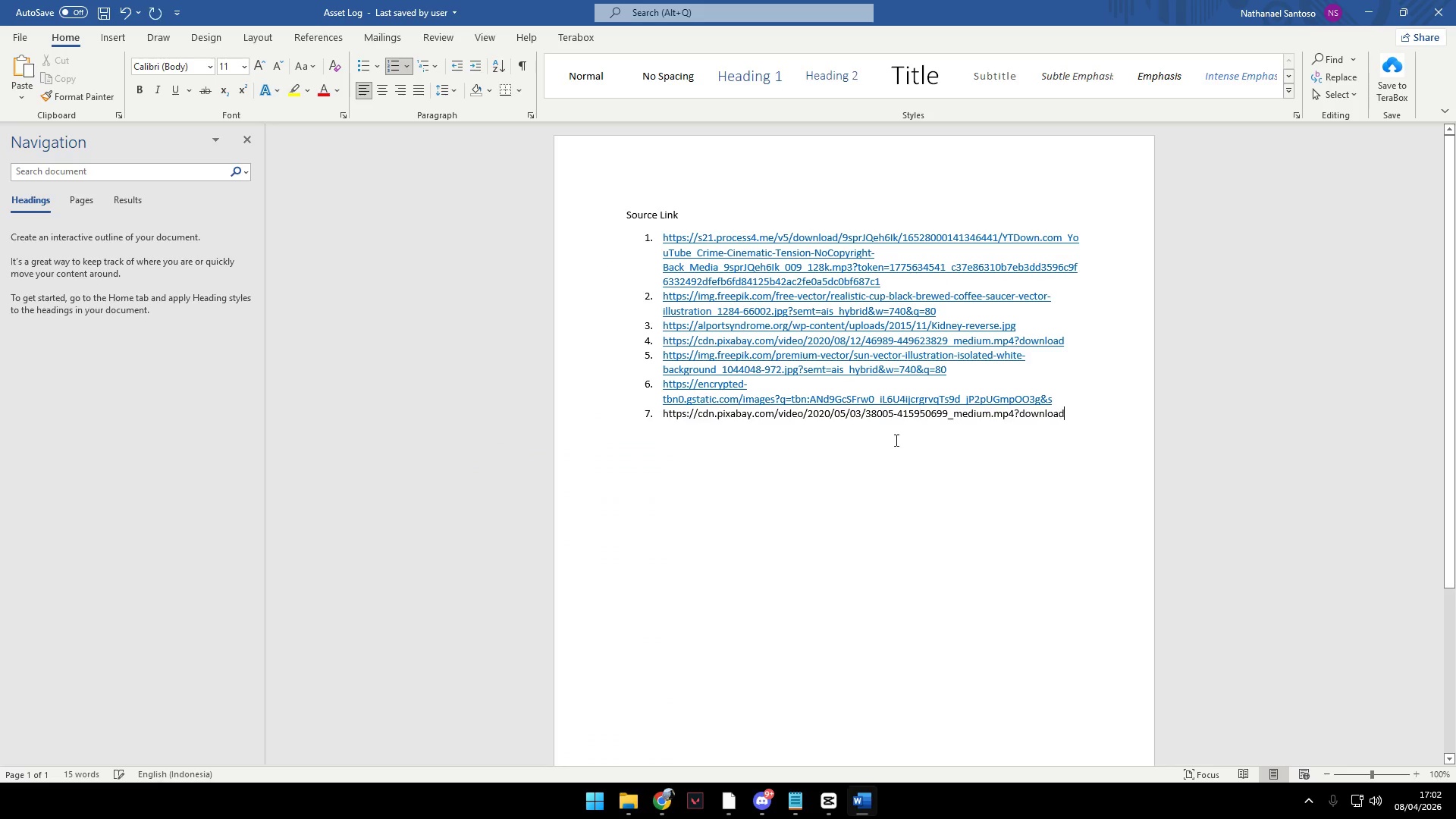 
key(Enter)
 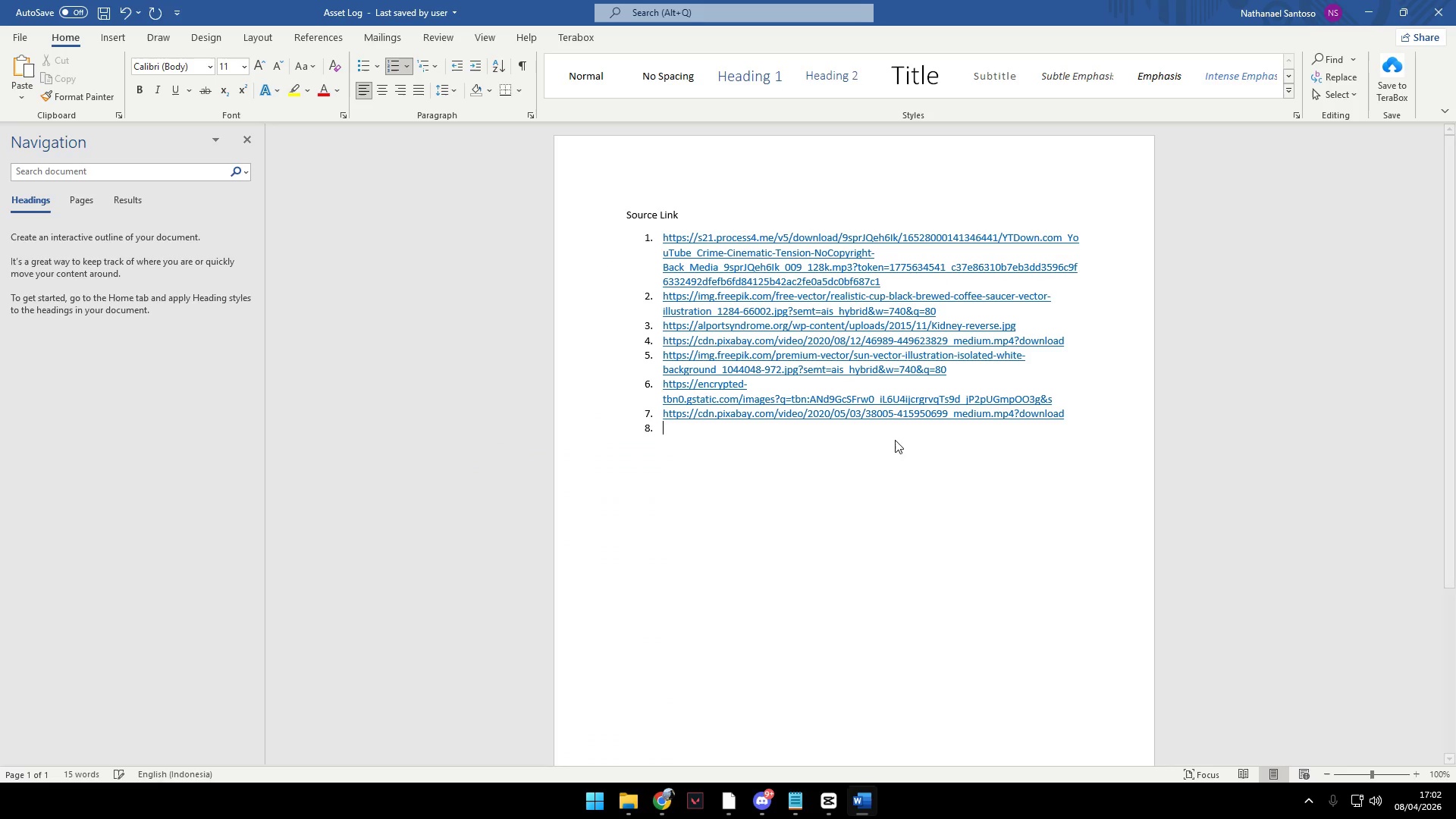 
key(Alt+AltLeft)
 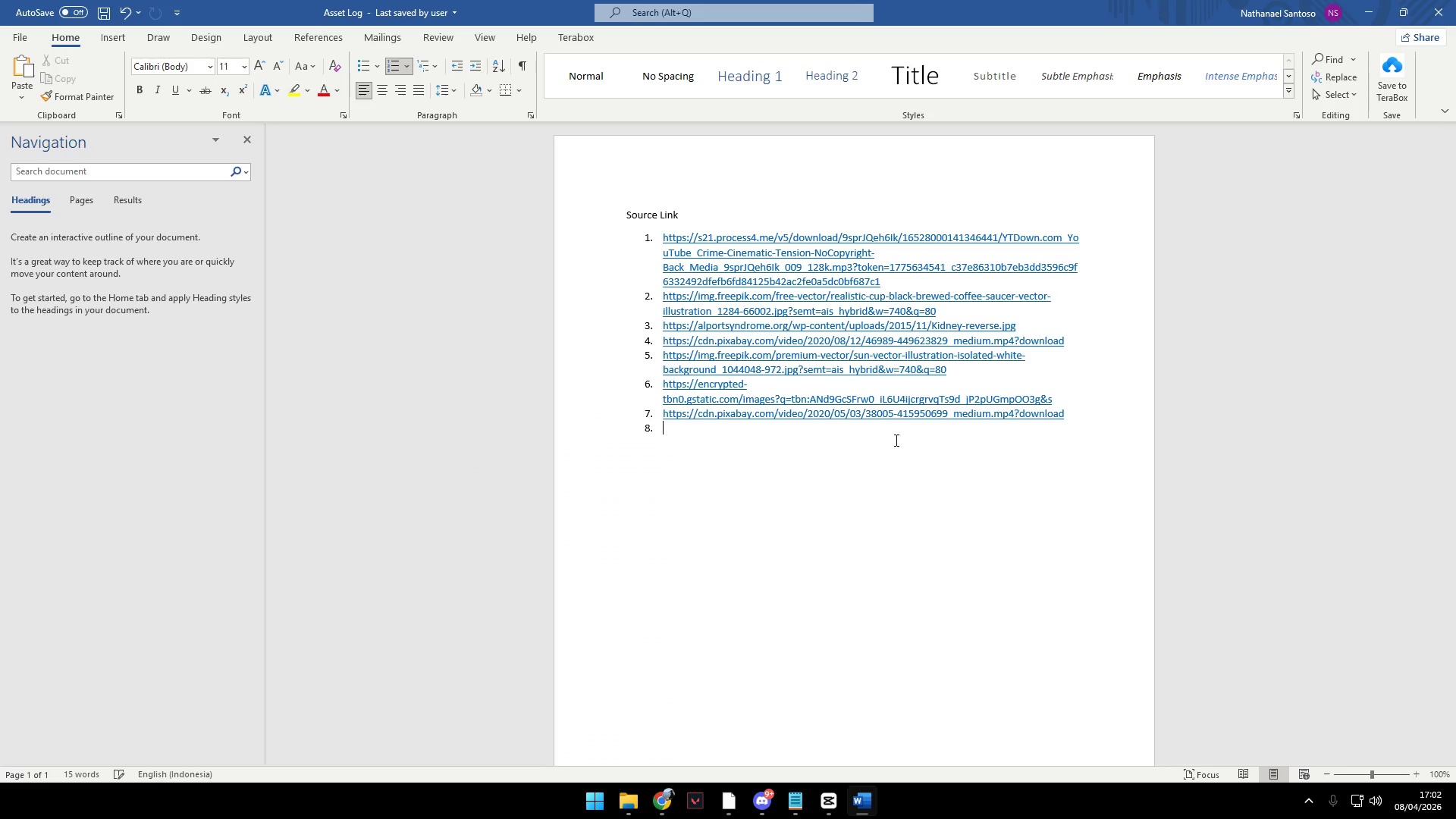 
key(Alt+Tab)
 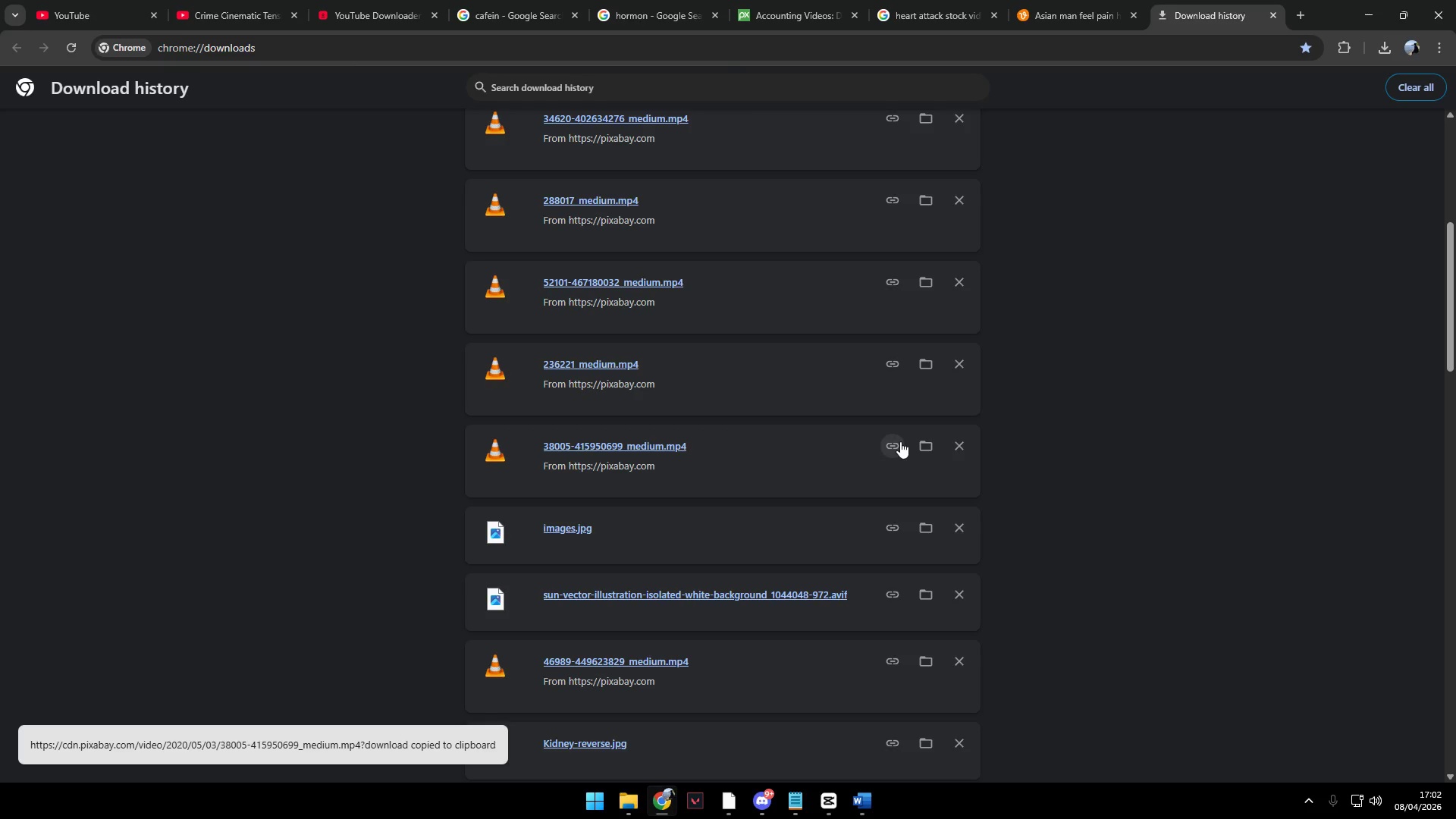 
left_click([888, 444])
 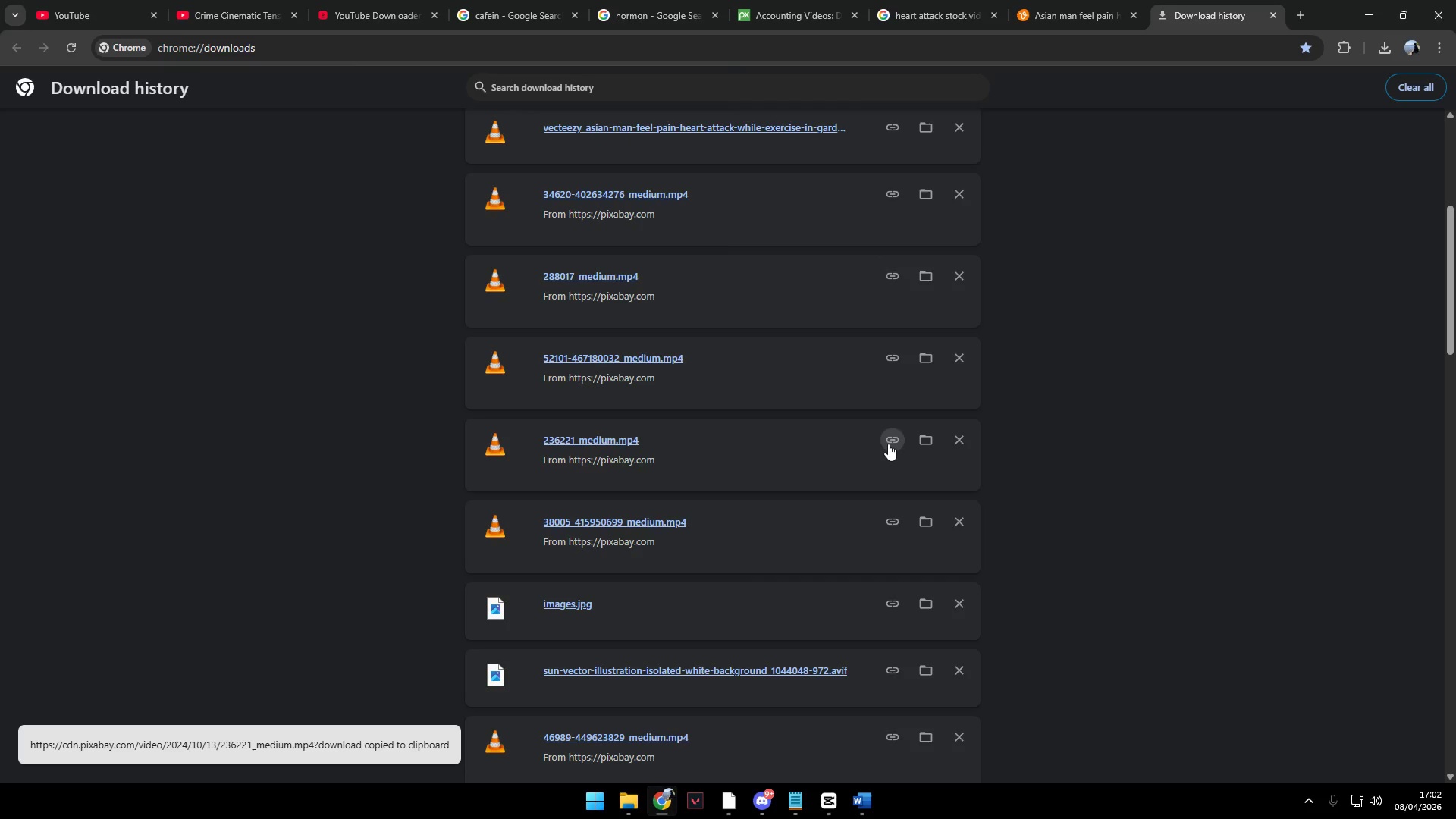 
scroll: coordinate [901, 454], scroll_direction: up, amount: 1.0
 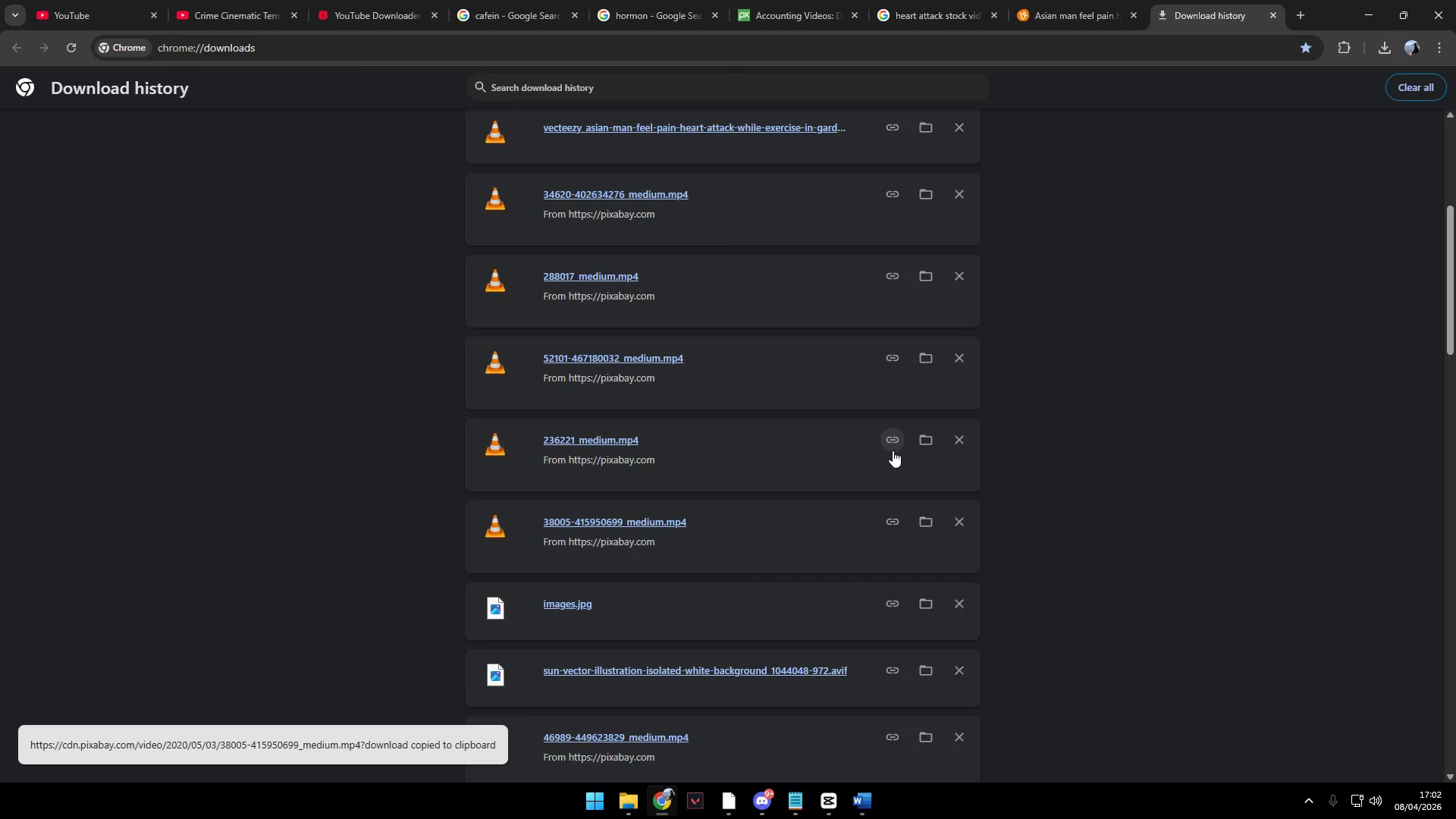 
key(Alt+AltLeft)
 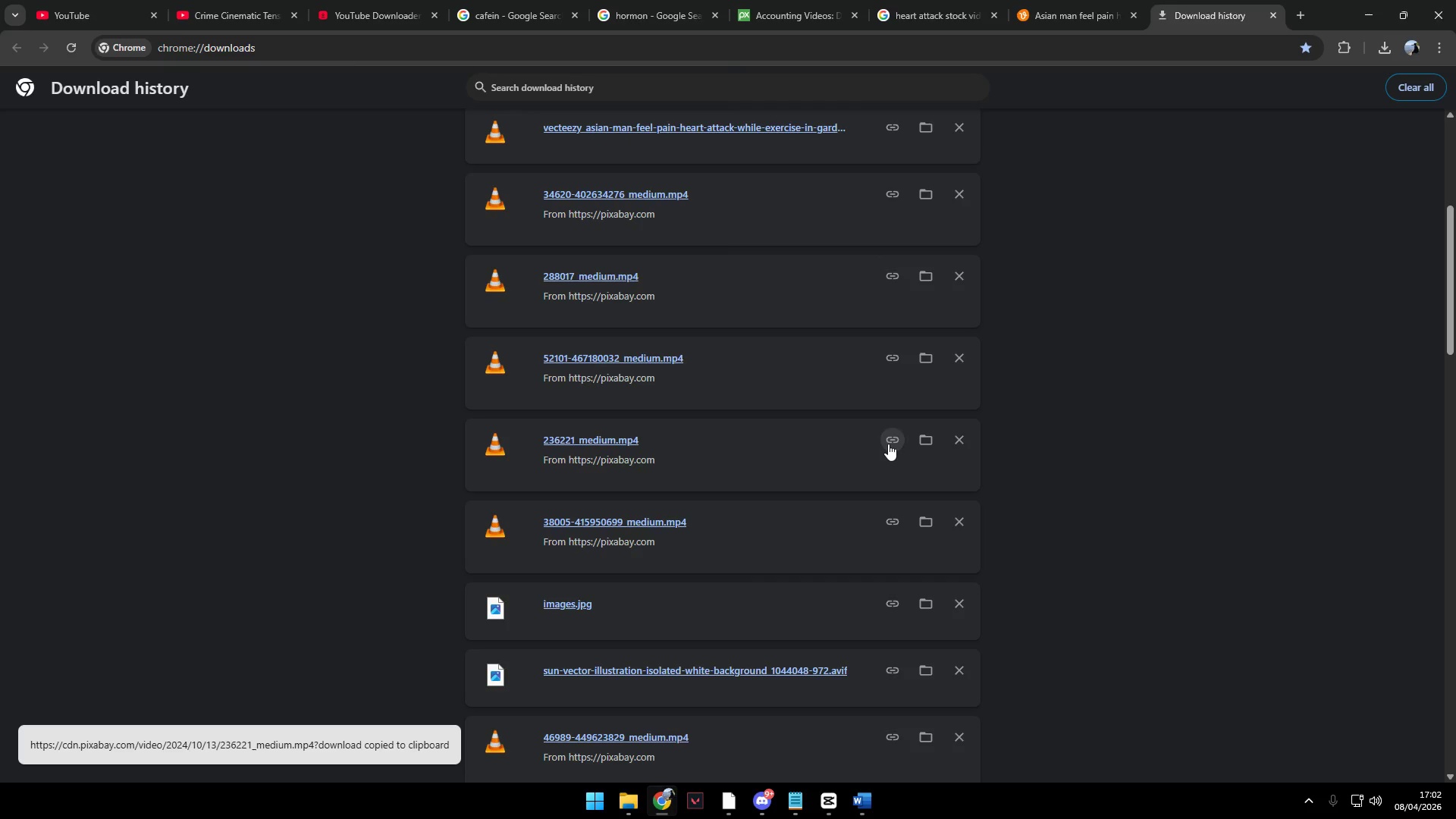 
key(Alt+Tab)
 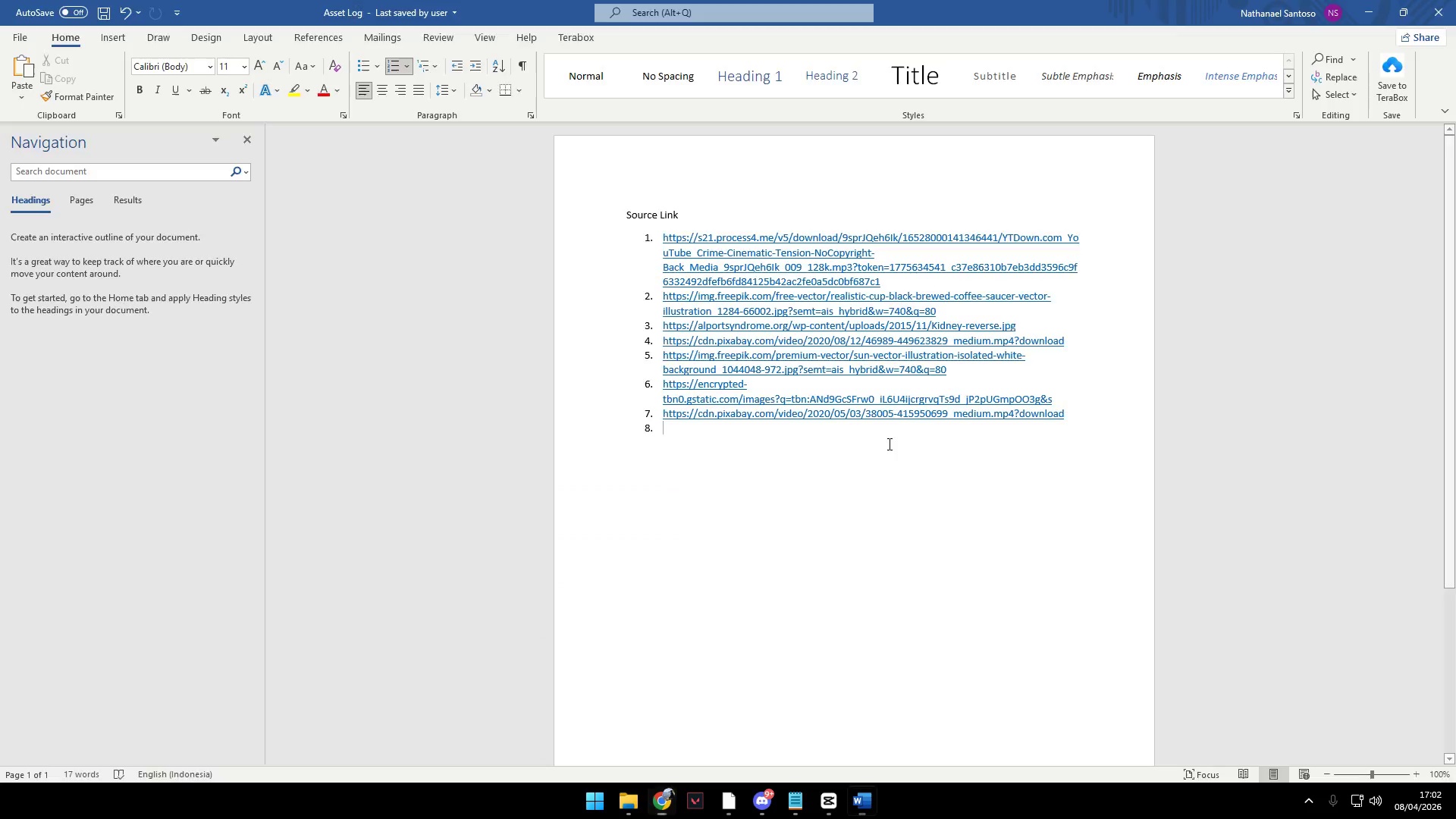 
key(Control+V)
 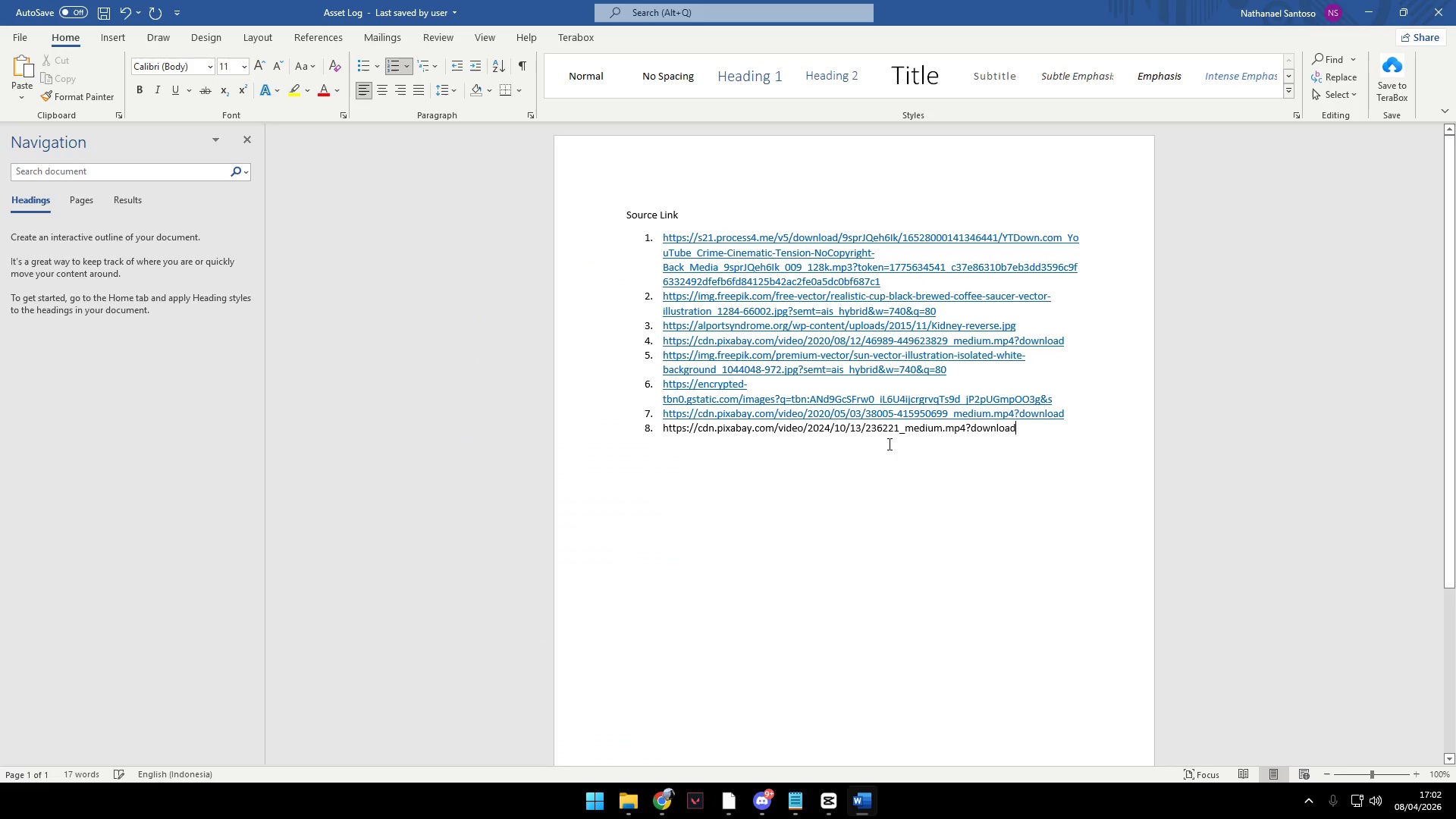 
key(Enter)
 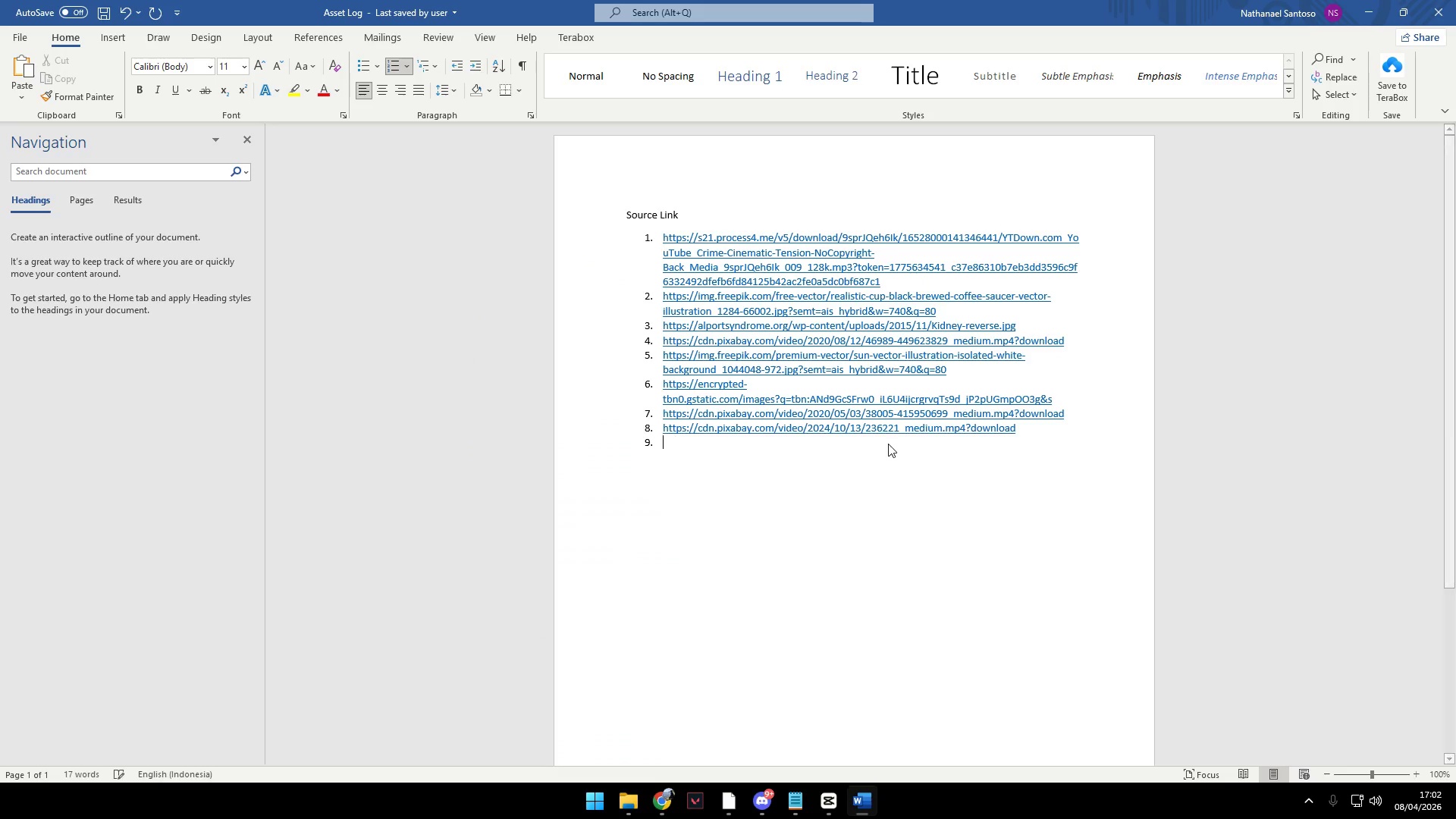 
key(Alt+AltLeft)
 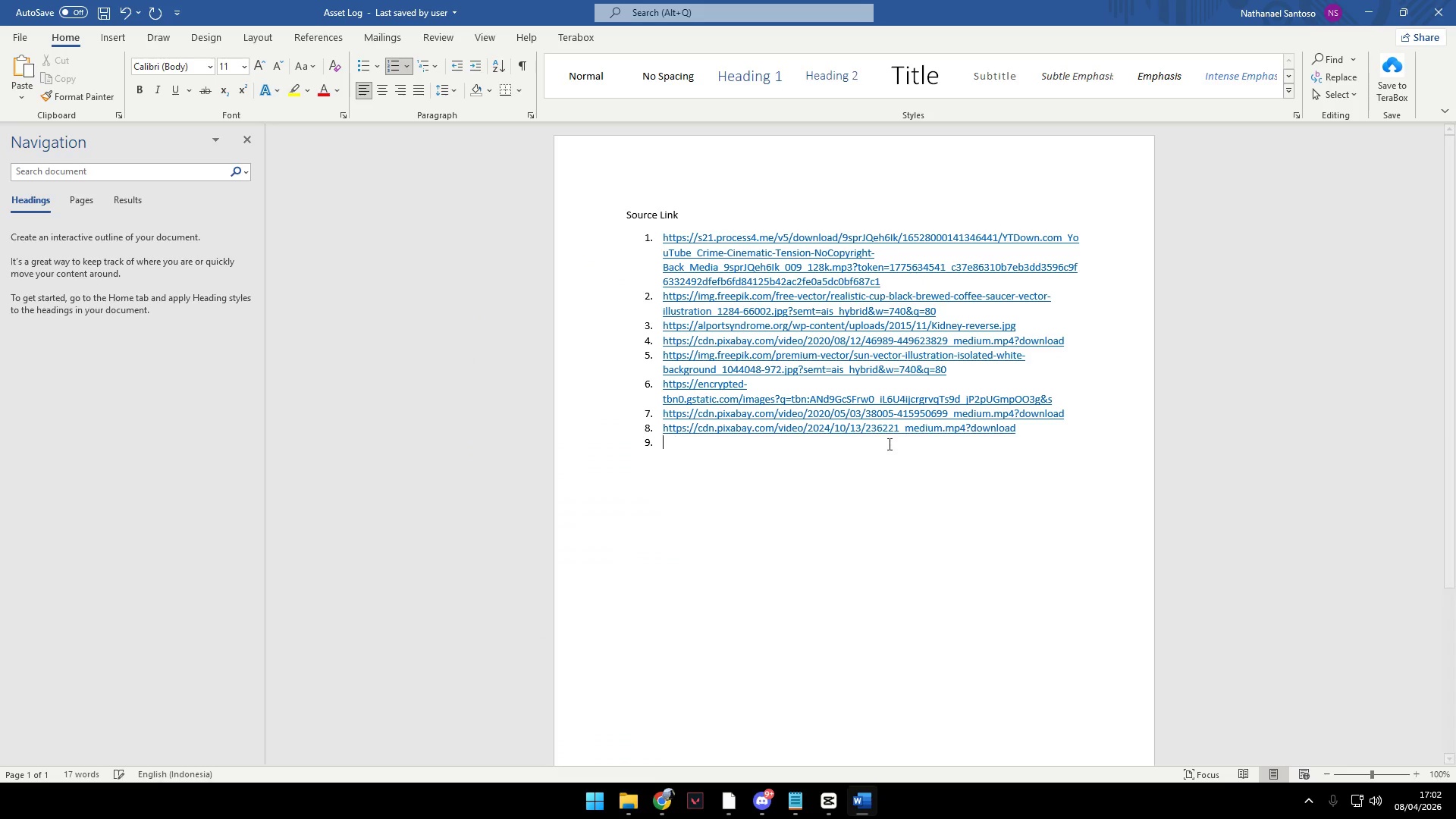 
key(Alt+Tab)
 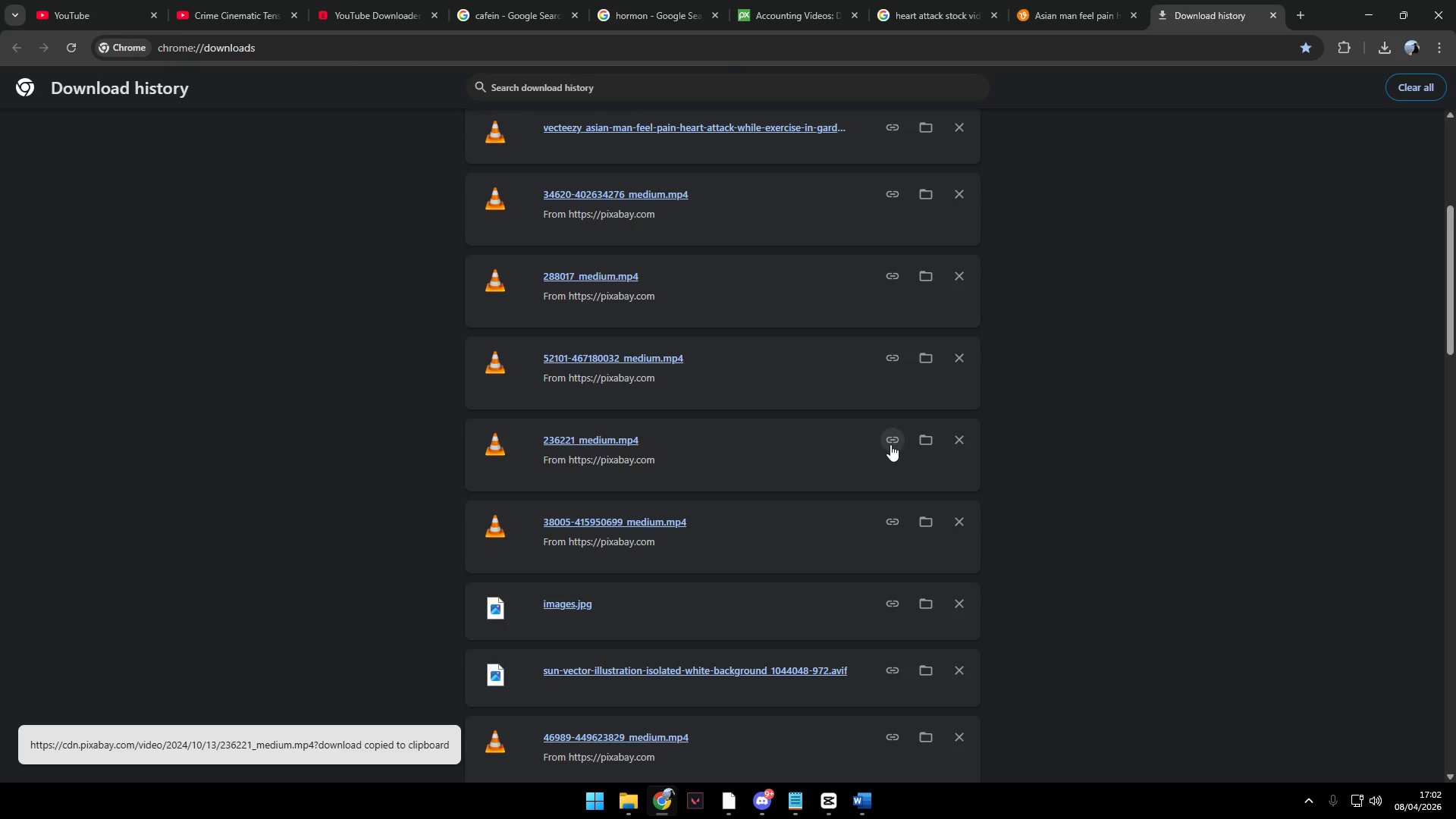 
left_click([891, 438])
 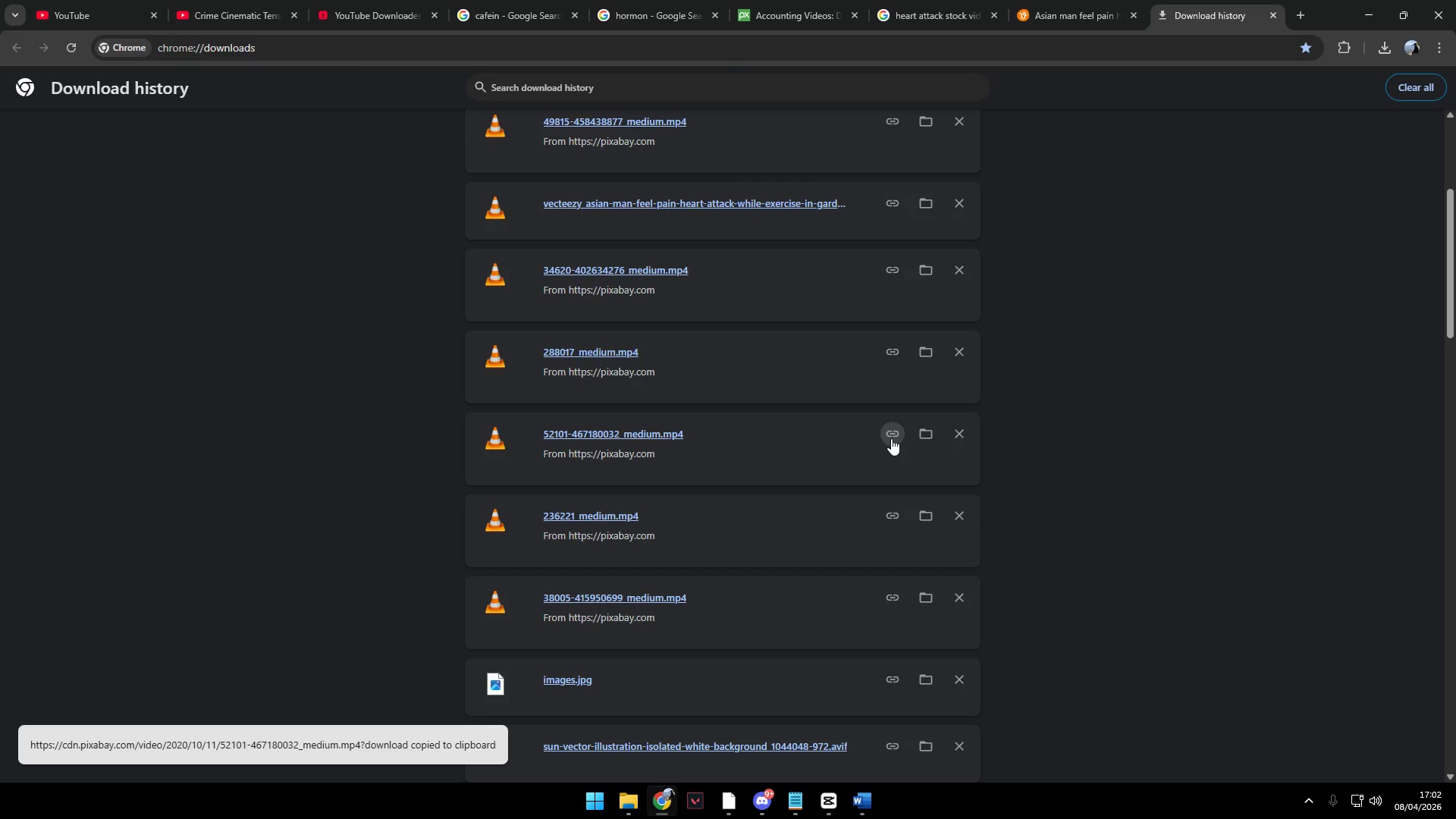 
scroll: coordinate [901, 463], scroll_direction: up, amount: 1.0
 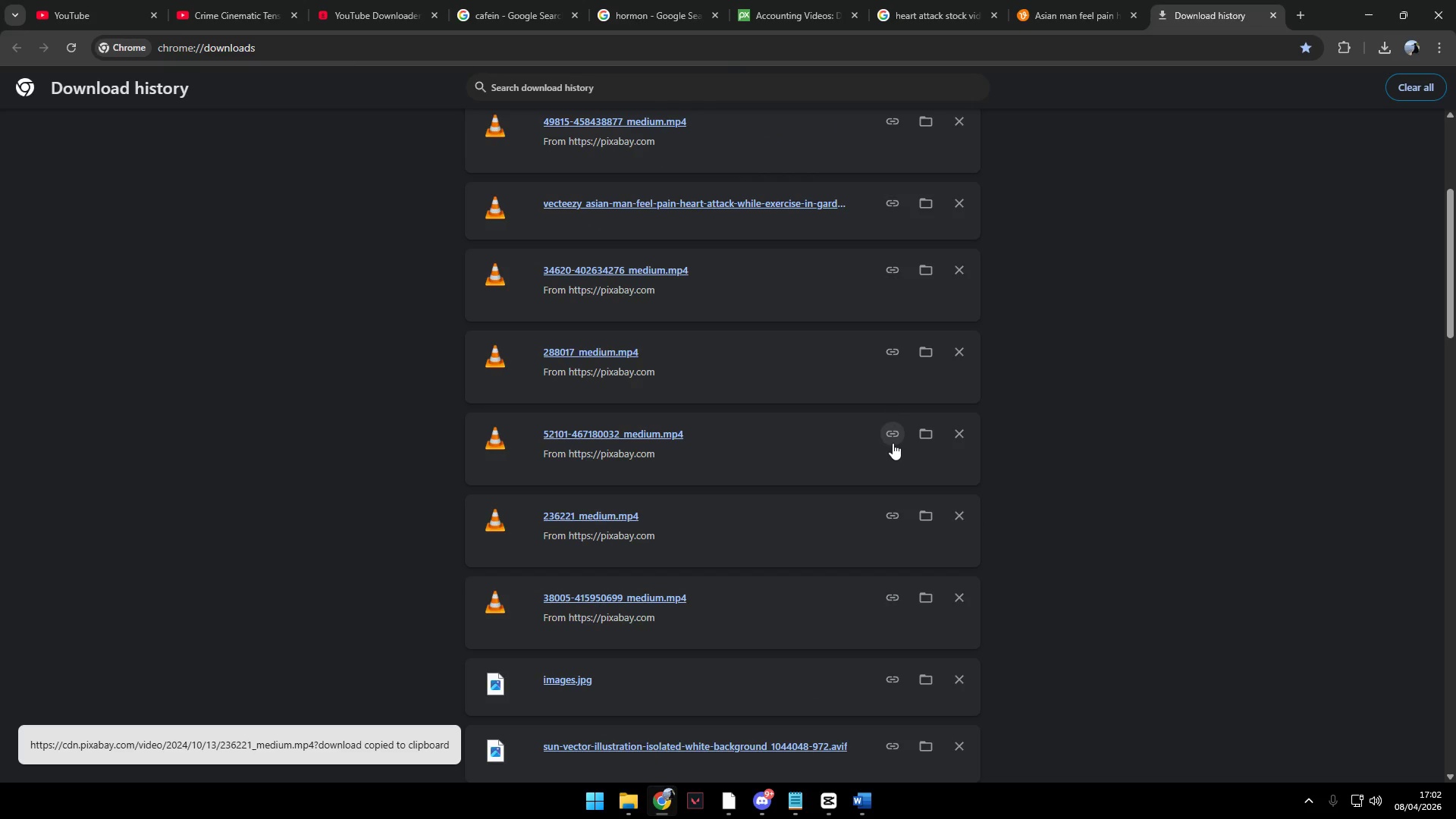 
key(Alt+AltLeft)
 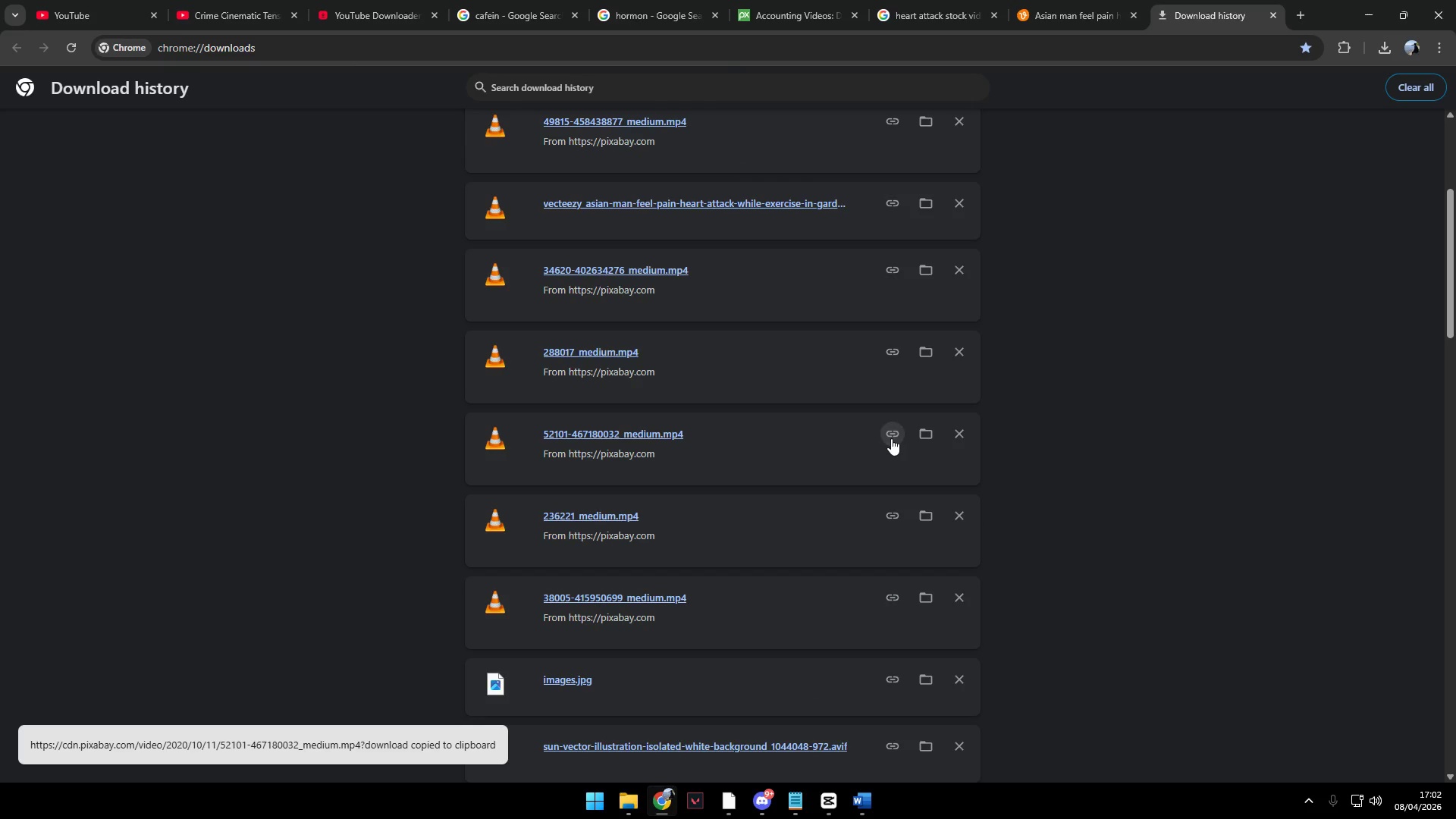 
key(Alt+Tab)
 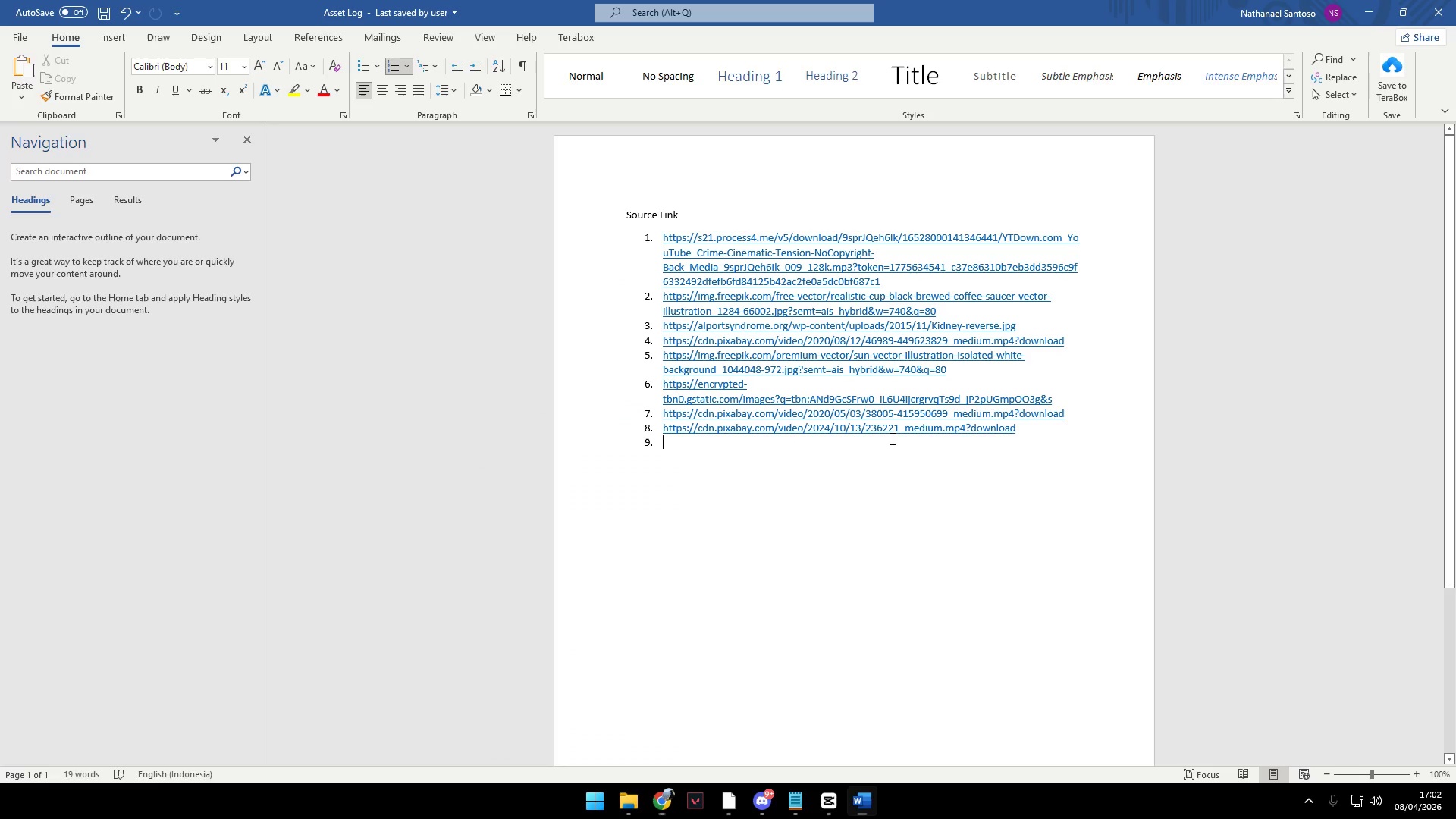 
key(Control+V)
 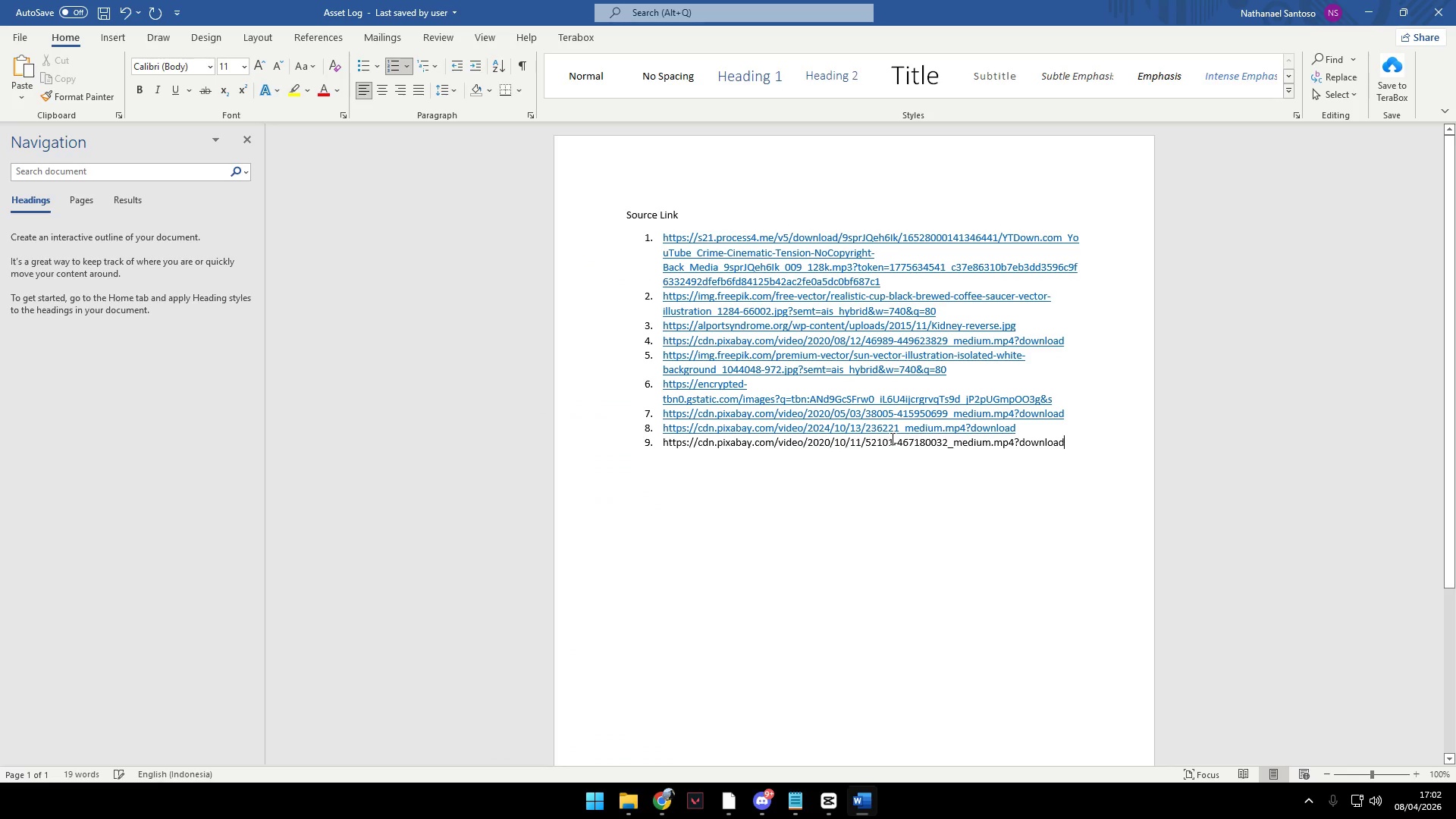 
key(Enter)
 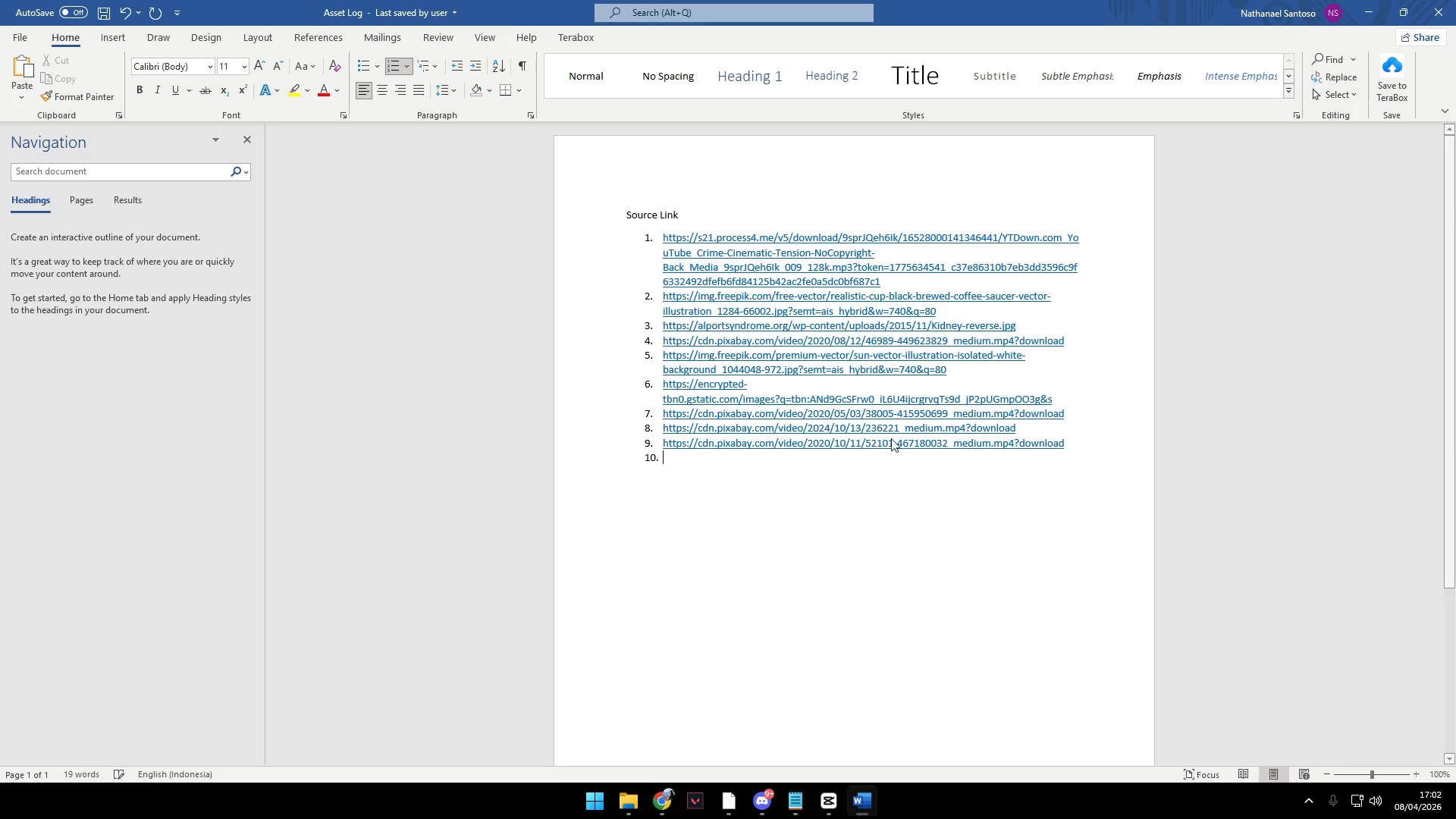 
key(Alt+AltLeft)
 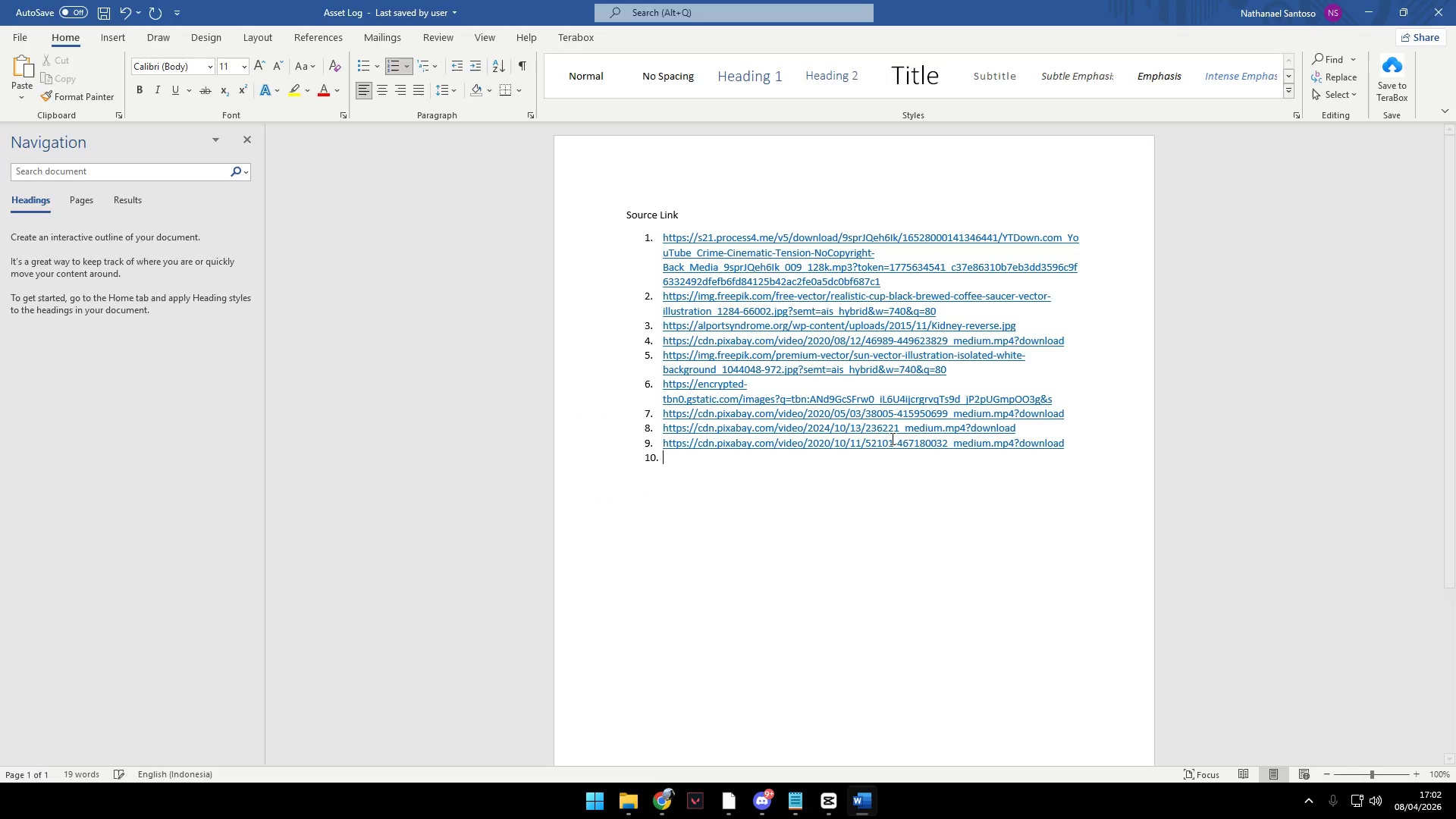 
key(Alt+Tab)
 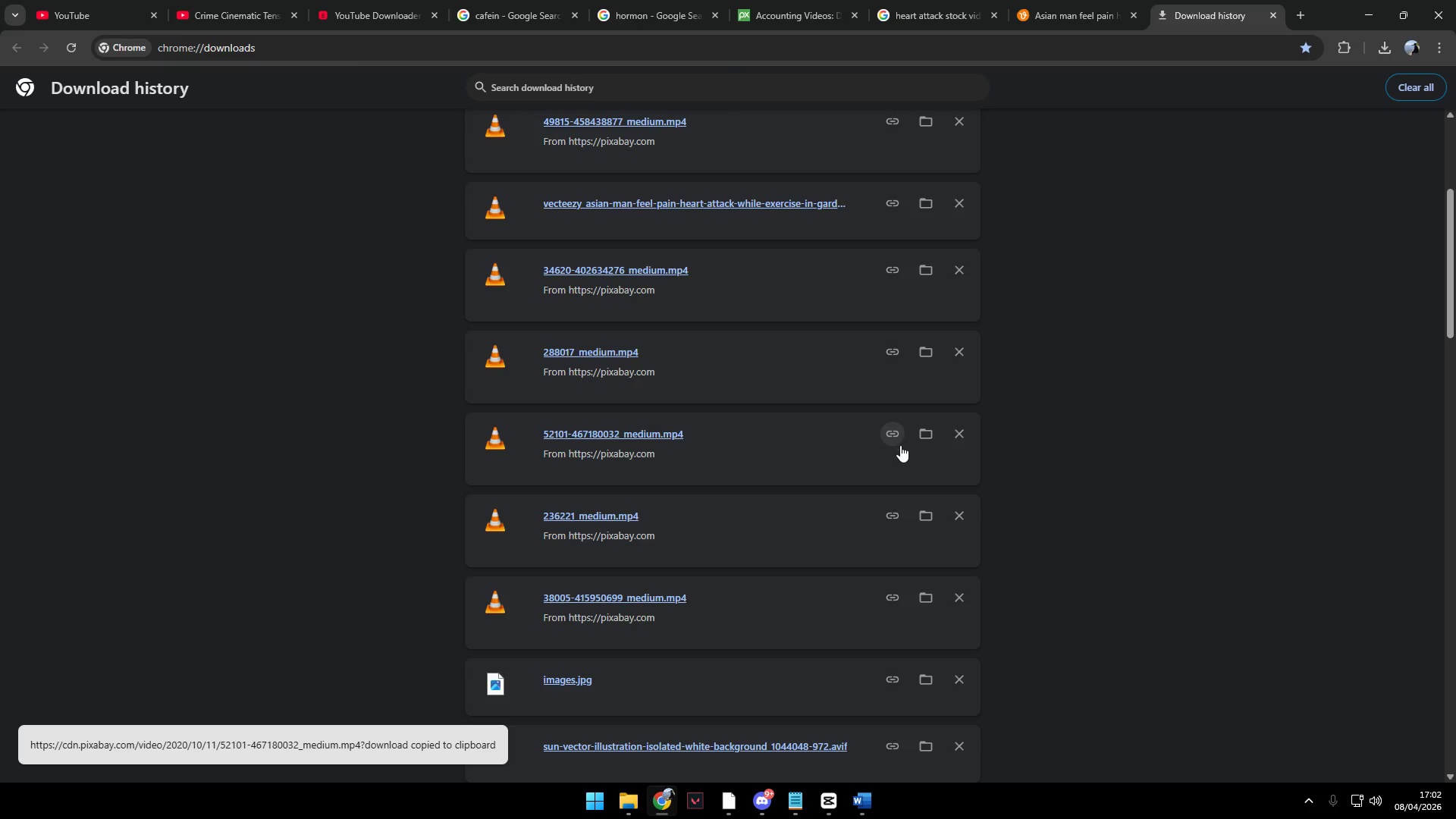 
left_click([895, 428])
 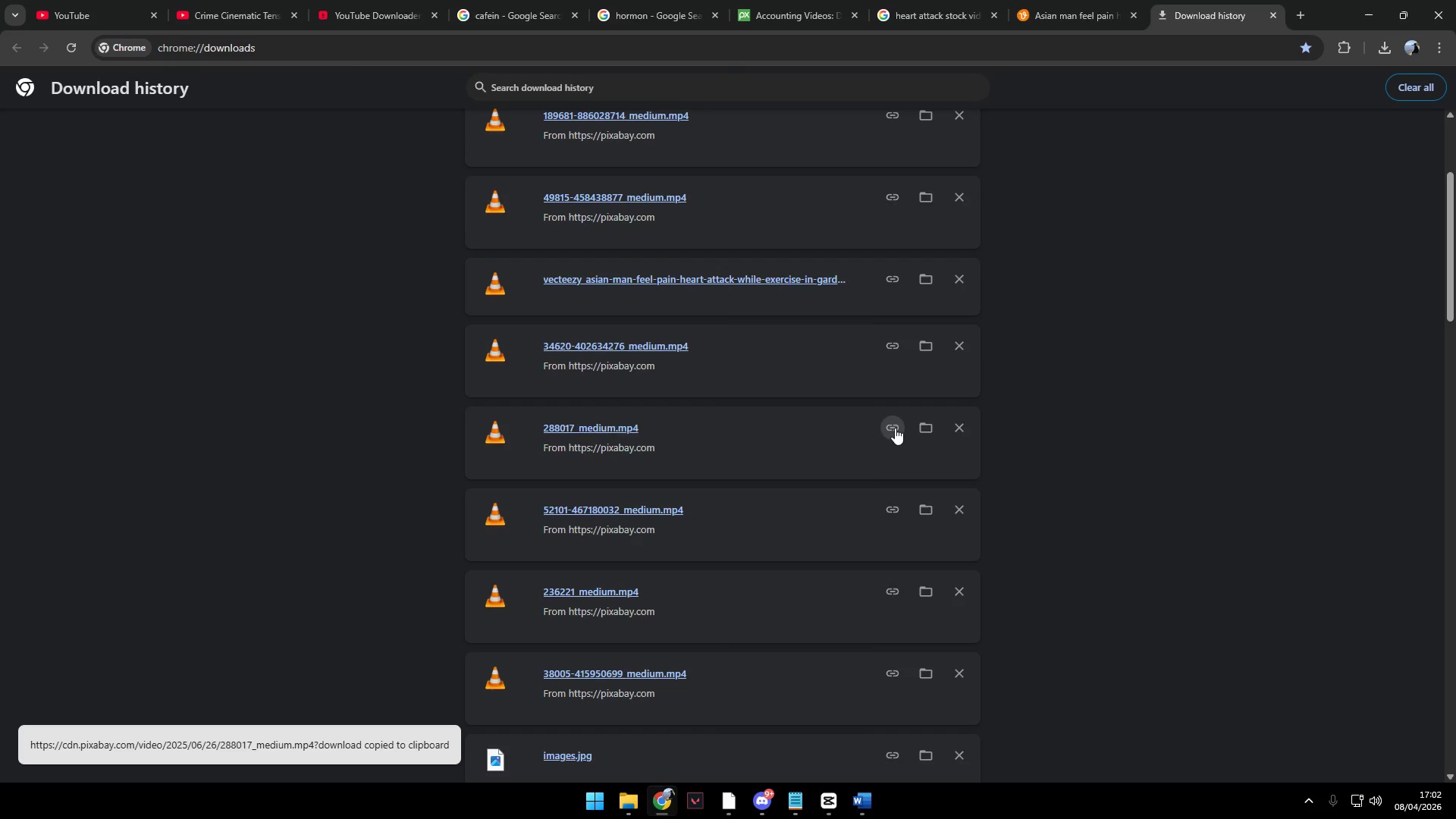 
scroll: coordinate [901, 450], scroll_direction: up, amount: 1.0
 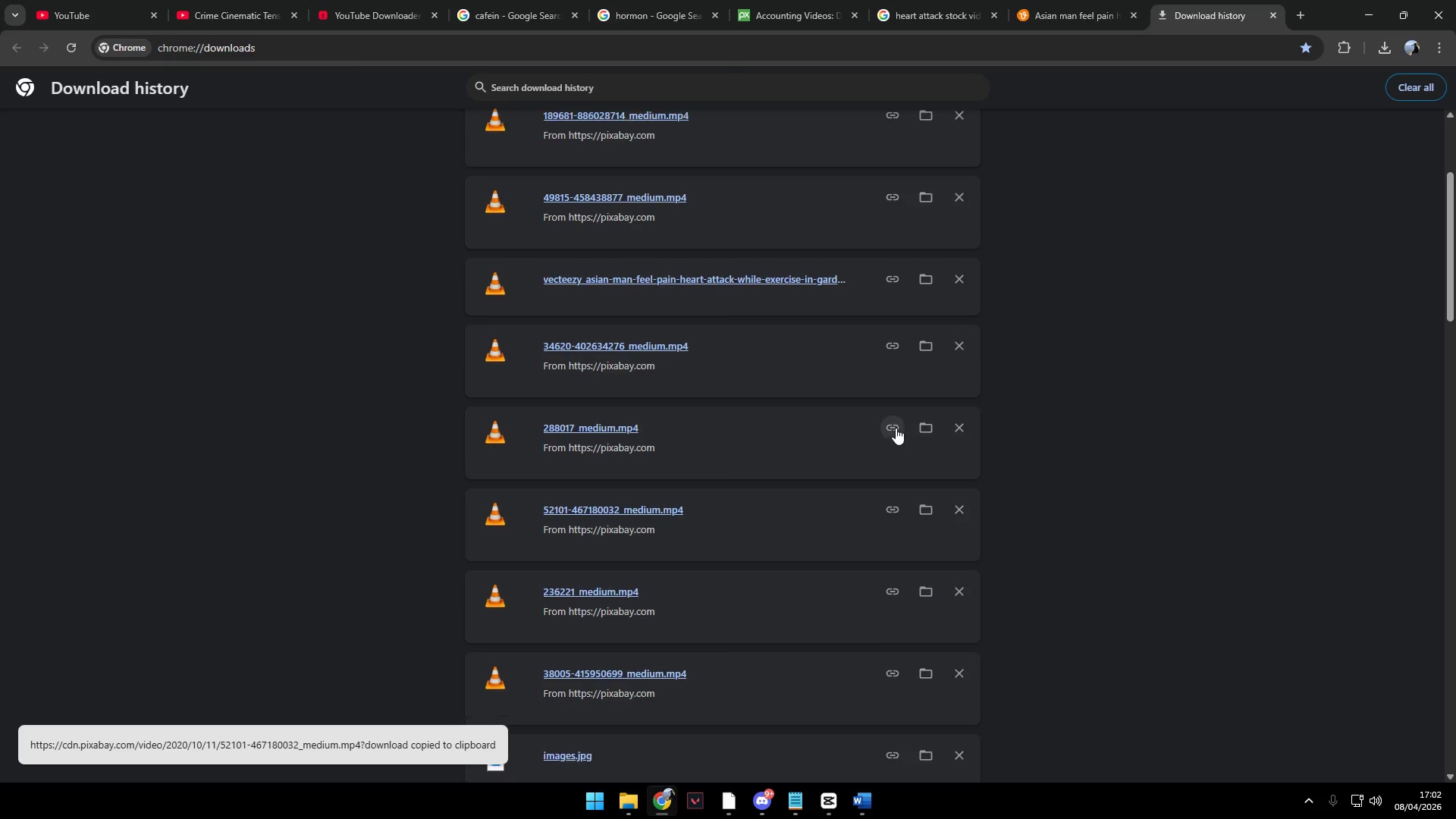 
key(Alt+AltLeft)
 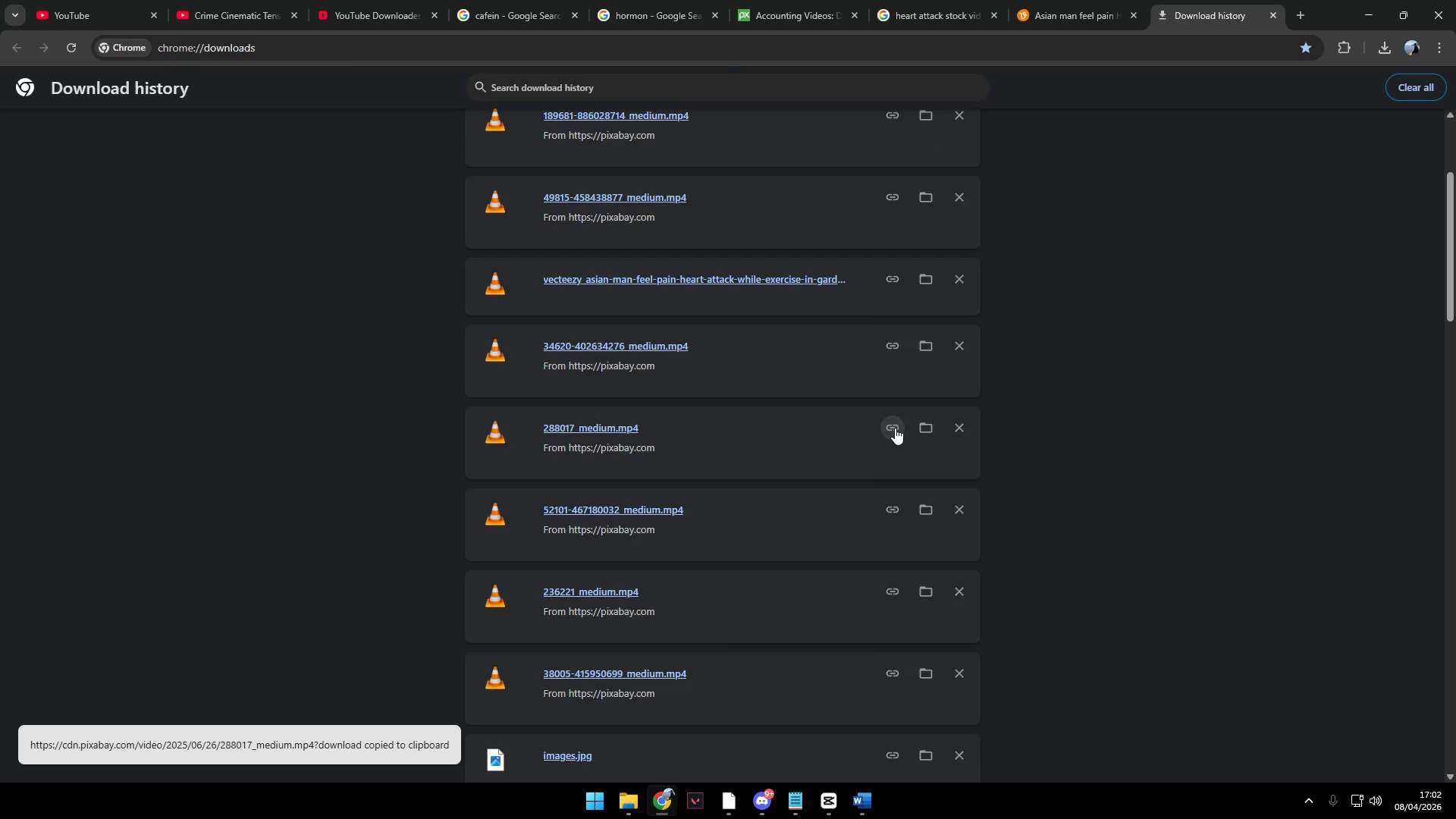 
key(Alt+Tab)
 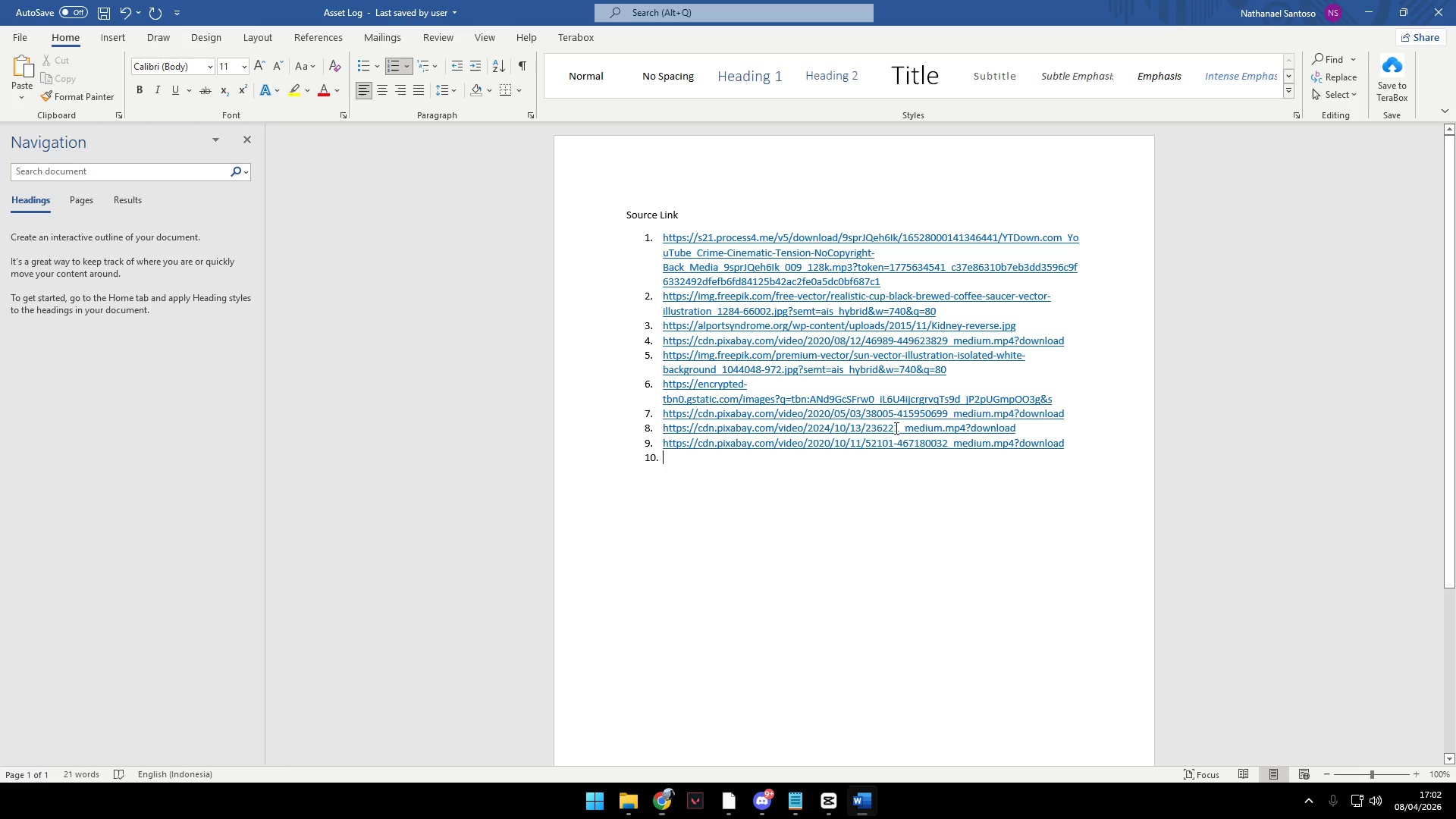 
key(Control+ControlLeft)
 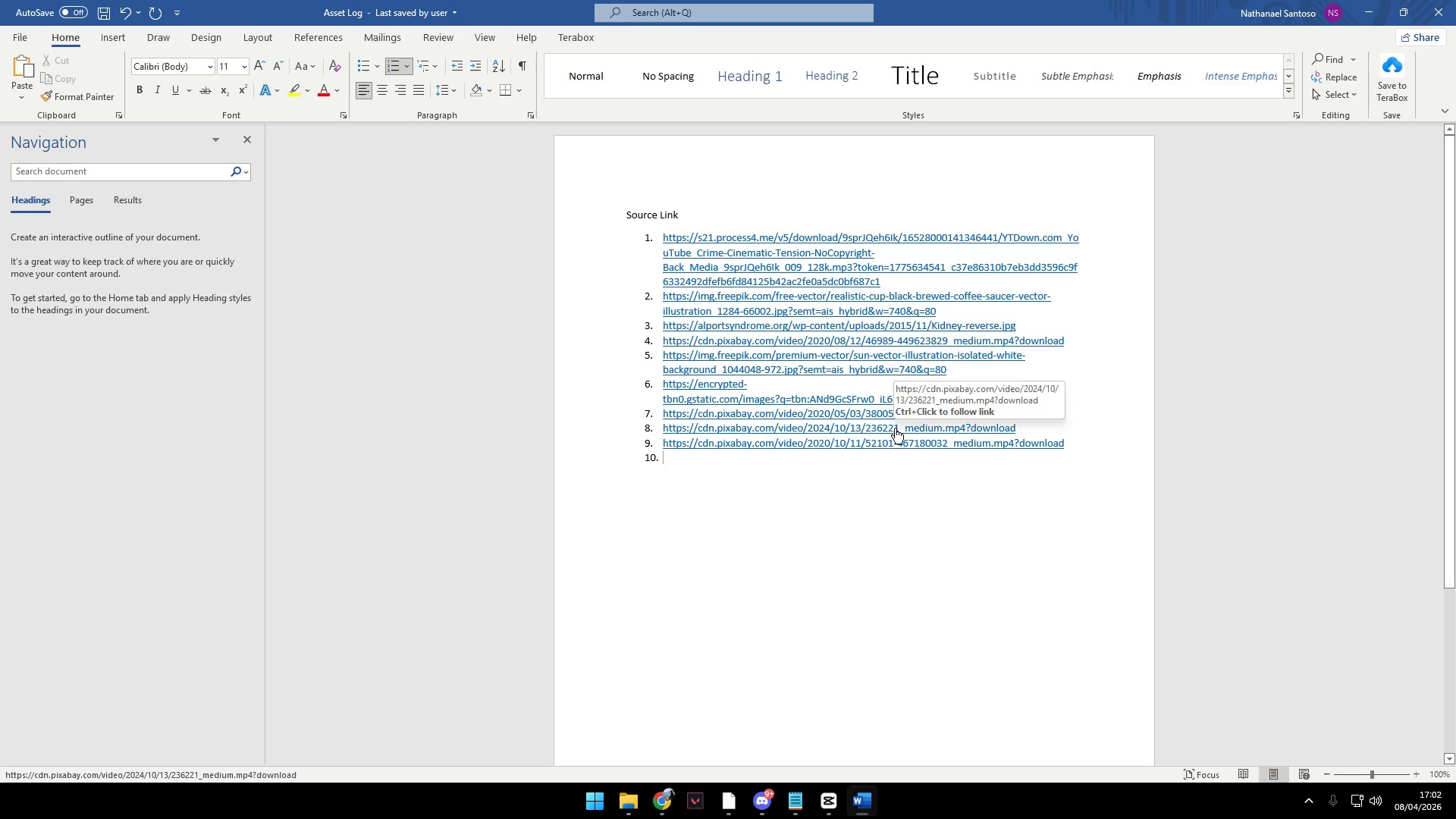 
key(Control+V)
 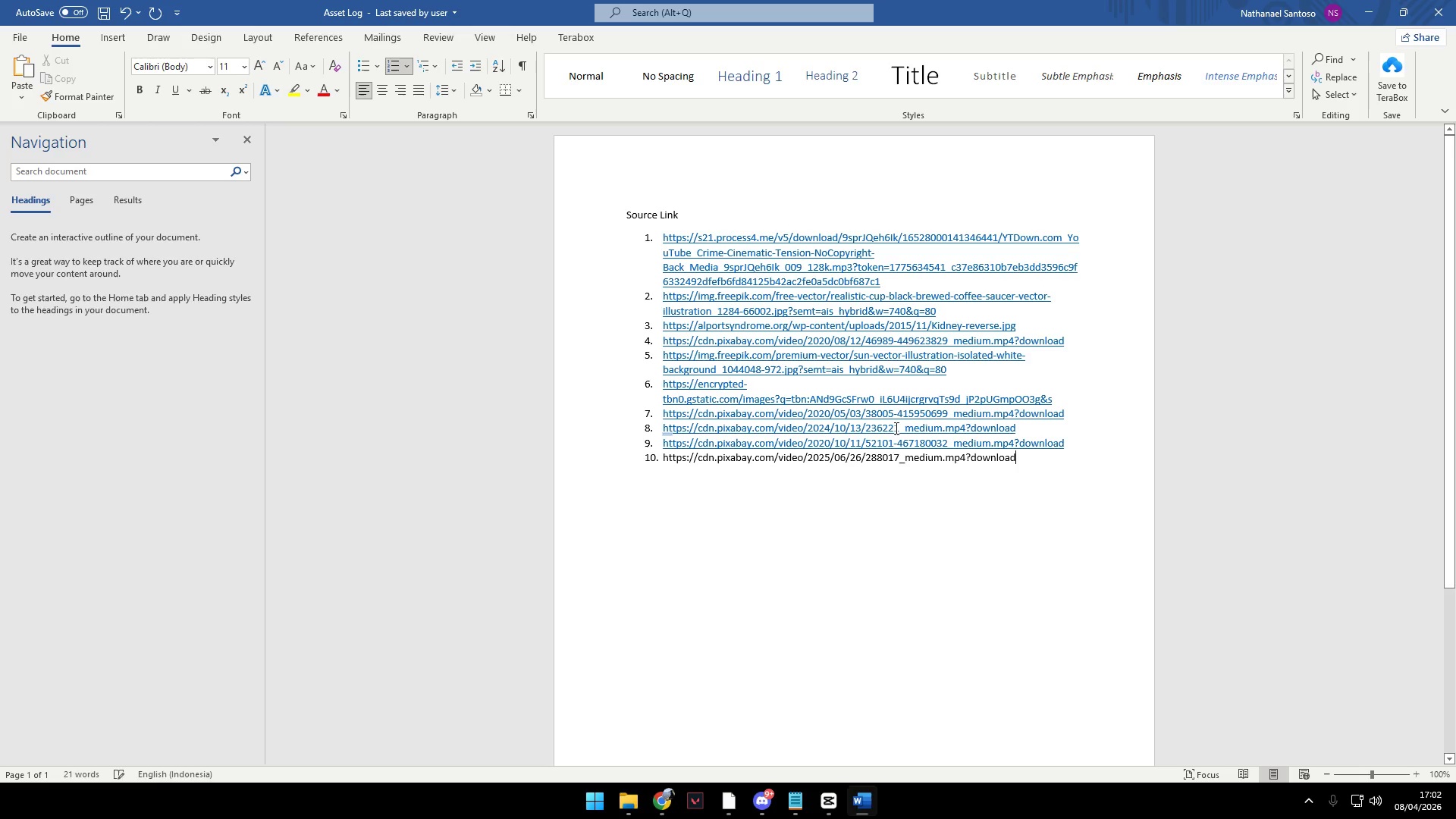 
key(Enter)
 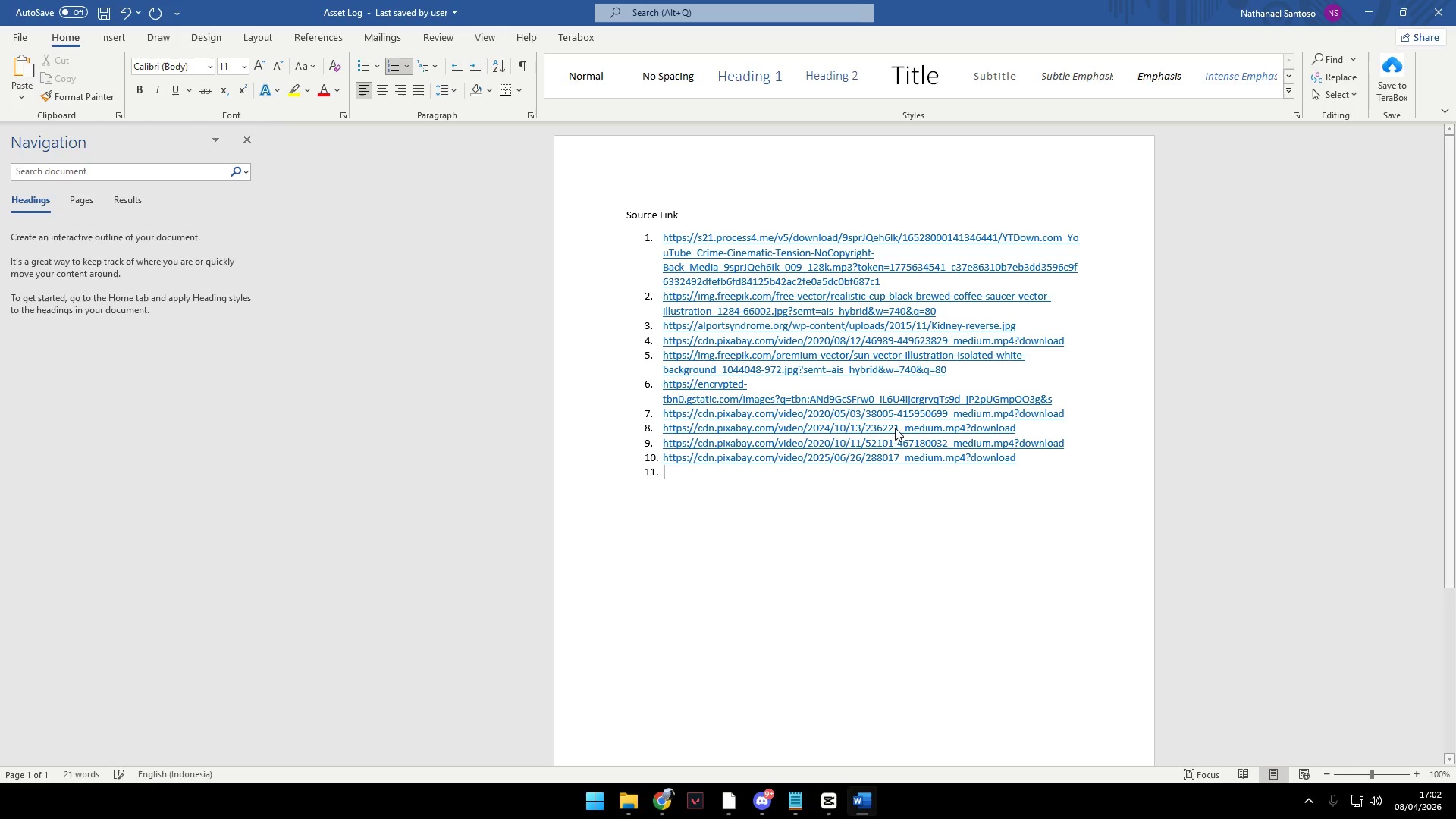 
key(Alt+AltLeft)
 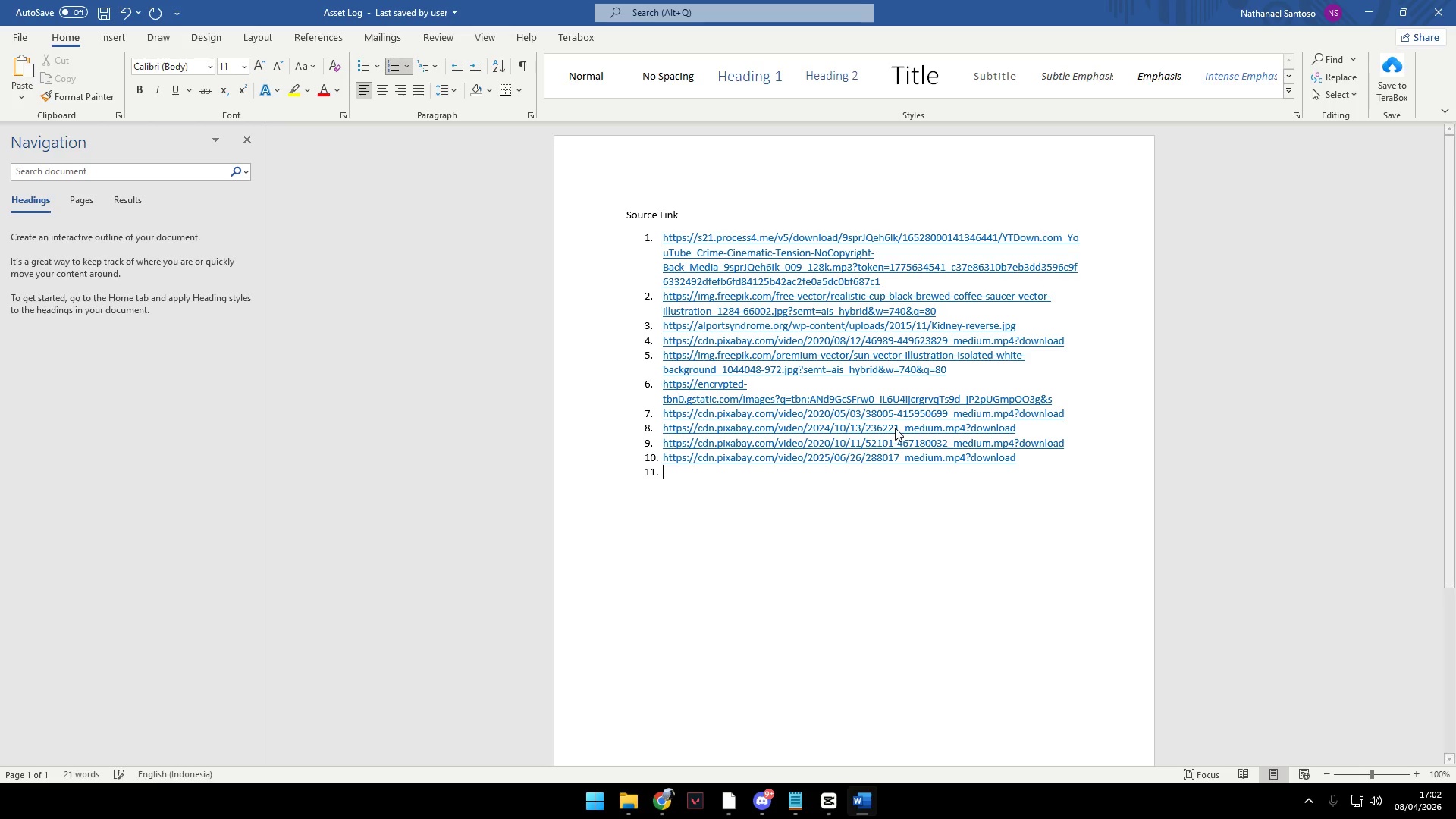 
key(Alt+Tab)
 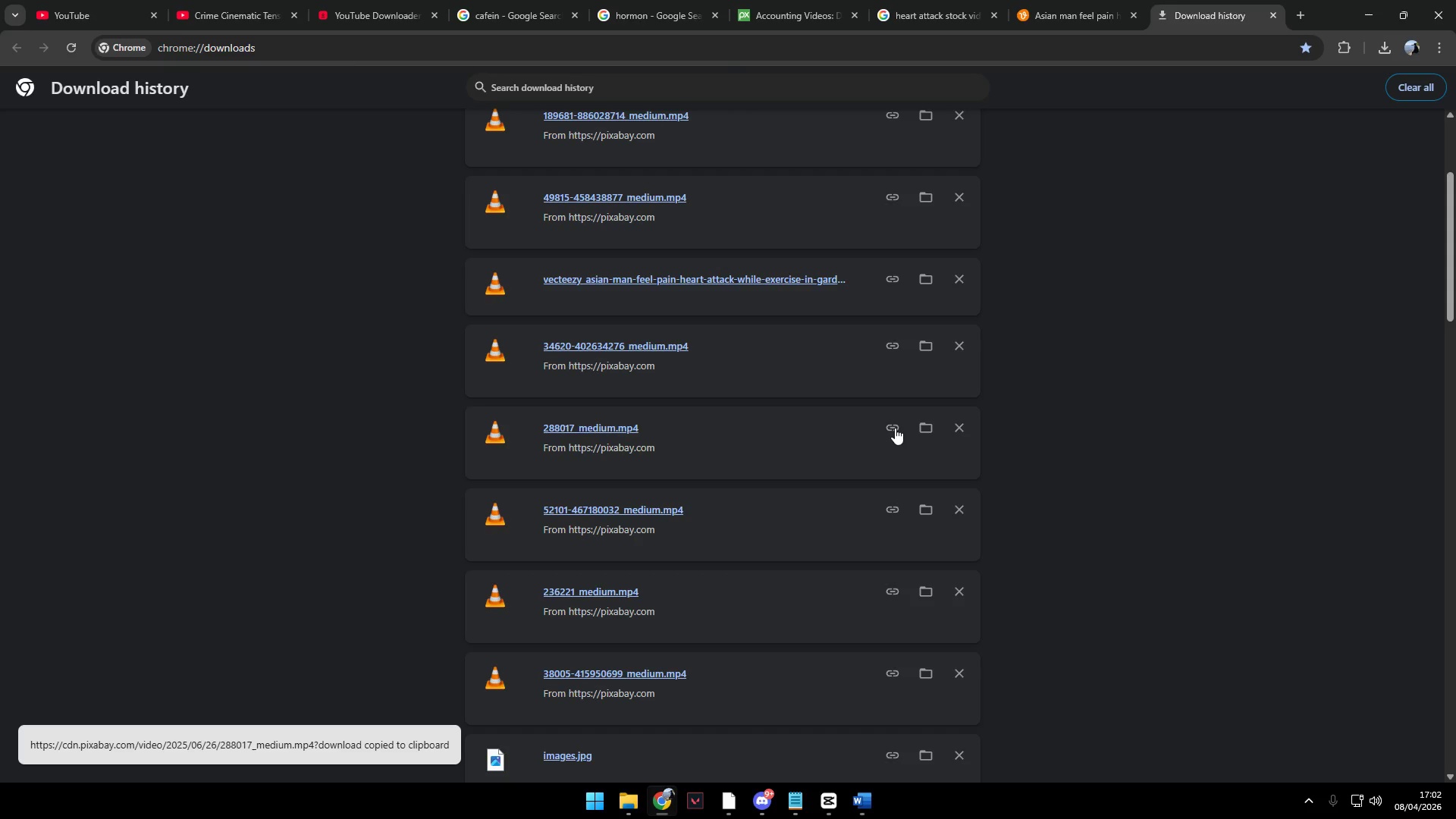 
scroll: coordinate [897, 435], scroll_direction: up, amount: 1.0
 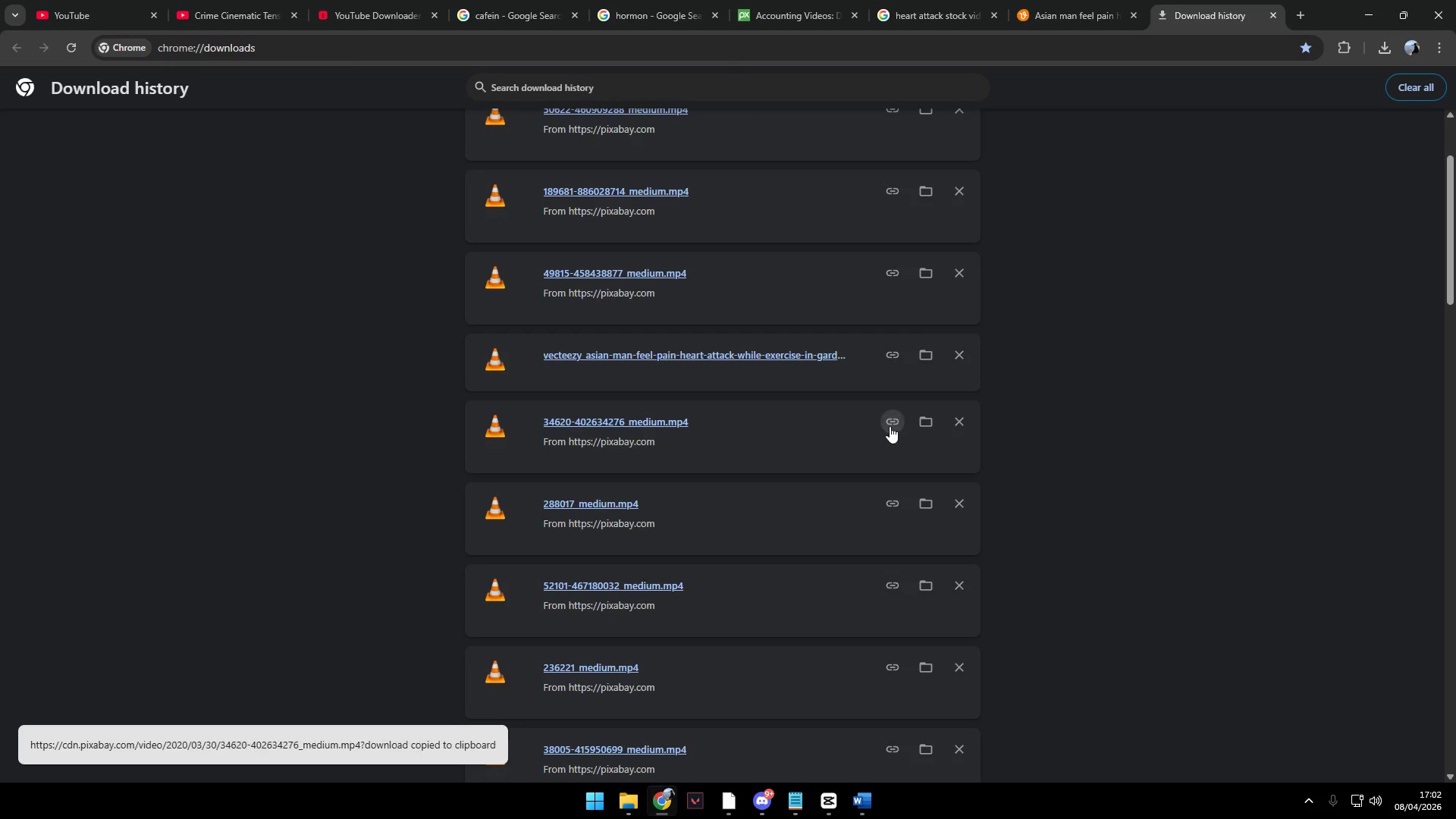 
key(Alt+AltLeft)
 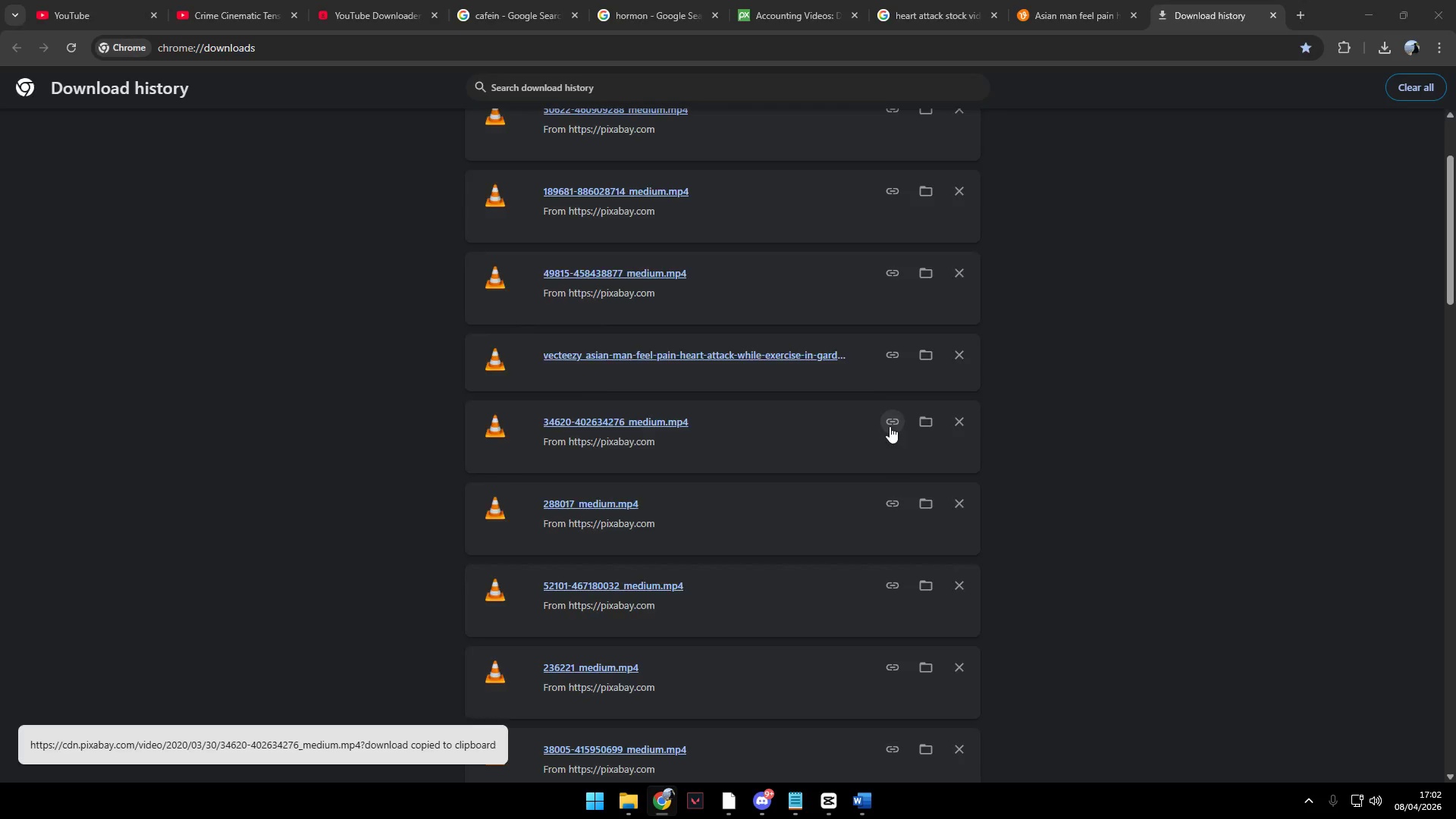 
key(Alt+Tab)
 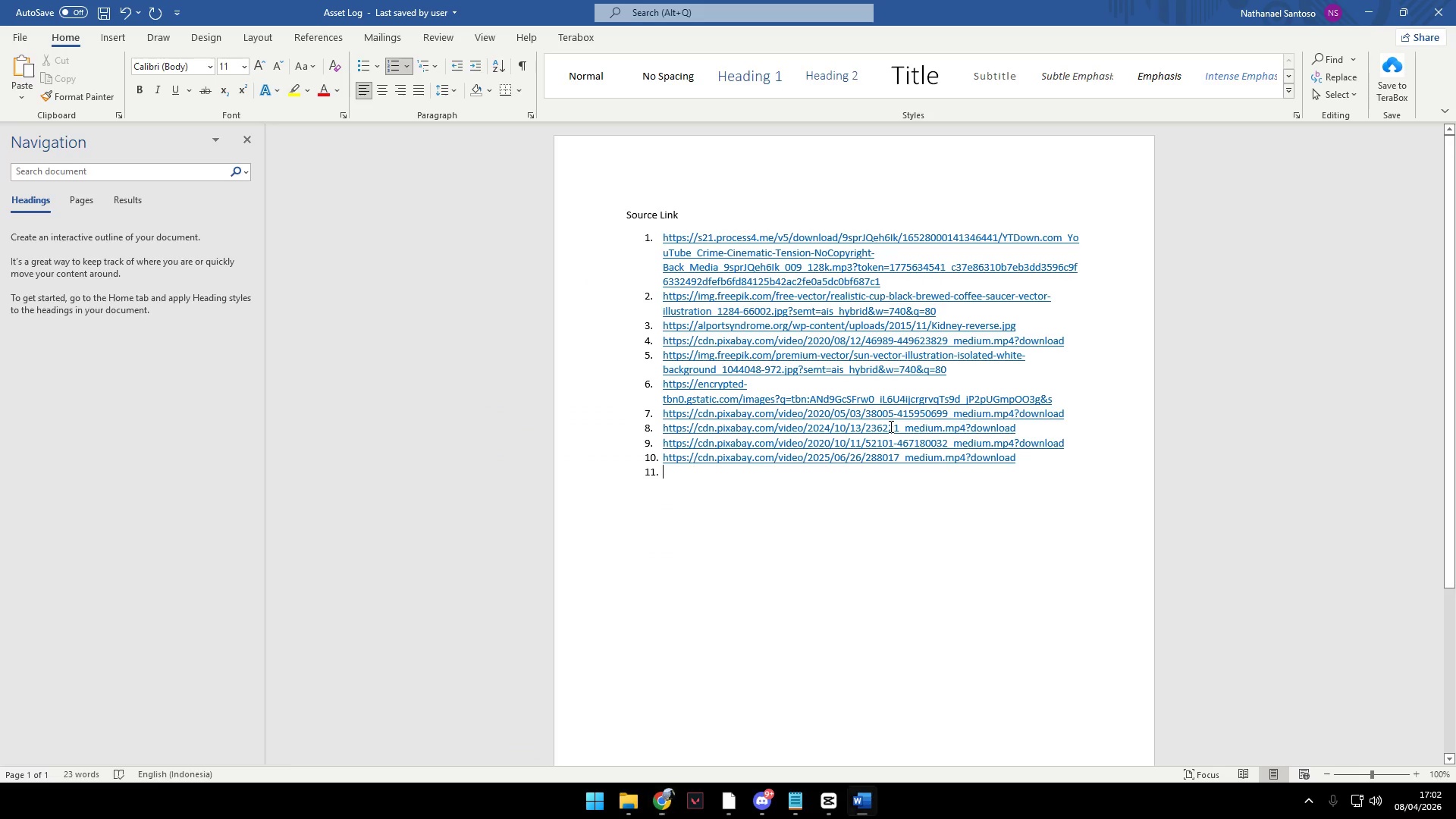 
key(Control+ControlLeft)
 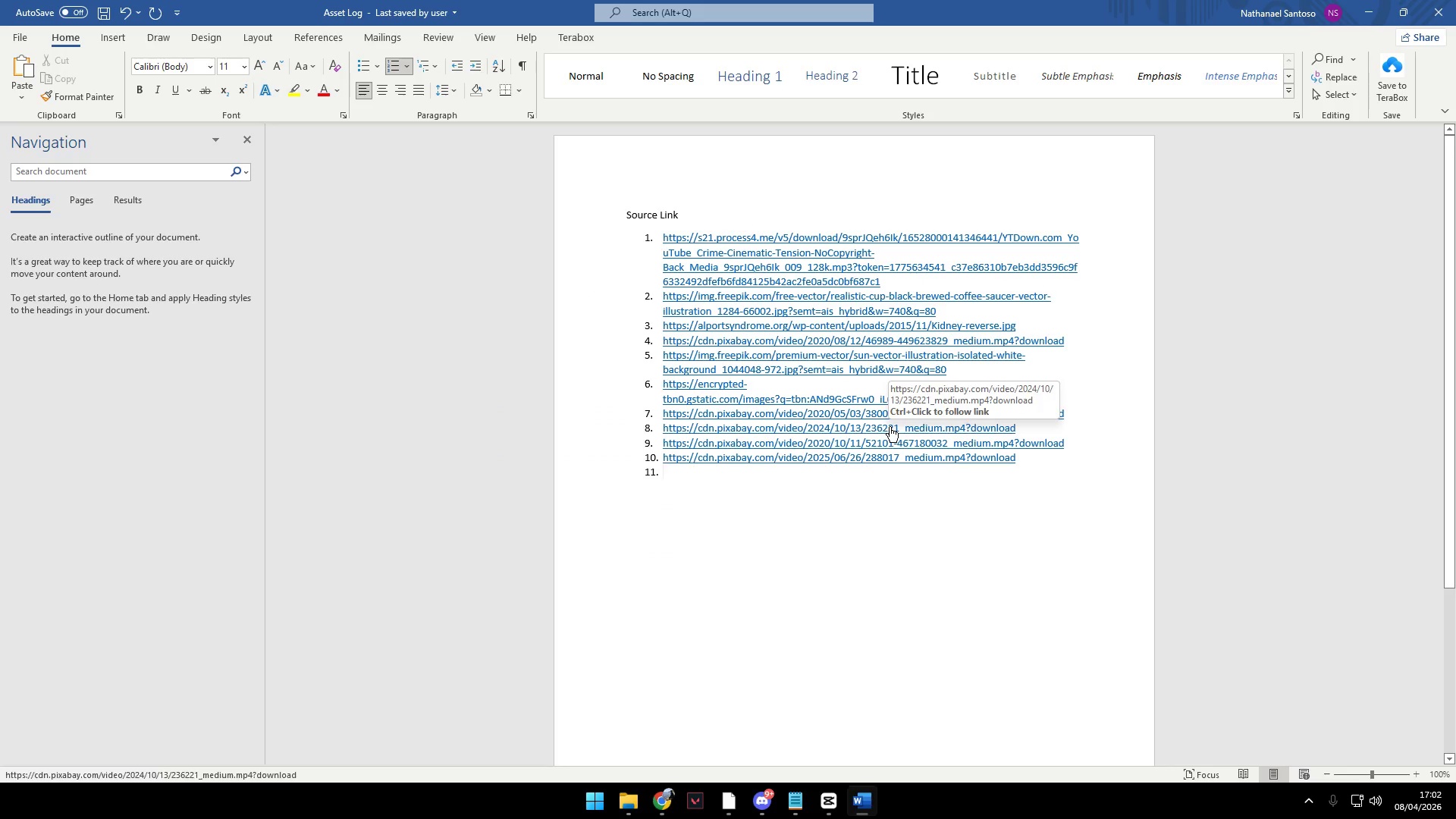 
key(Control+V)
 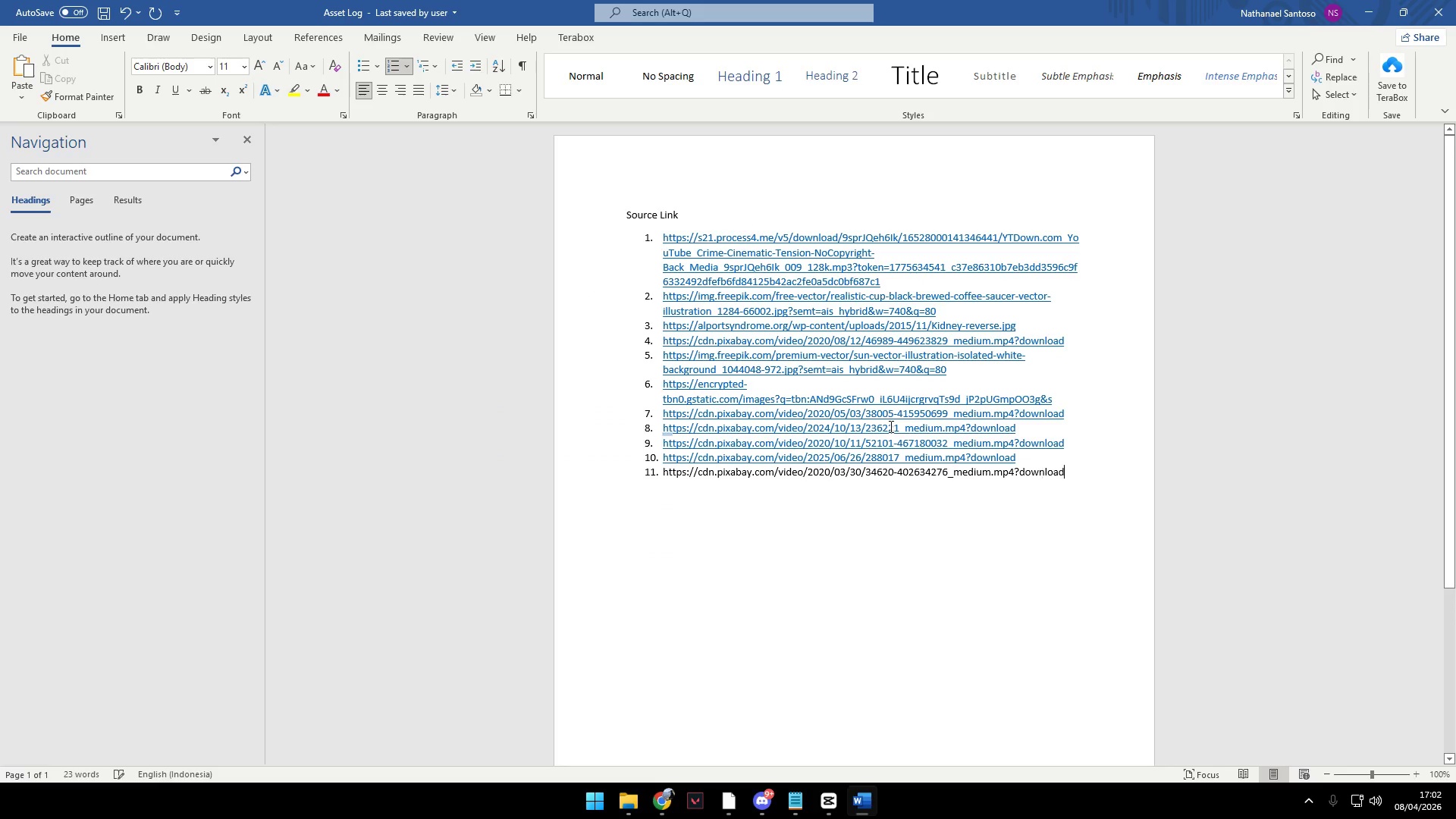 
key(Enter)
 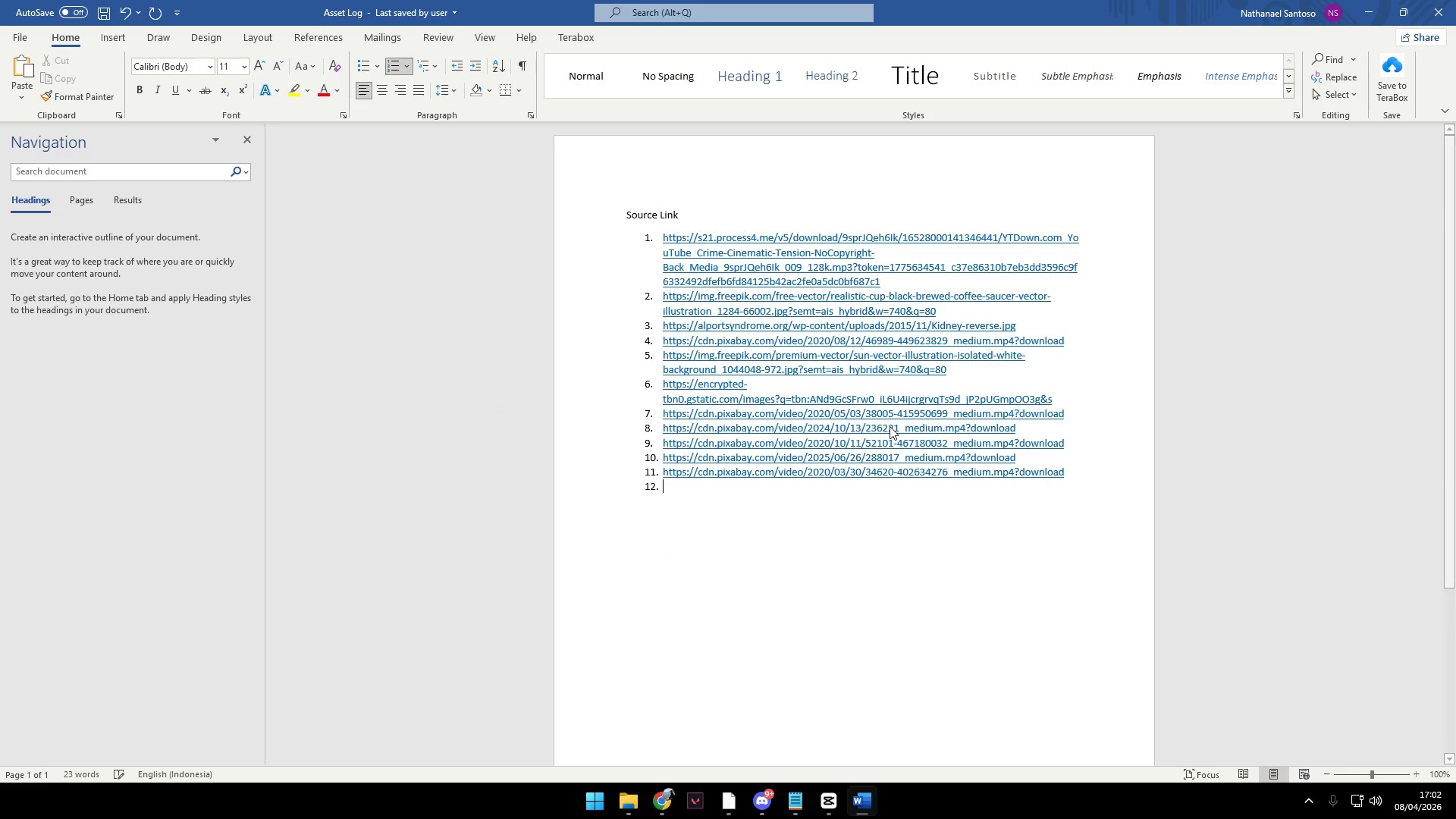 
key(Alt+AltLeft)
 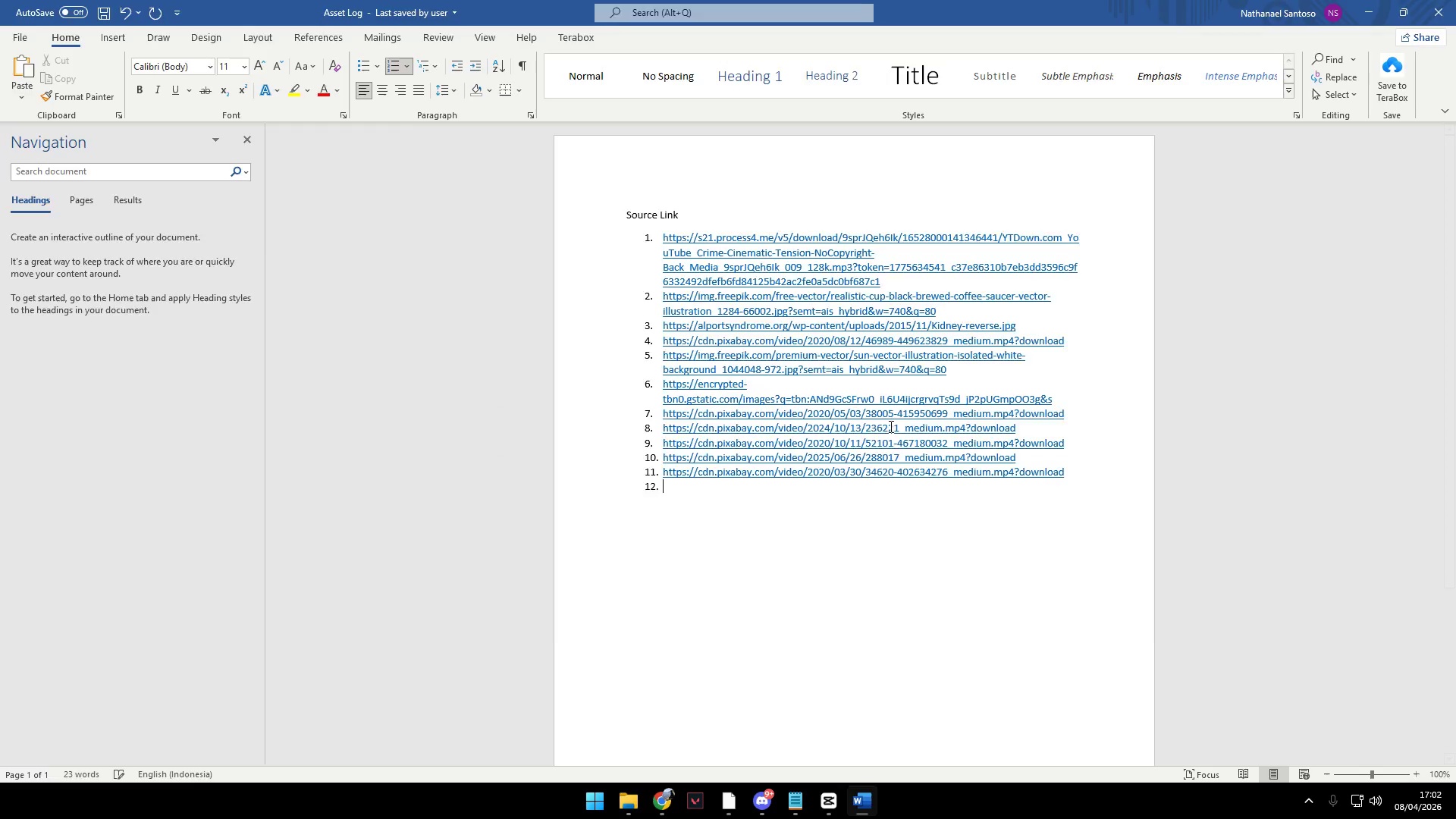 
key(Alt+Tab)
 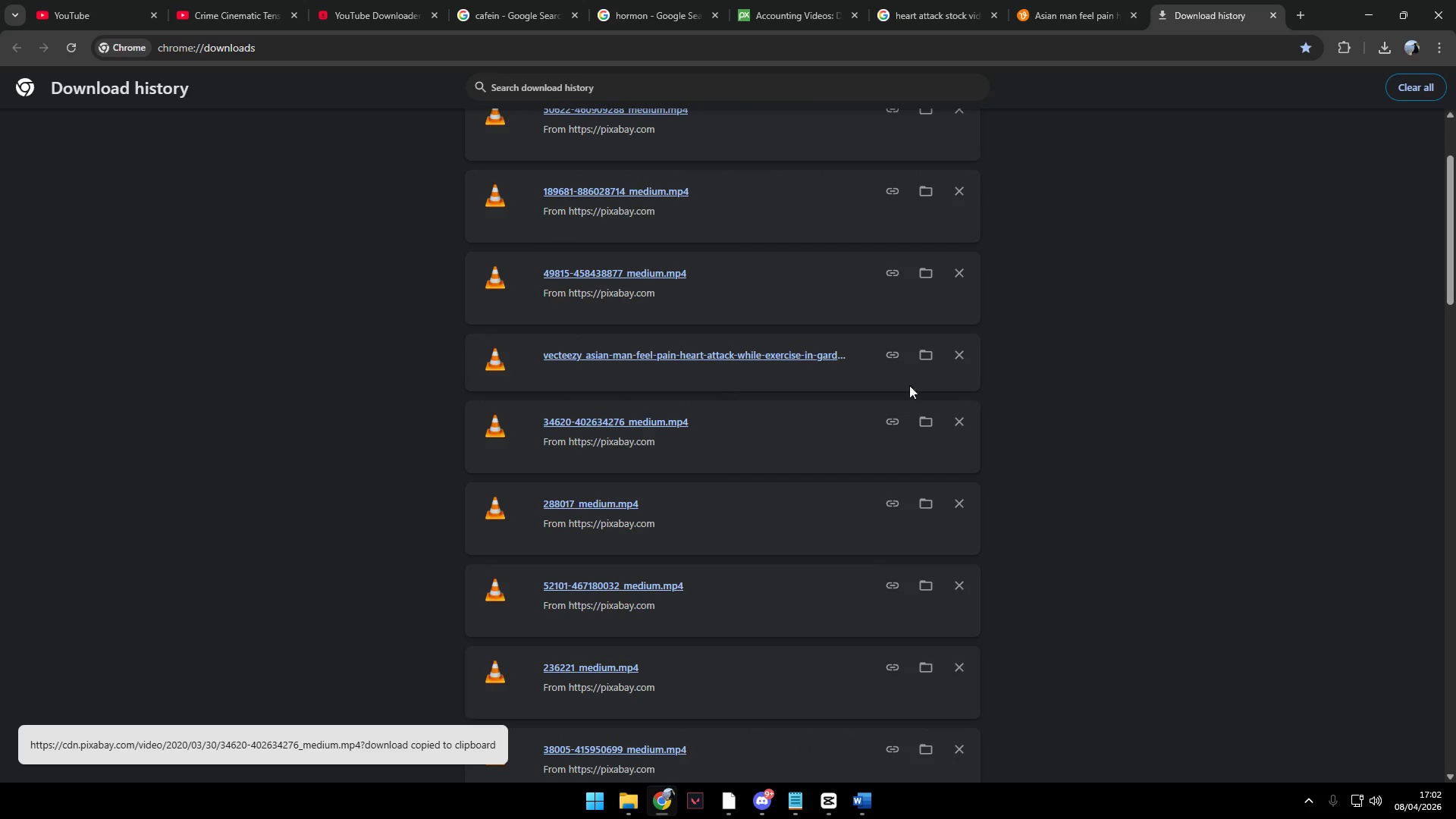 
left_click([896, 359])
 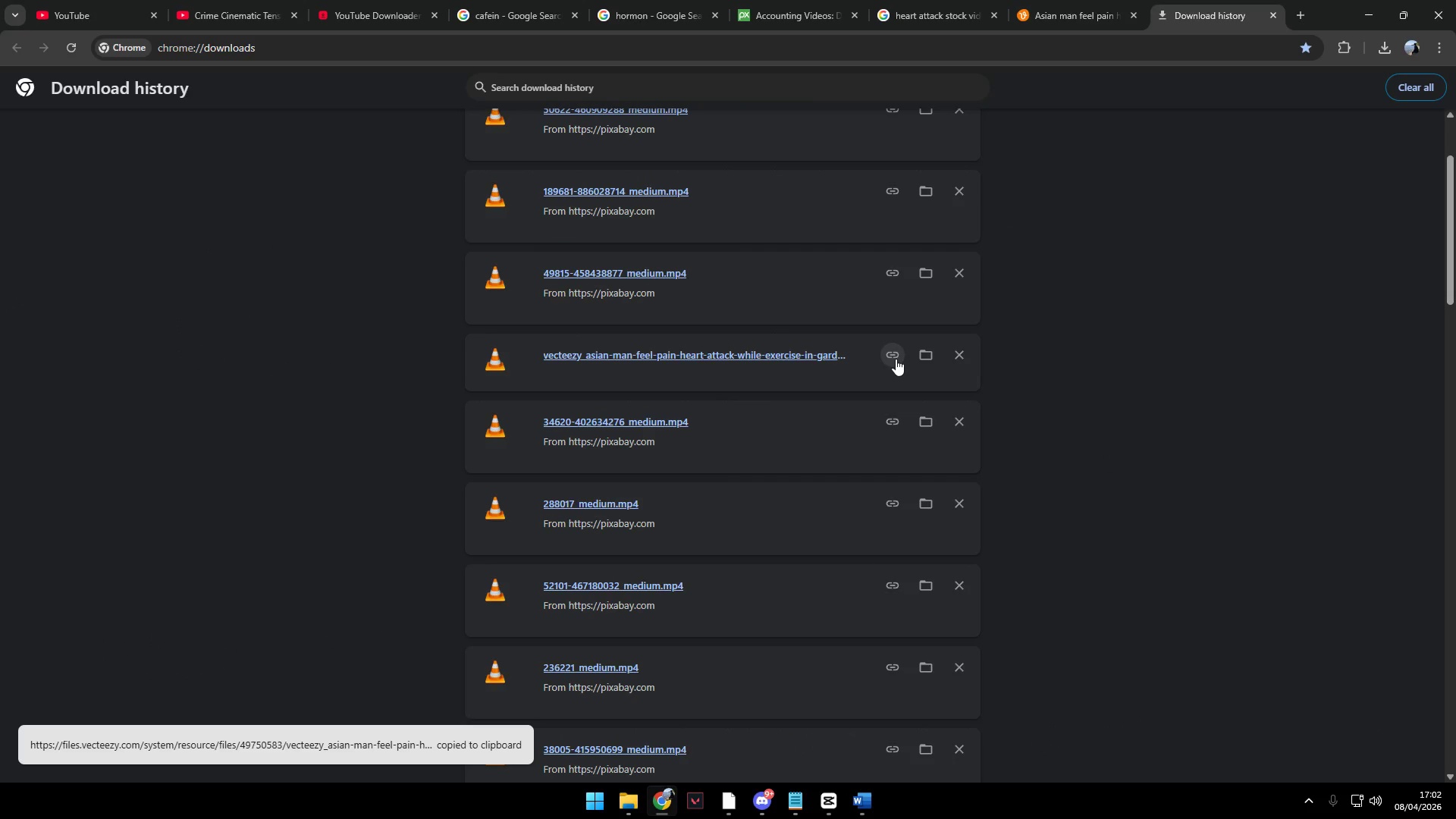 
key(Alt+AltLeft)
 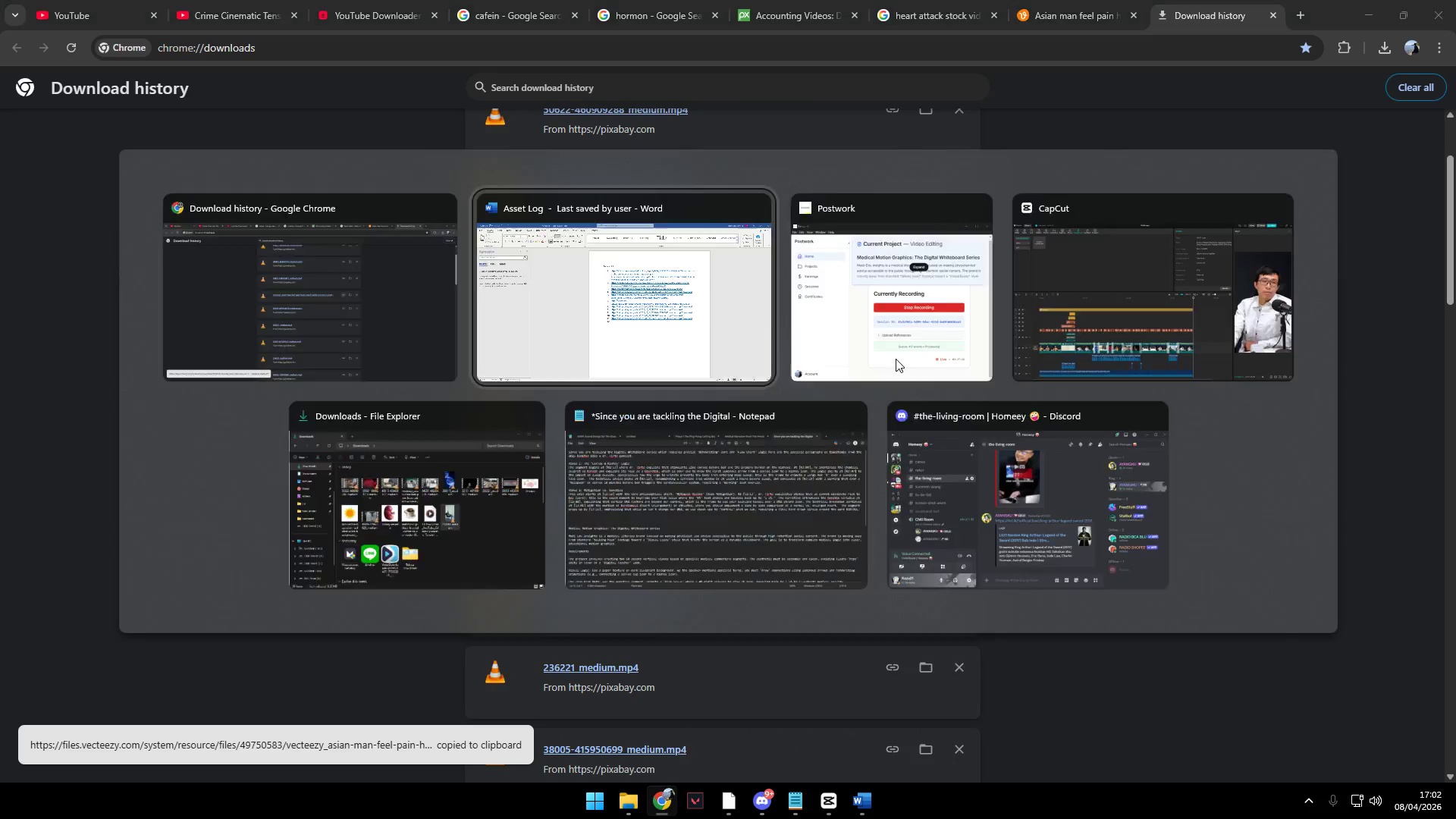 
key(Alt+Tab)
 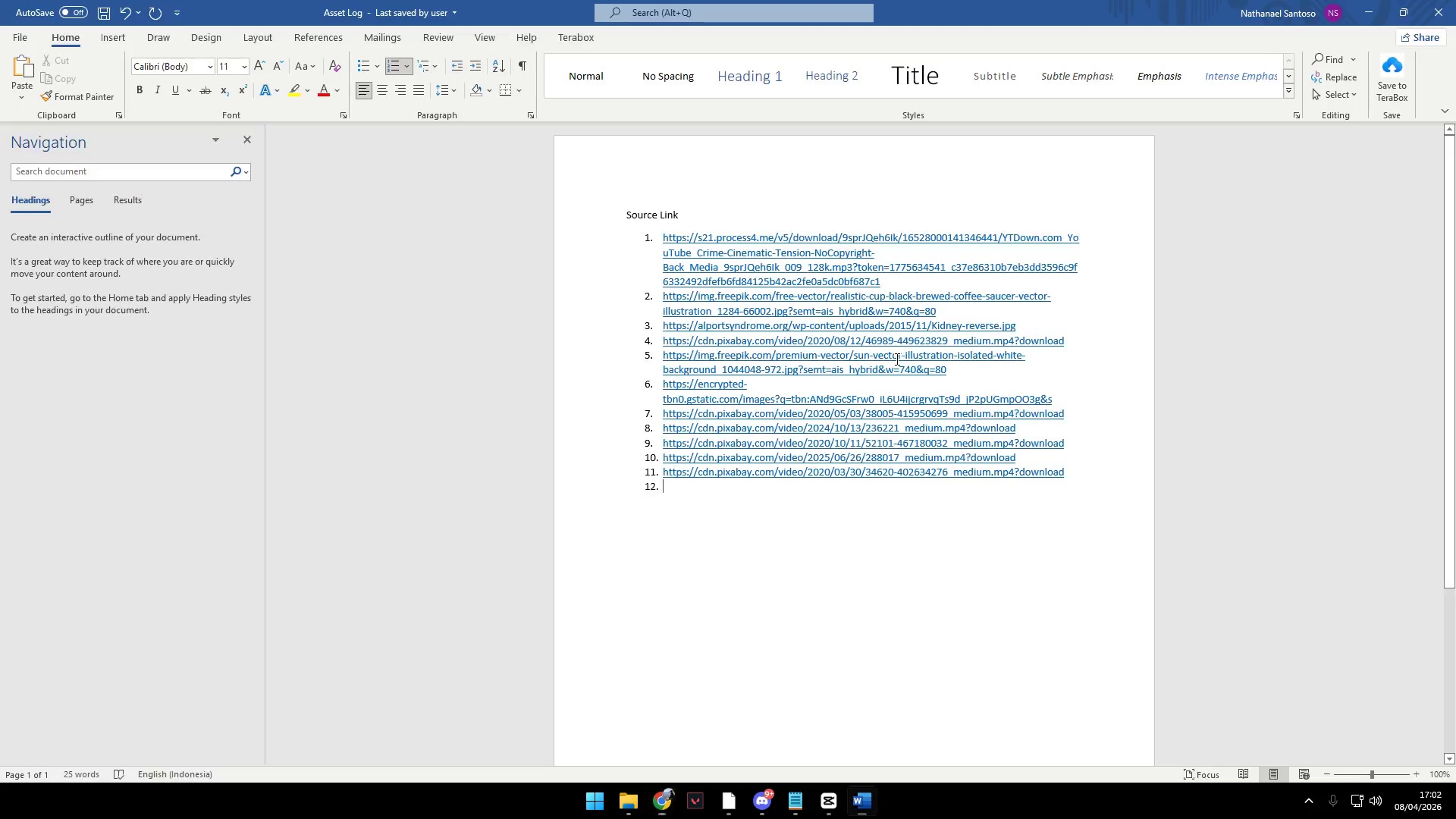 
key(Control+ControlLeft)
 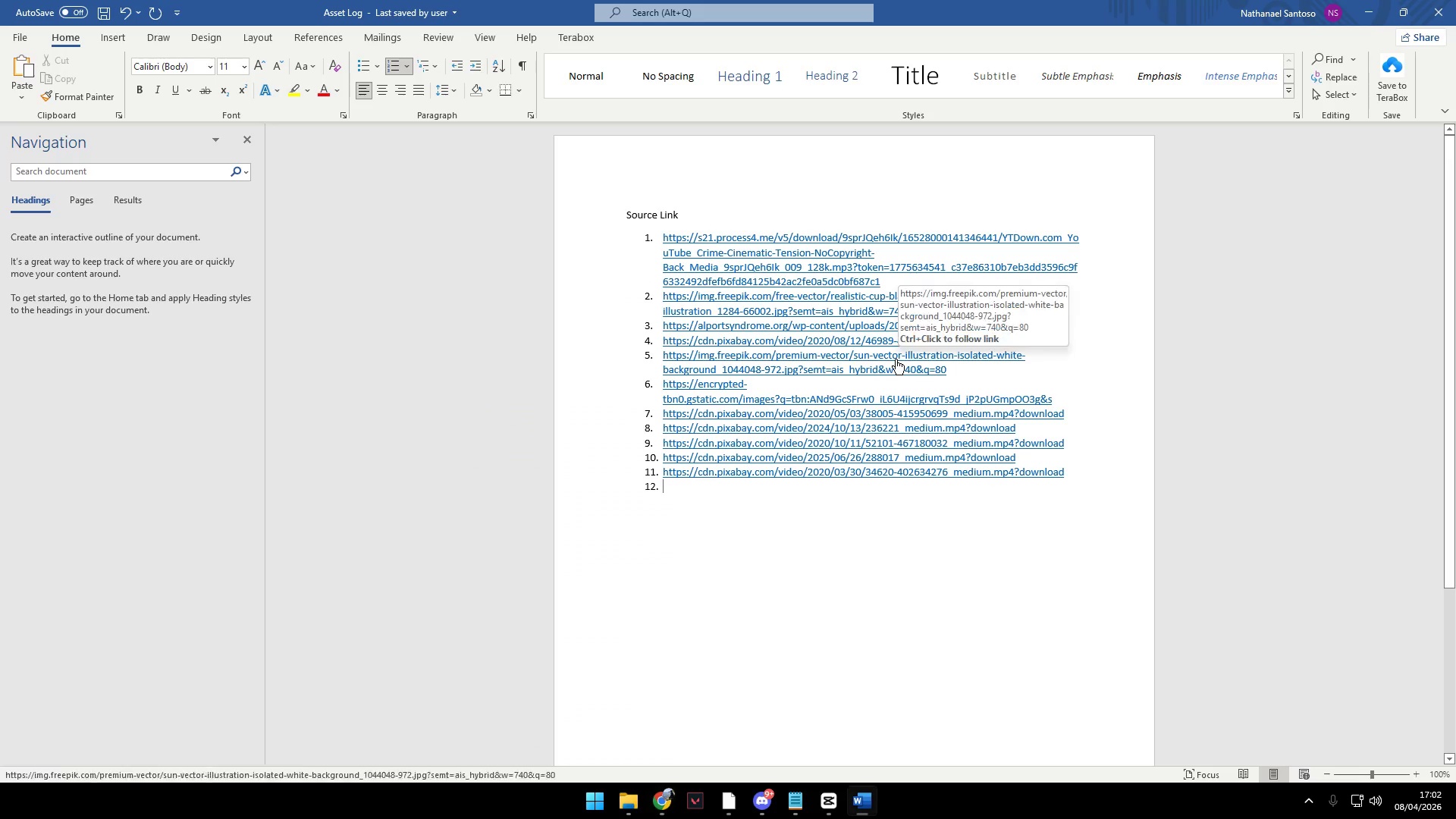 
key(Control+V)
 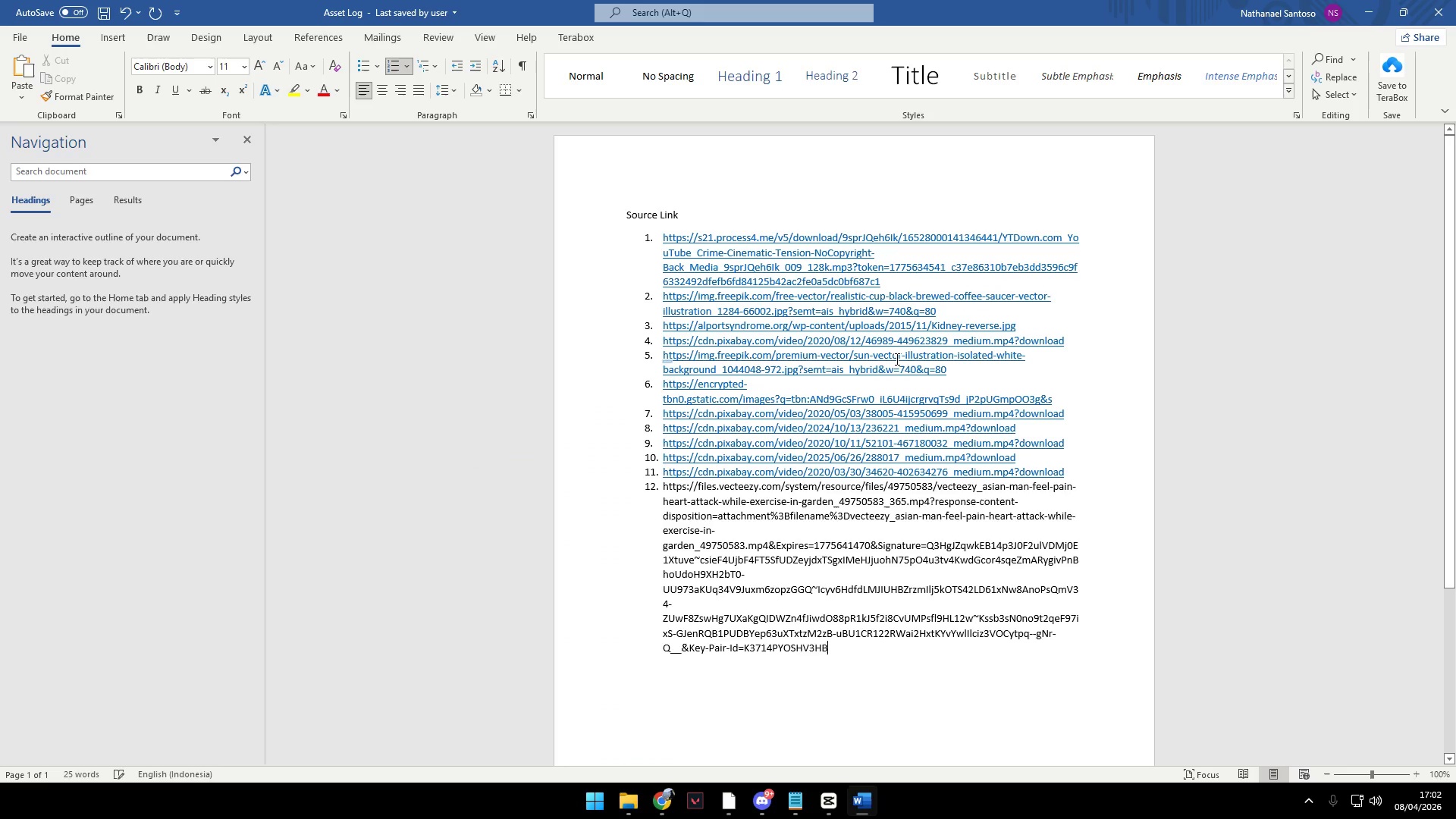 
key(Enter)
 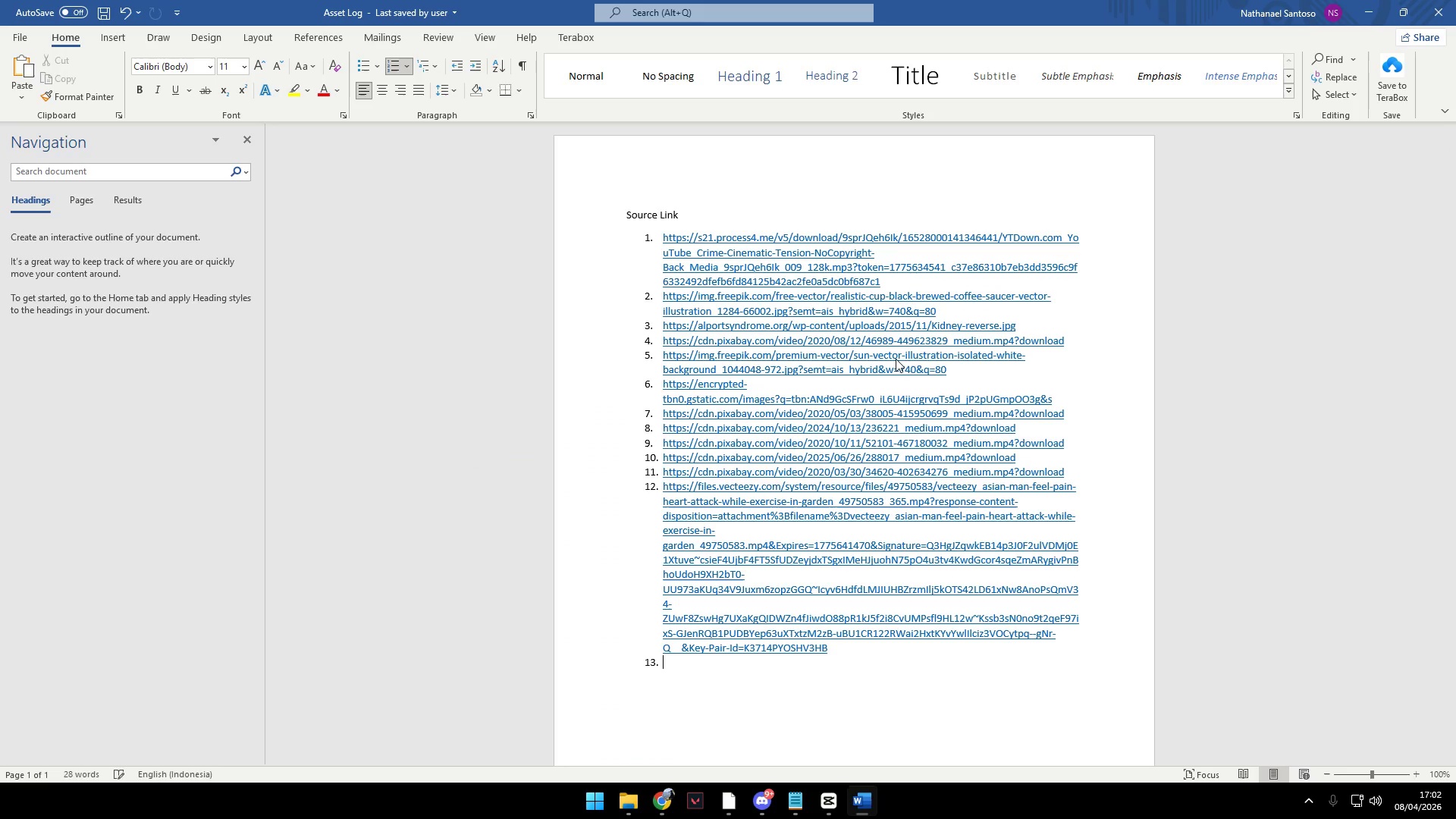 
key(Alt+AltLeft)
 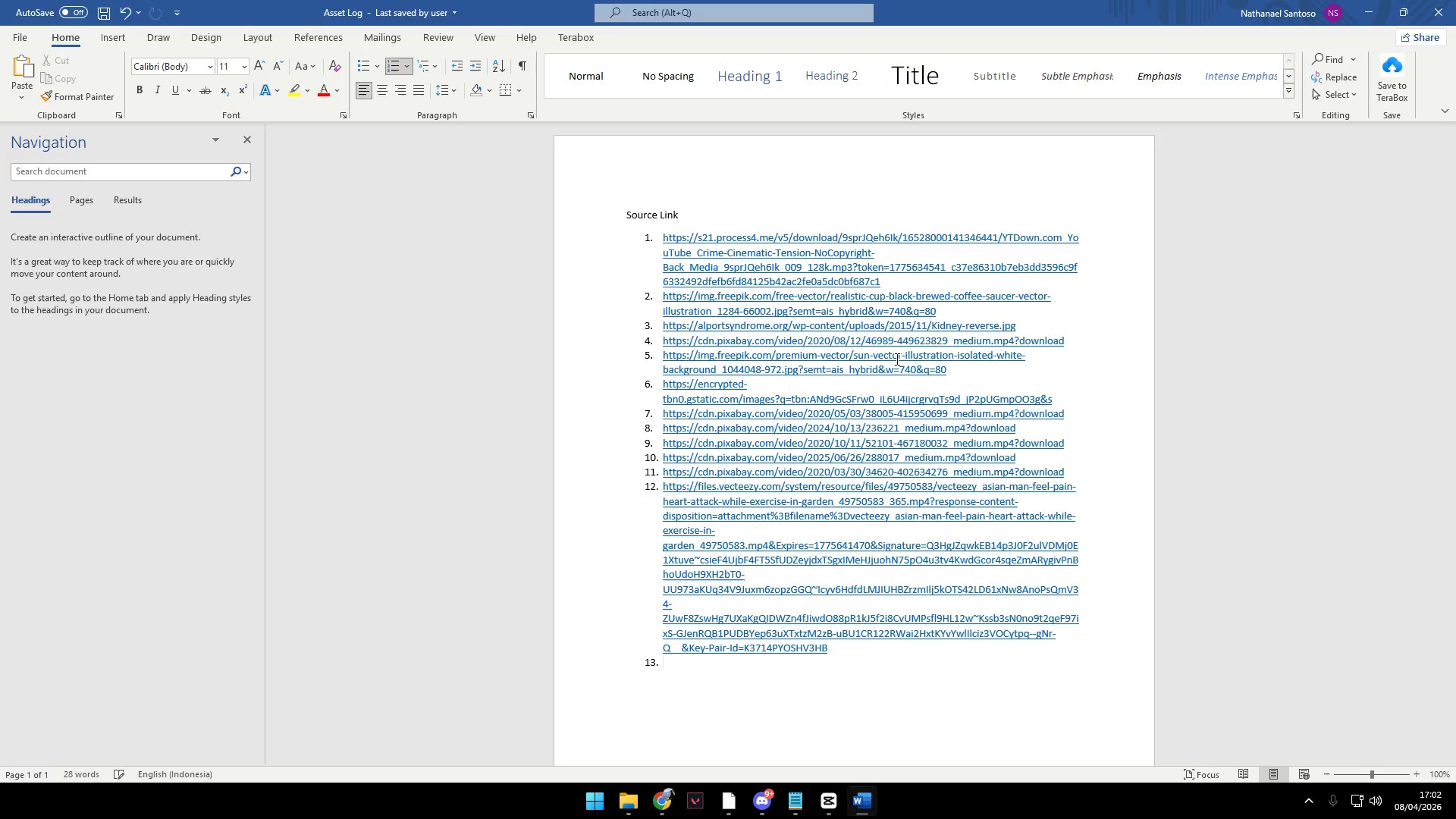 
key(Alt+Tab)
 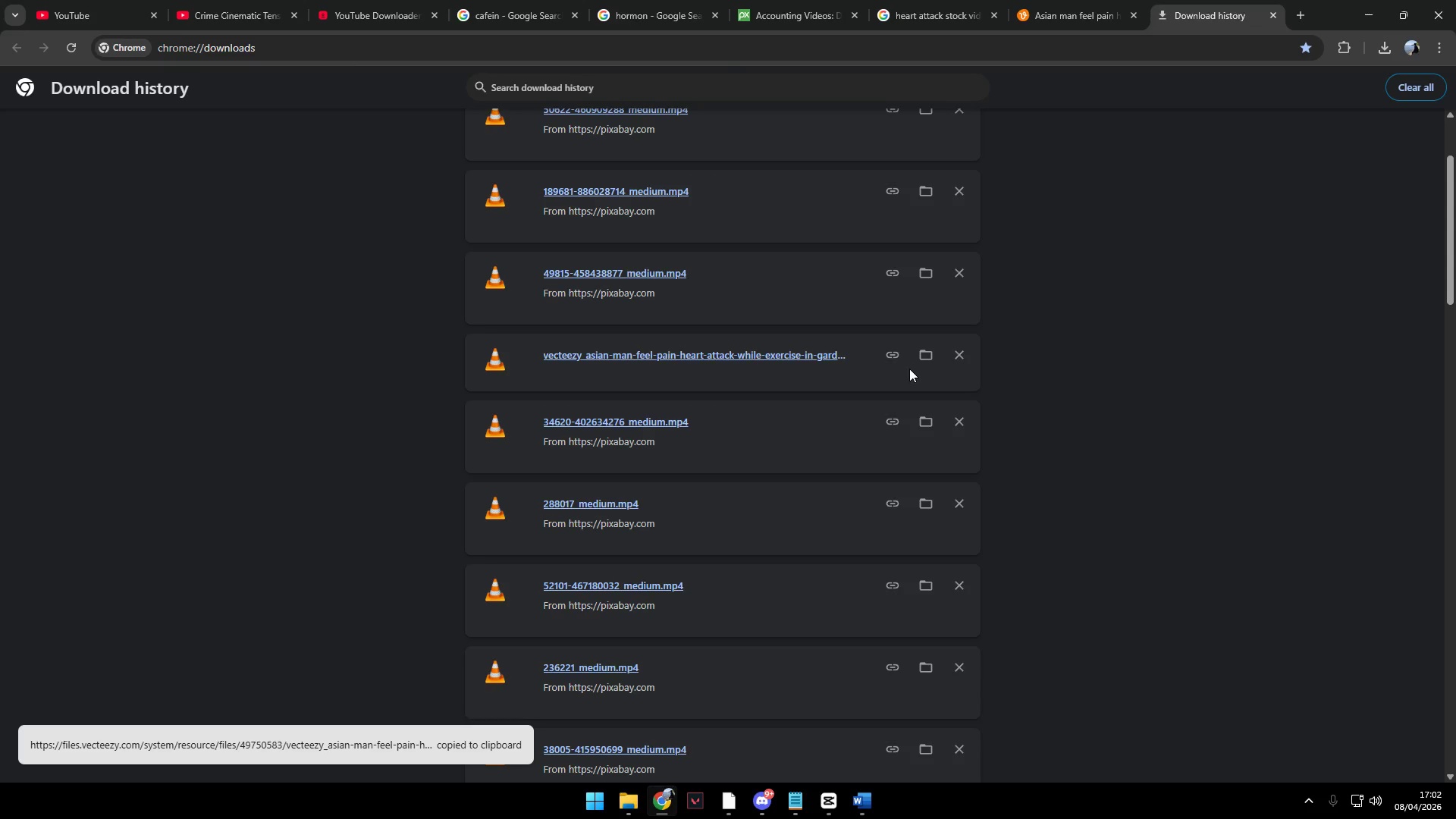 
left_click([892, 428])
 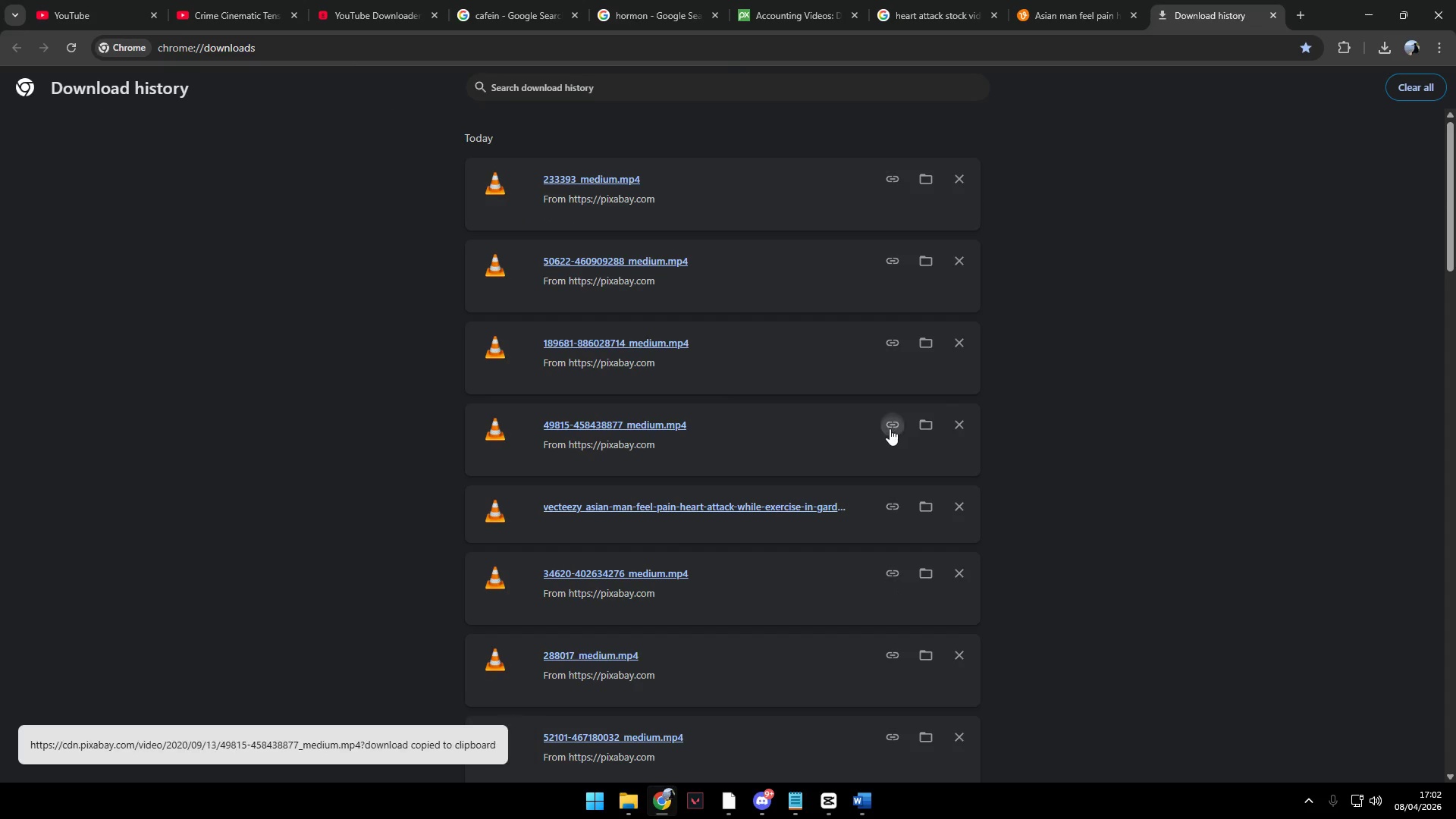 
key(Alt+AltLeft)
 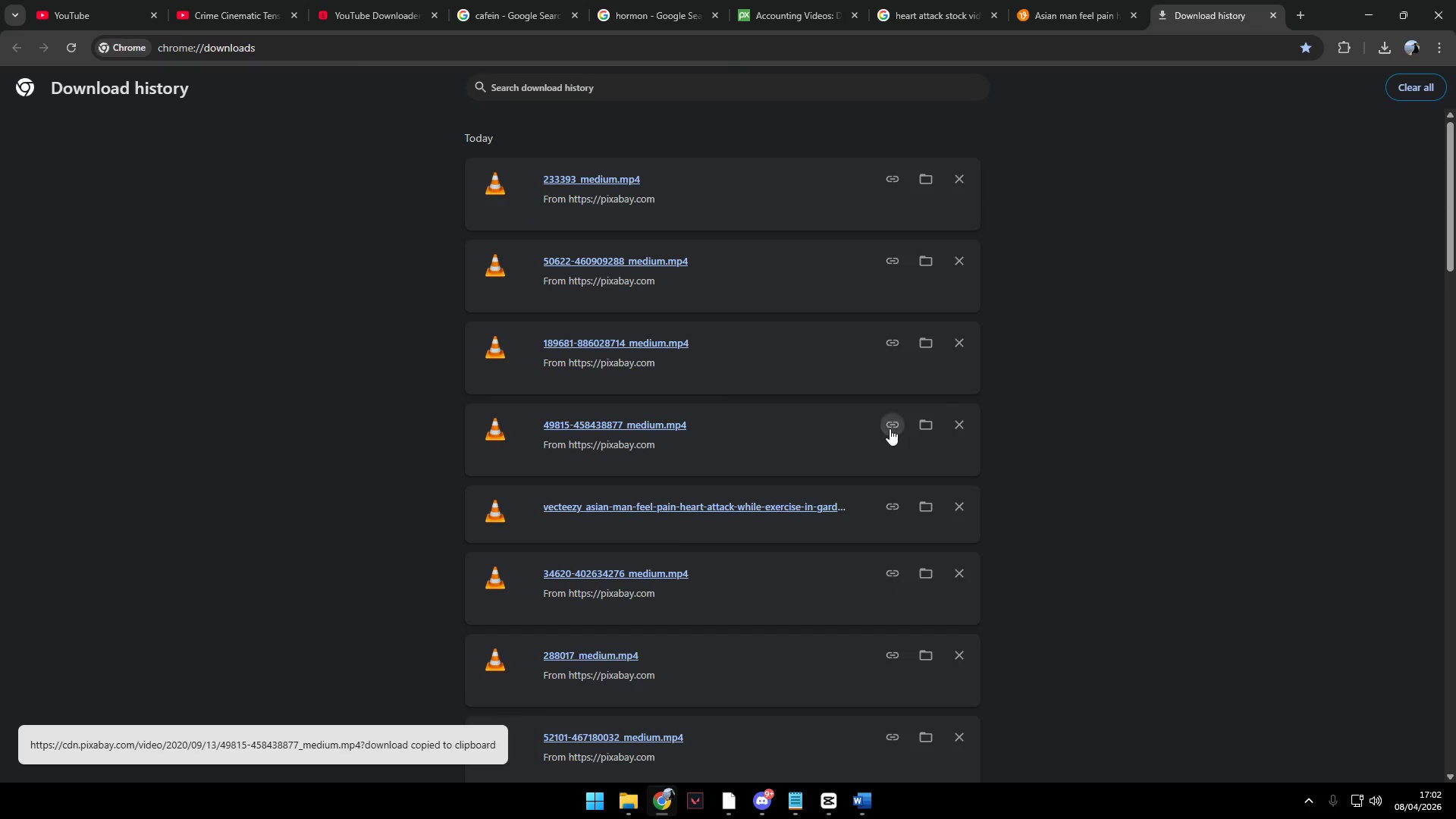 
scroll: coordinate [908, 421], scroll_direction: up, amount: 3.0
 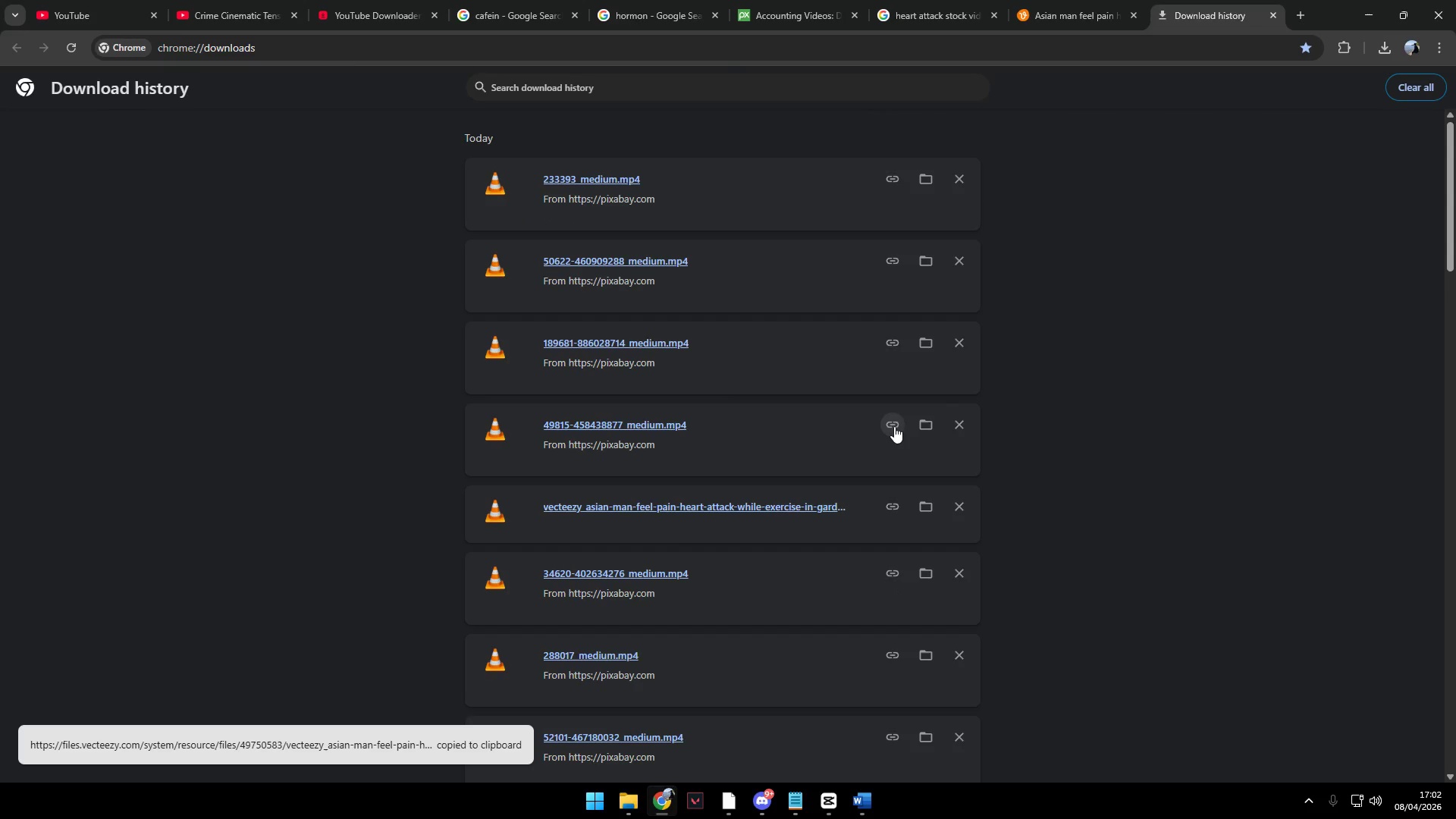 
key(Alt+Tab)
 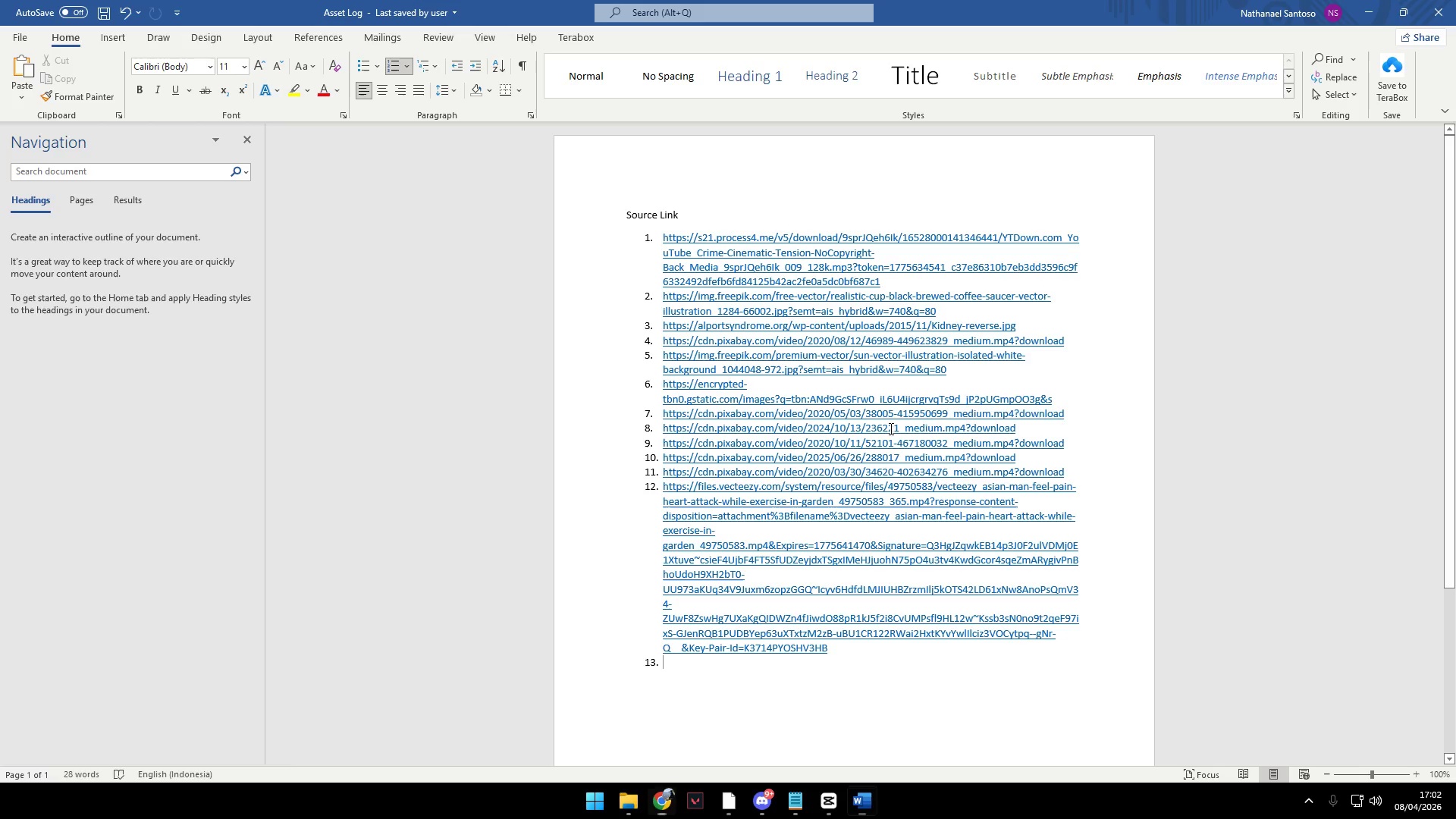 
key(Control+ControlLeft)
 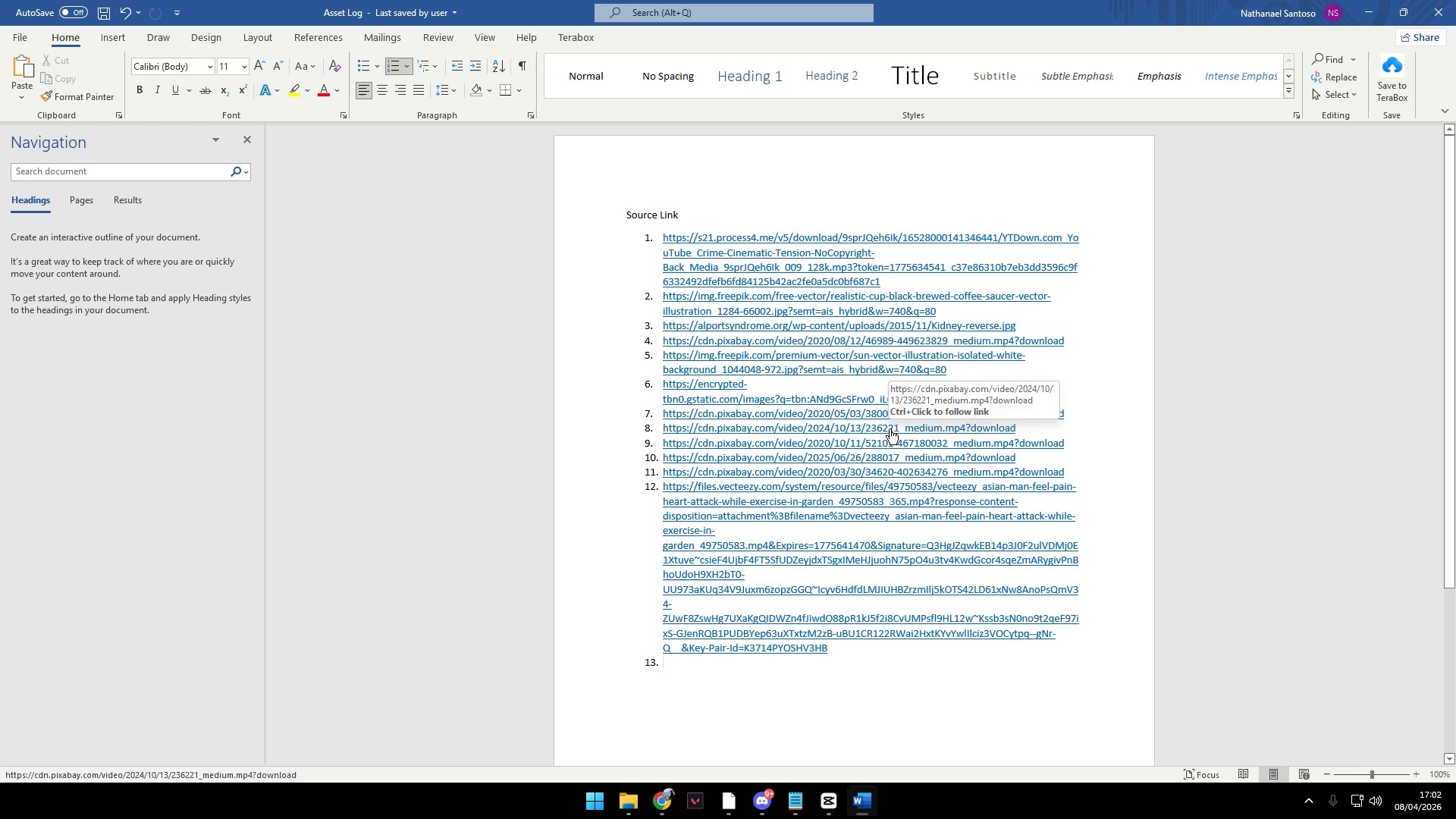 
key(Control+V)
 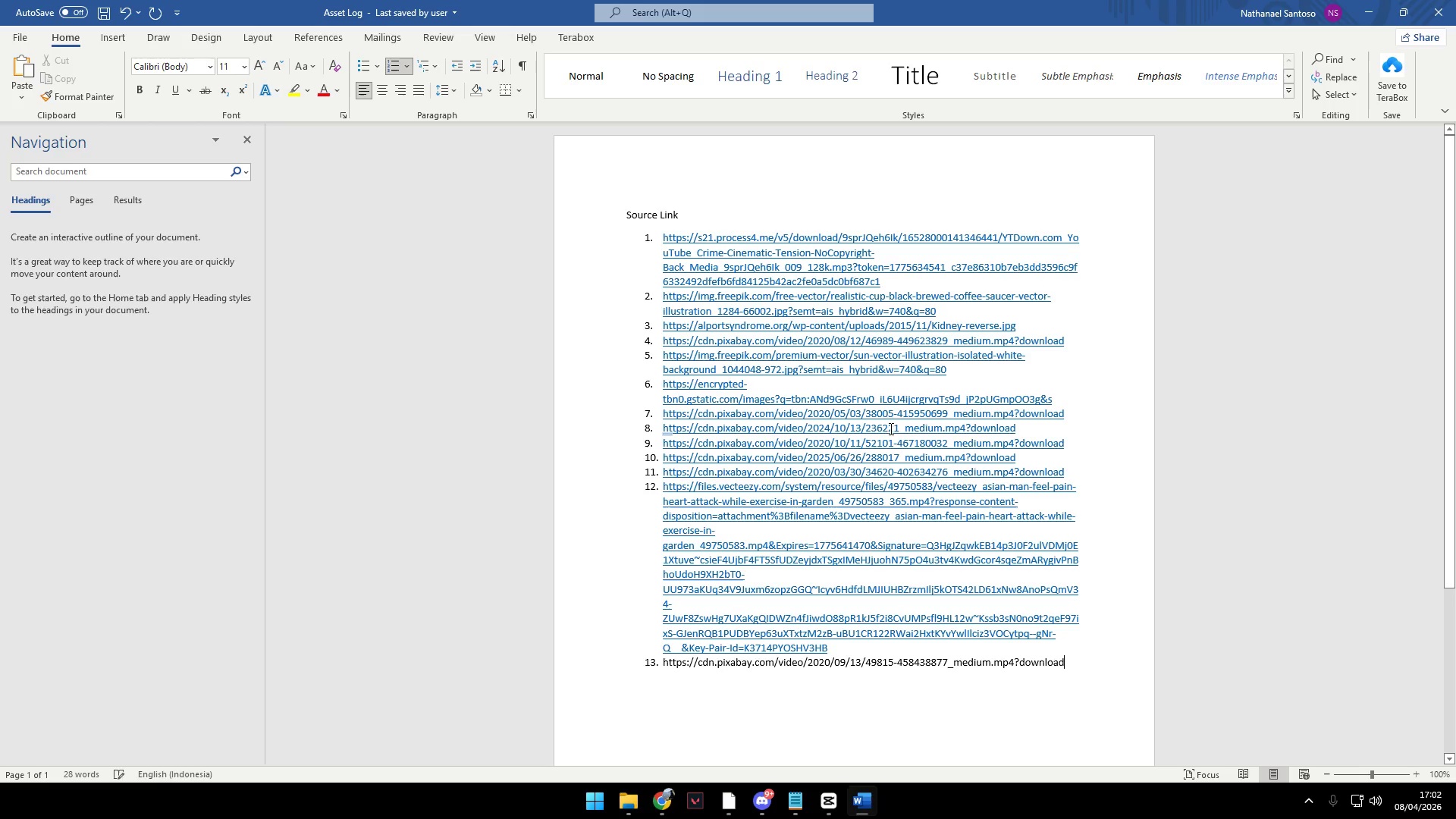 
key(Enter)
 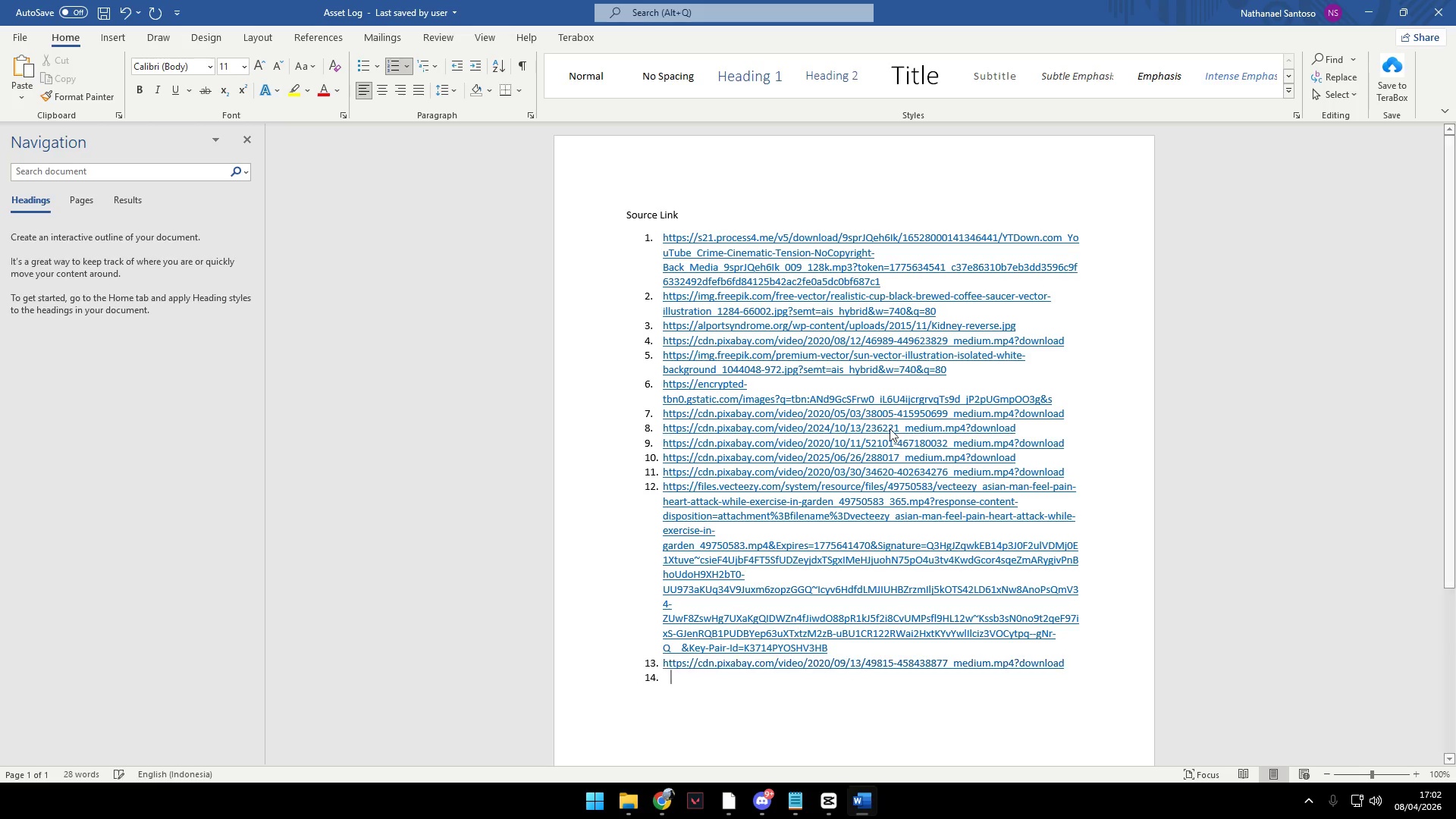 
key(Alt+AltLeft)
 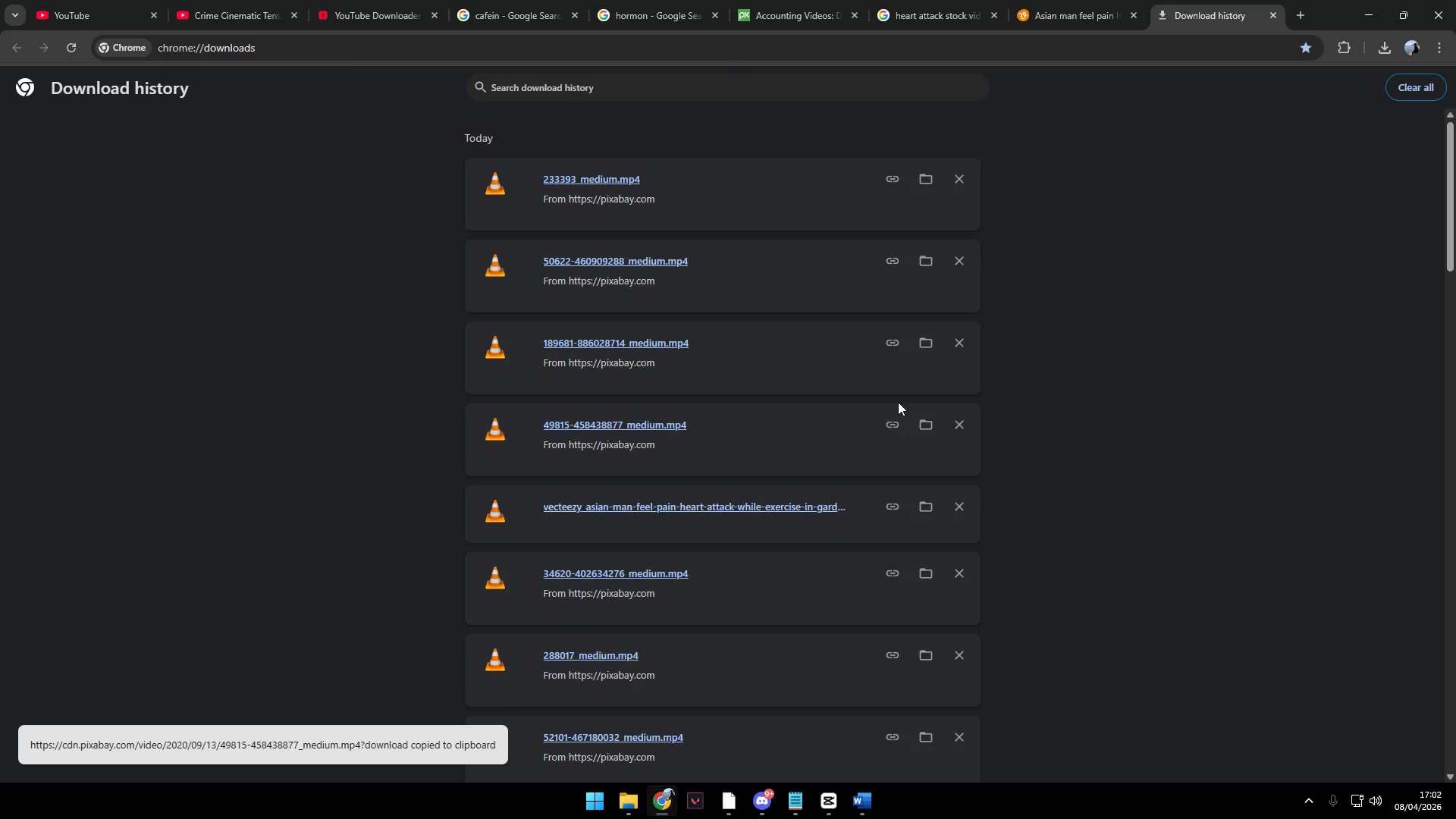 
left_click([896, 346])
 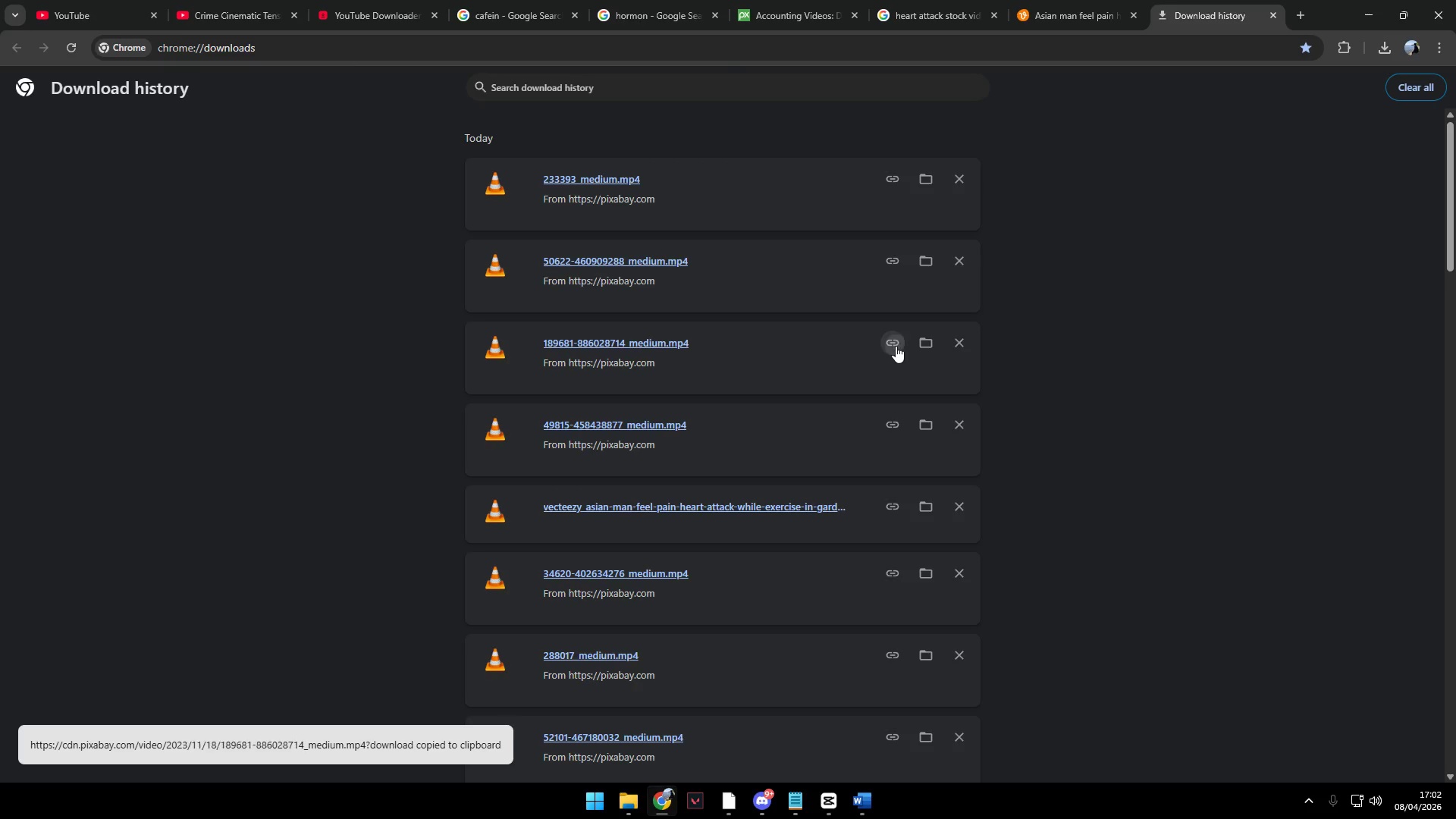 
key(Alt+AltLeft)
 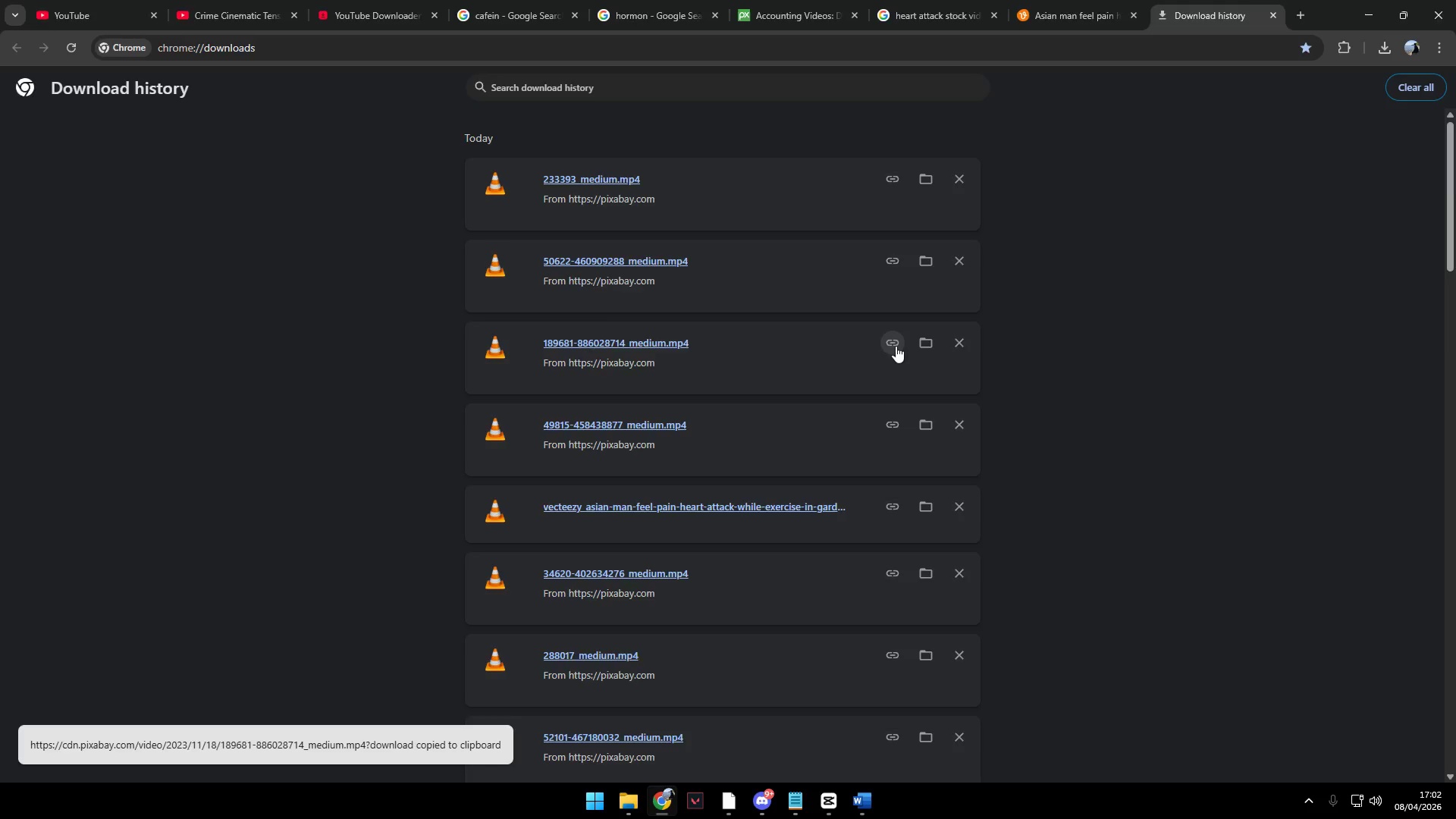 
key(Alt+Tab)
 